 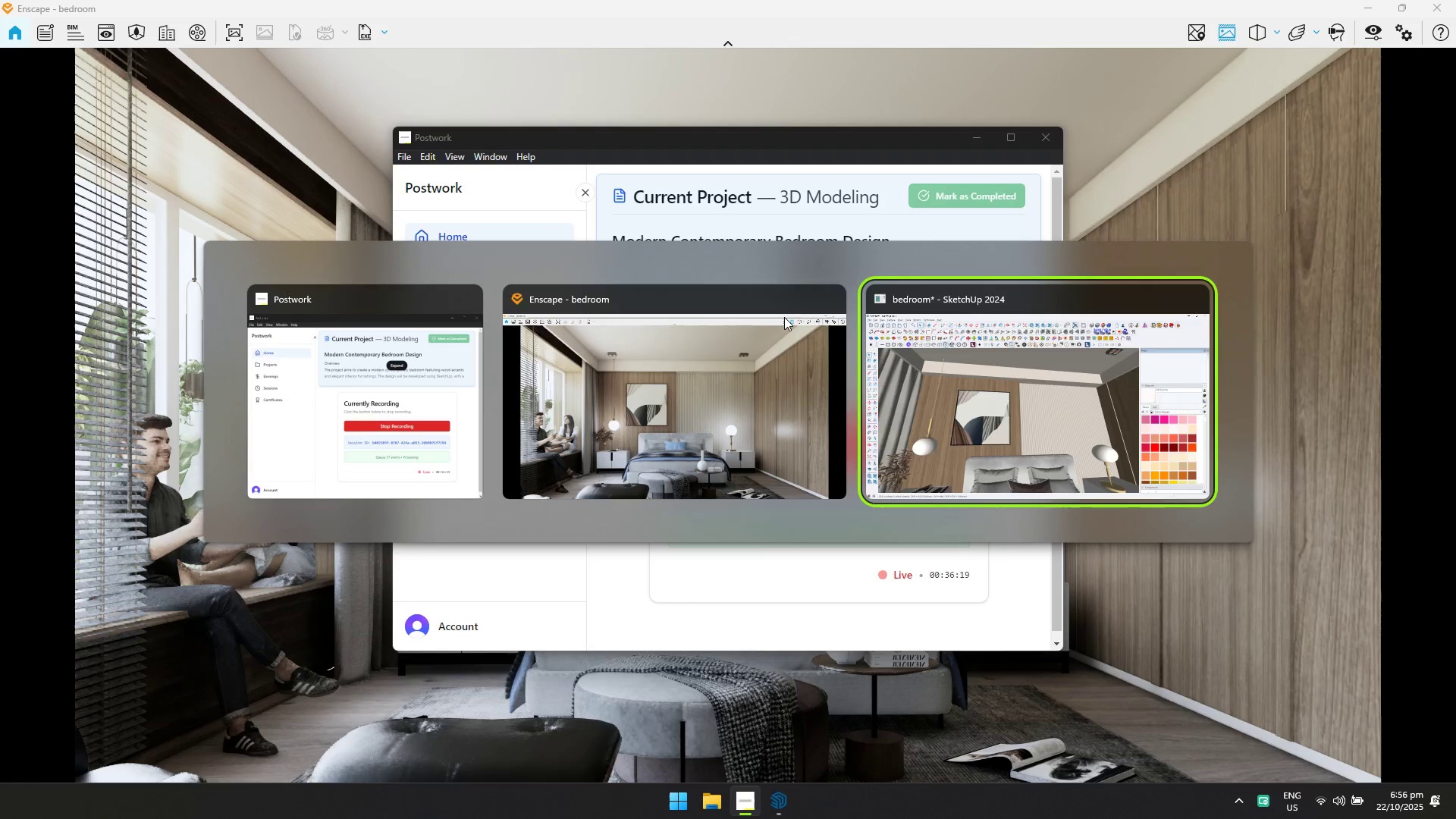 
key(Alt+Tab)
 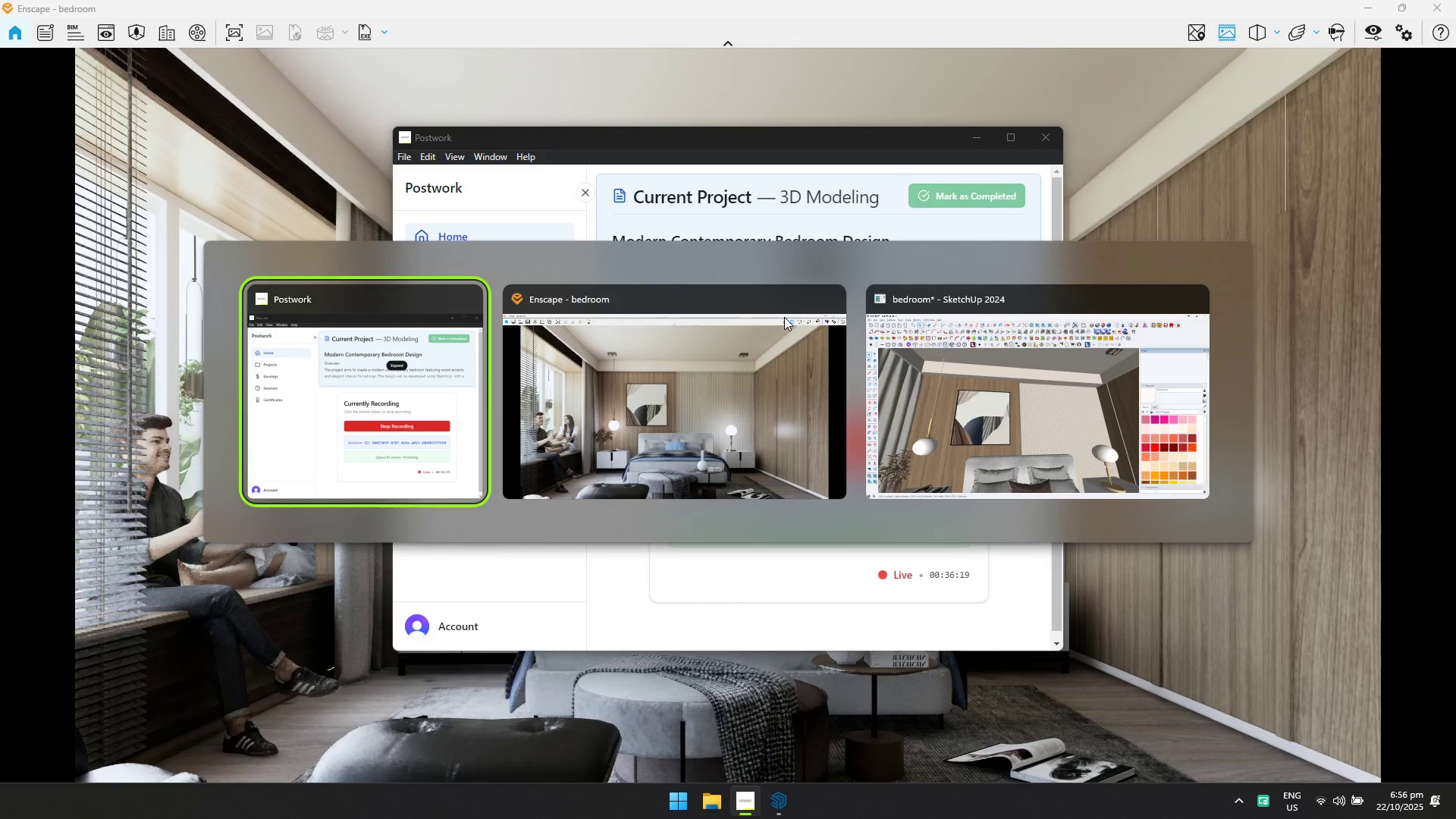 
key(Alt+Tab)
 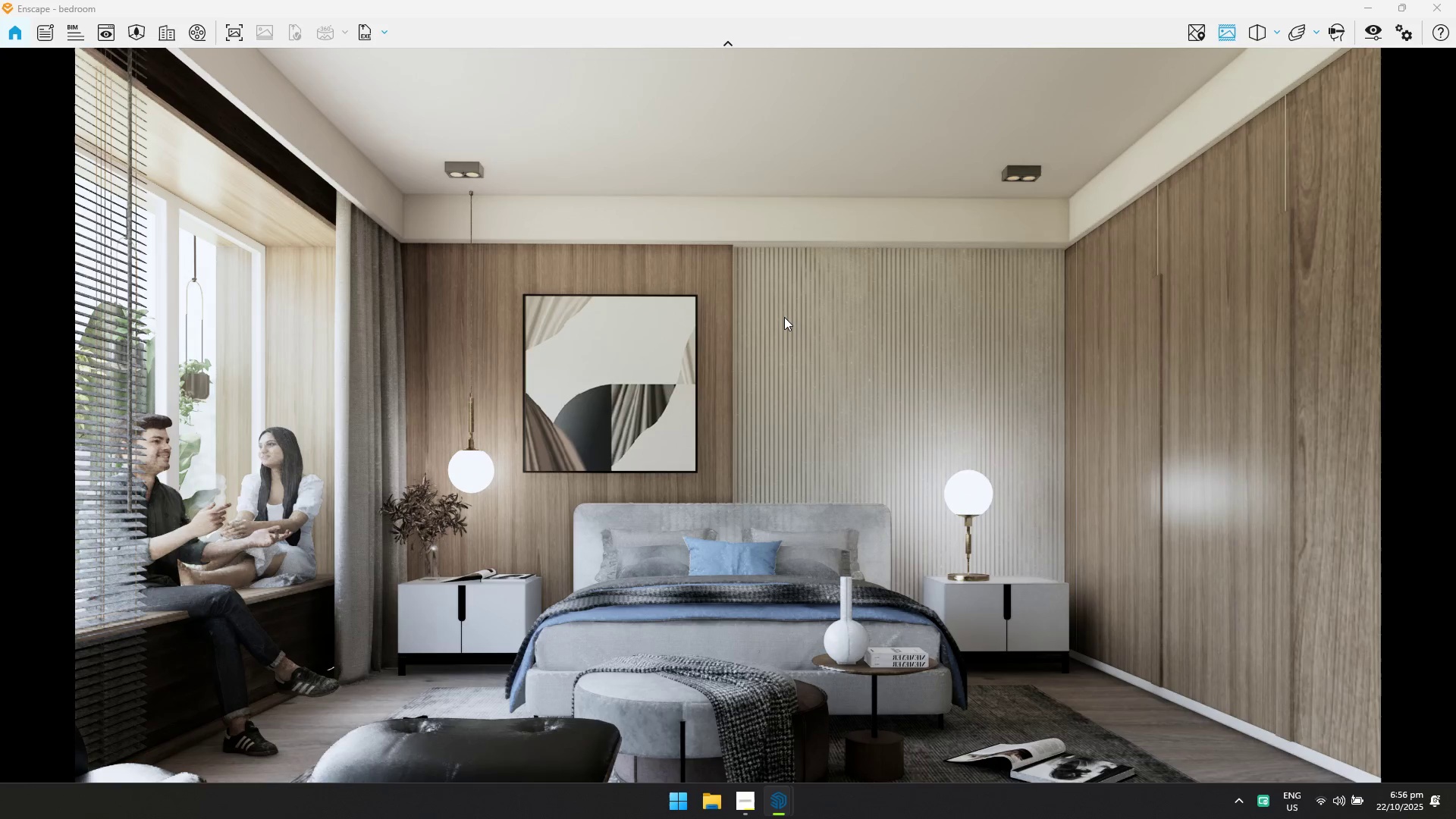 
key(Alt+Tab)
 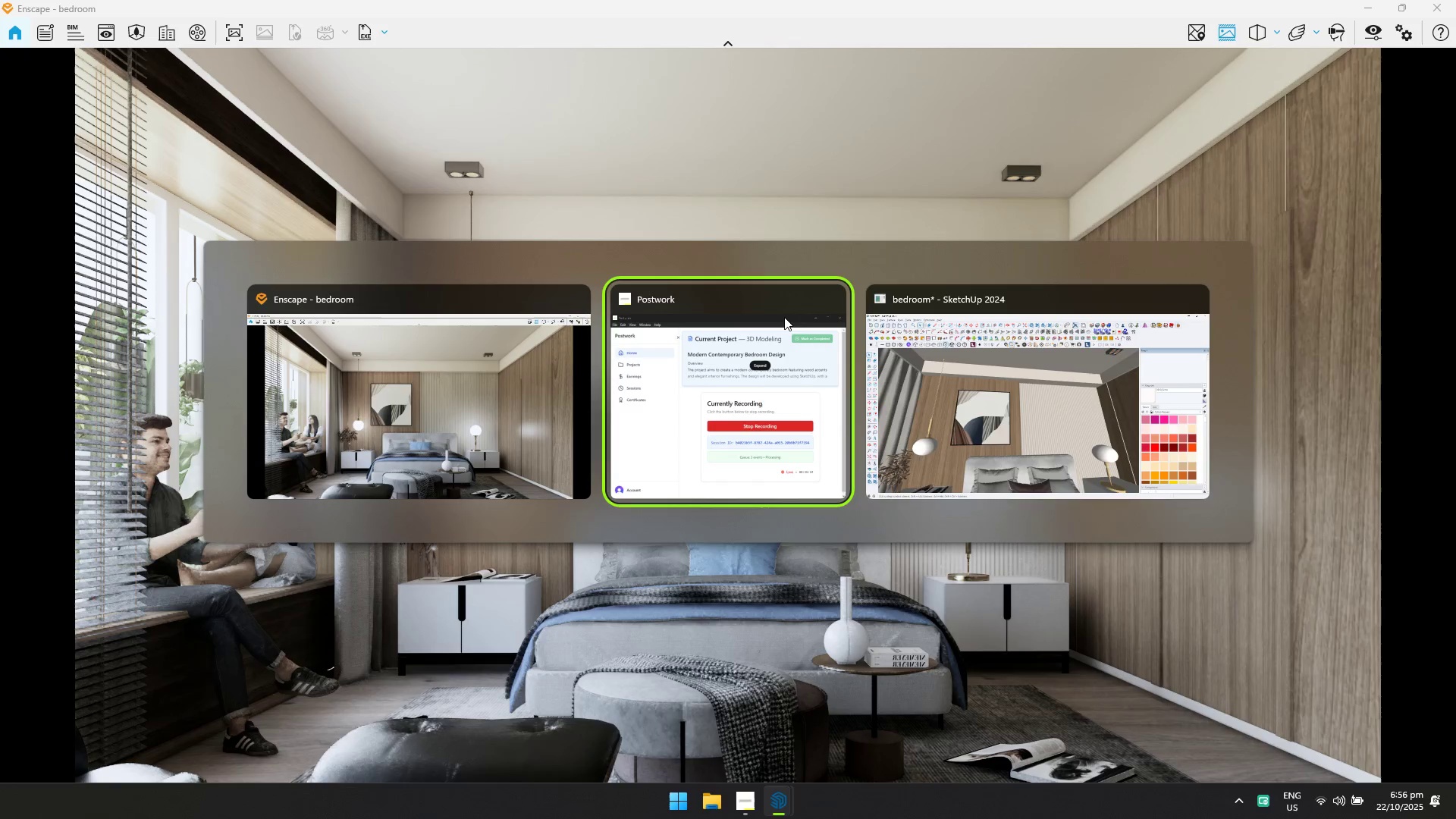 
key(Alt+Tab)
 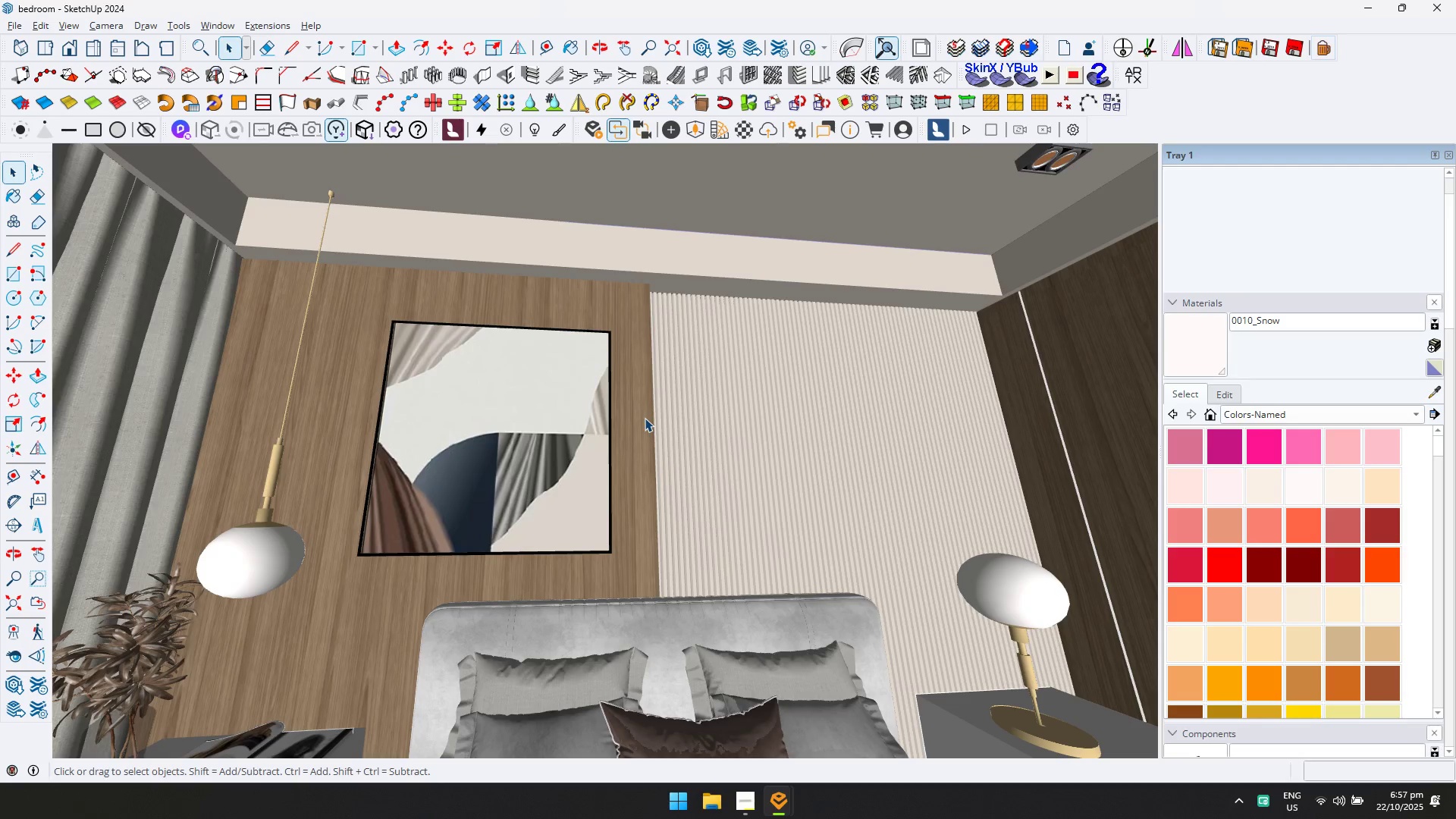 
wait(7.72)
 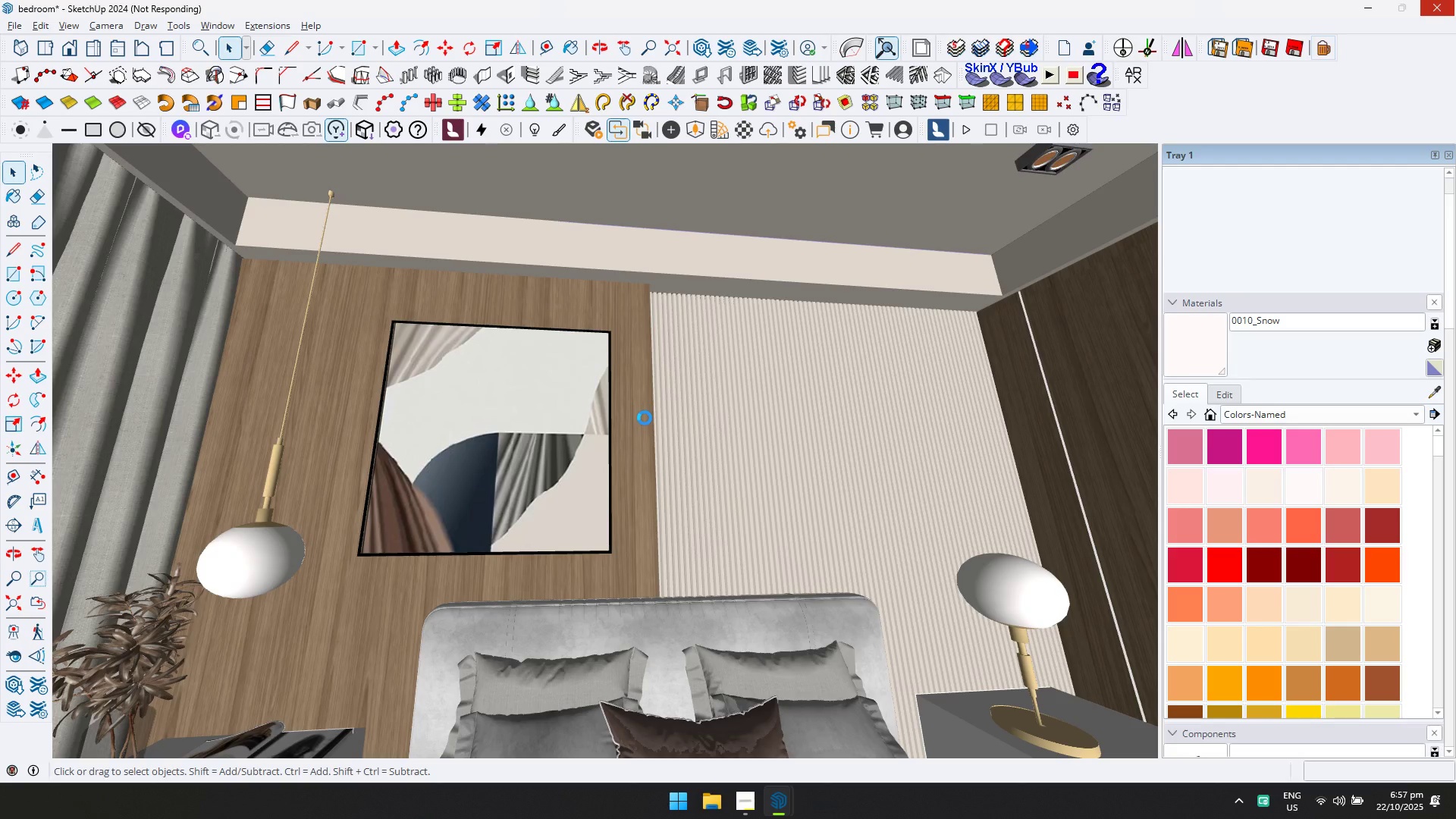 
scroll: coordinate [674, 463], scroll_direction: down, amount: 4.0
 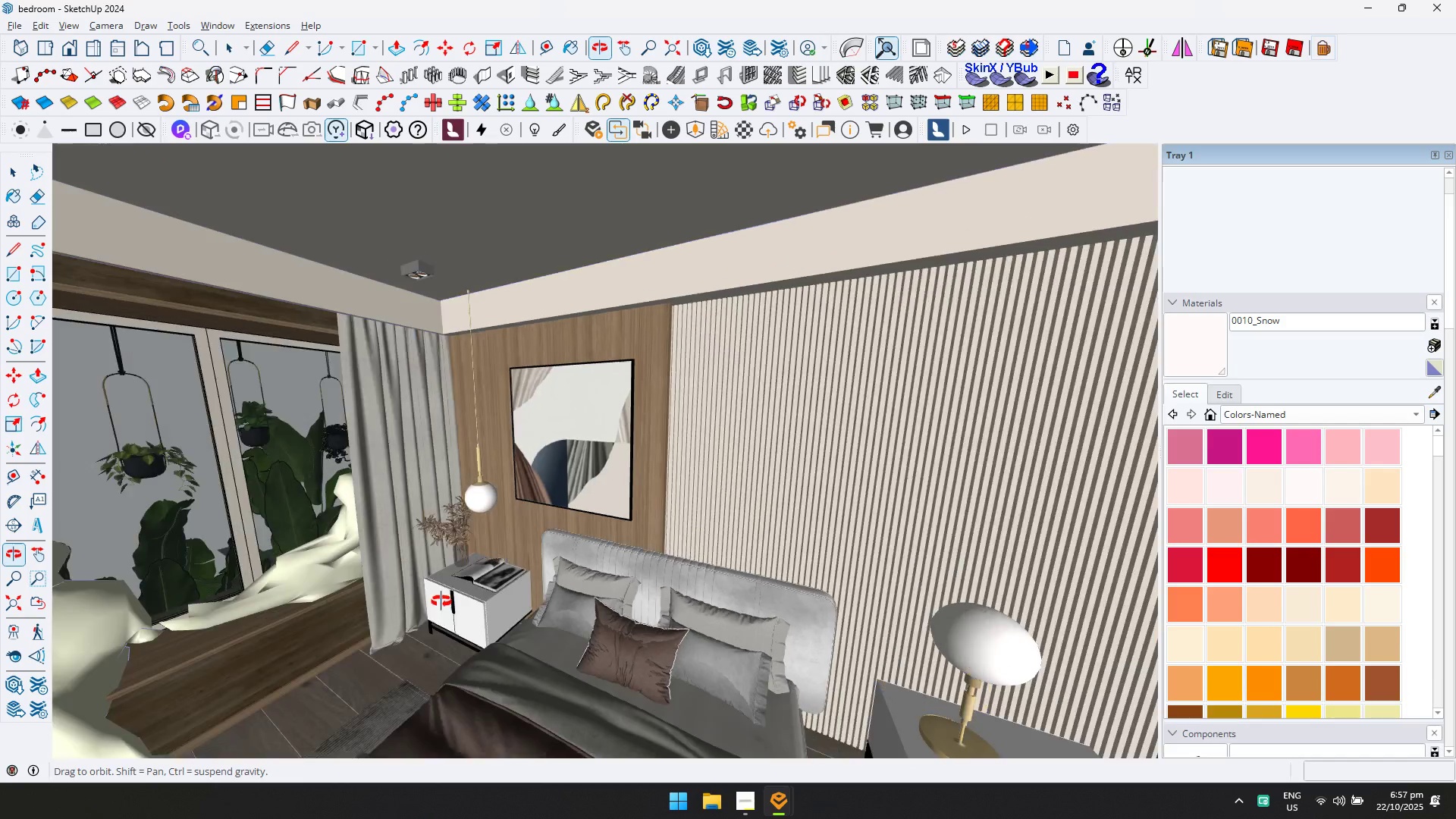 
hold_key(key=ShiftLeft, duration=0.33)
 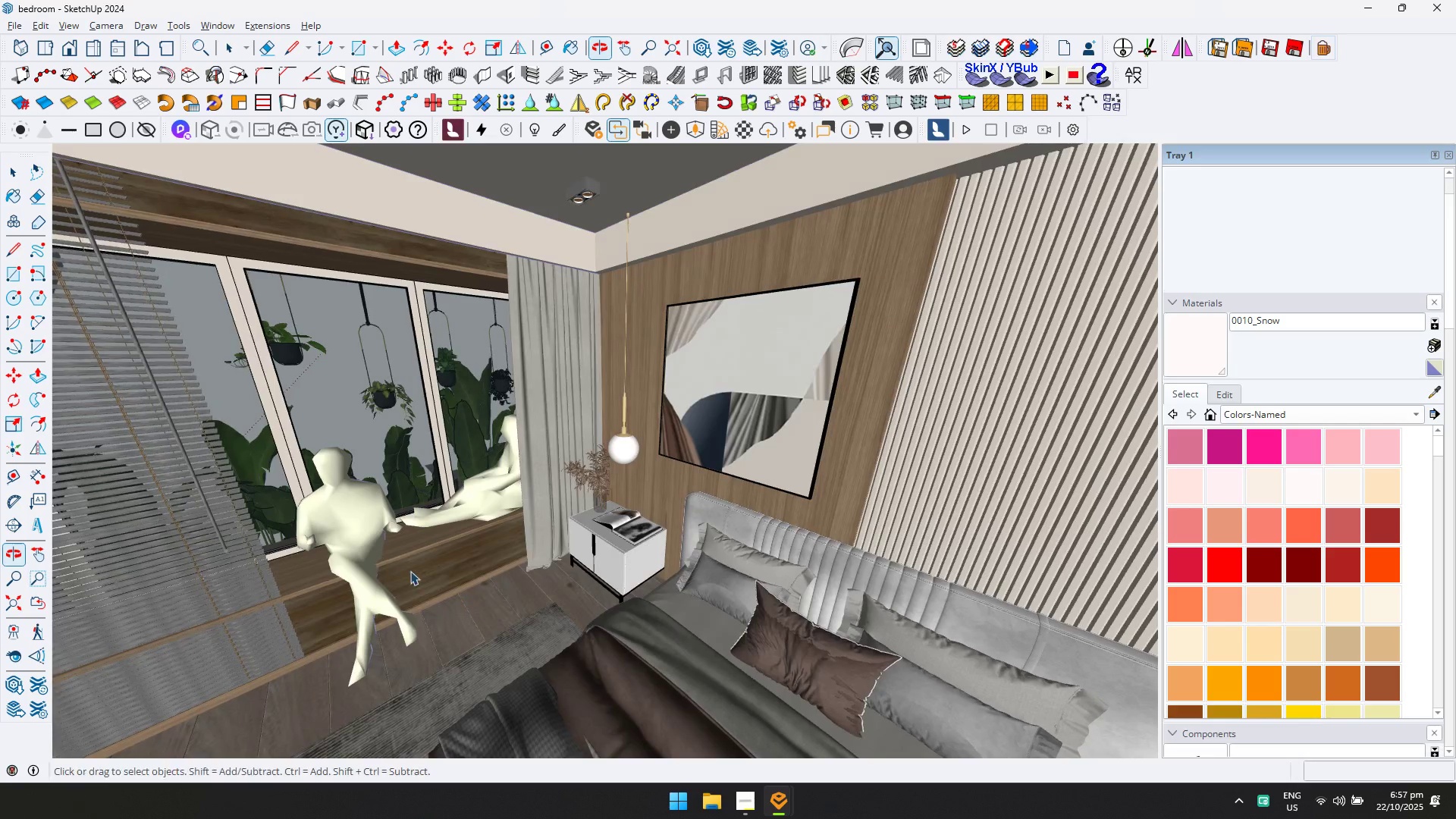 
scroll: coordinate [383, 560], scroll_direction: up, amount: 3.0
 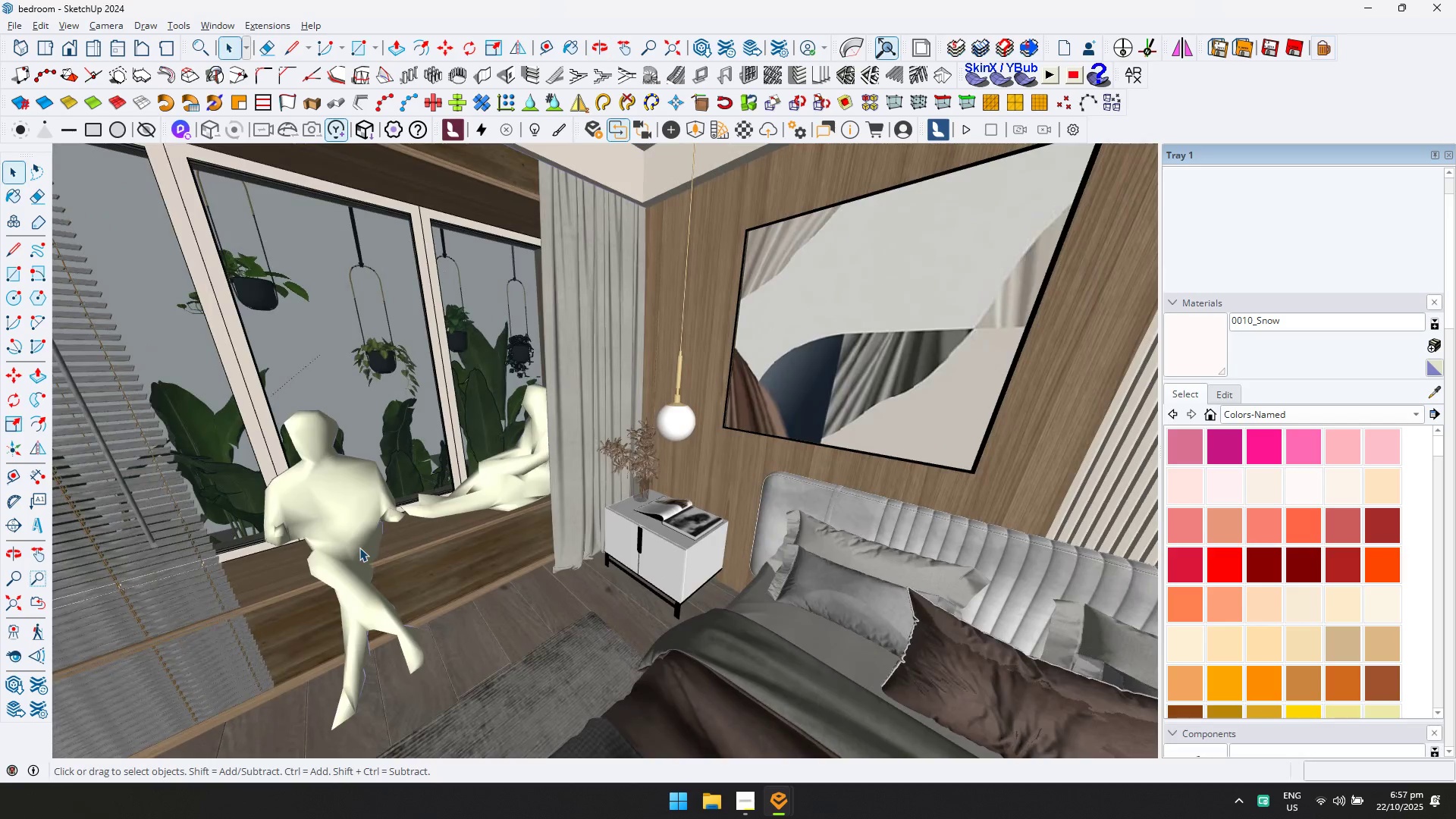 
left_click([359, 548])
 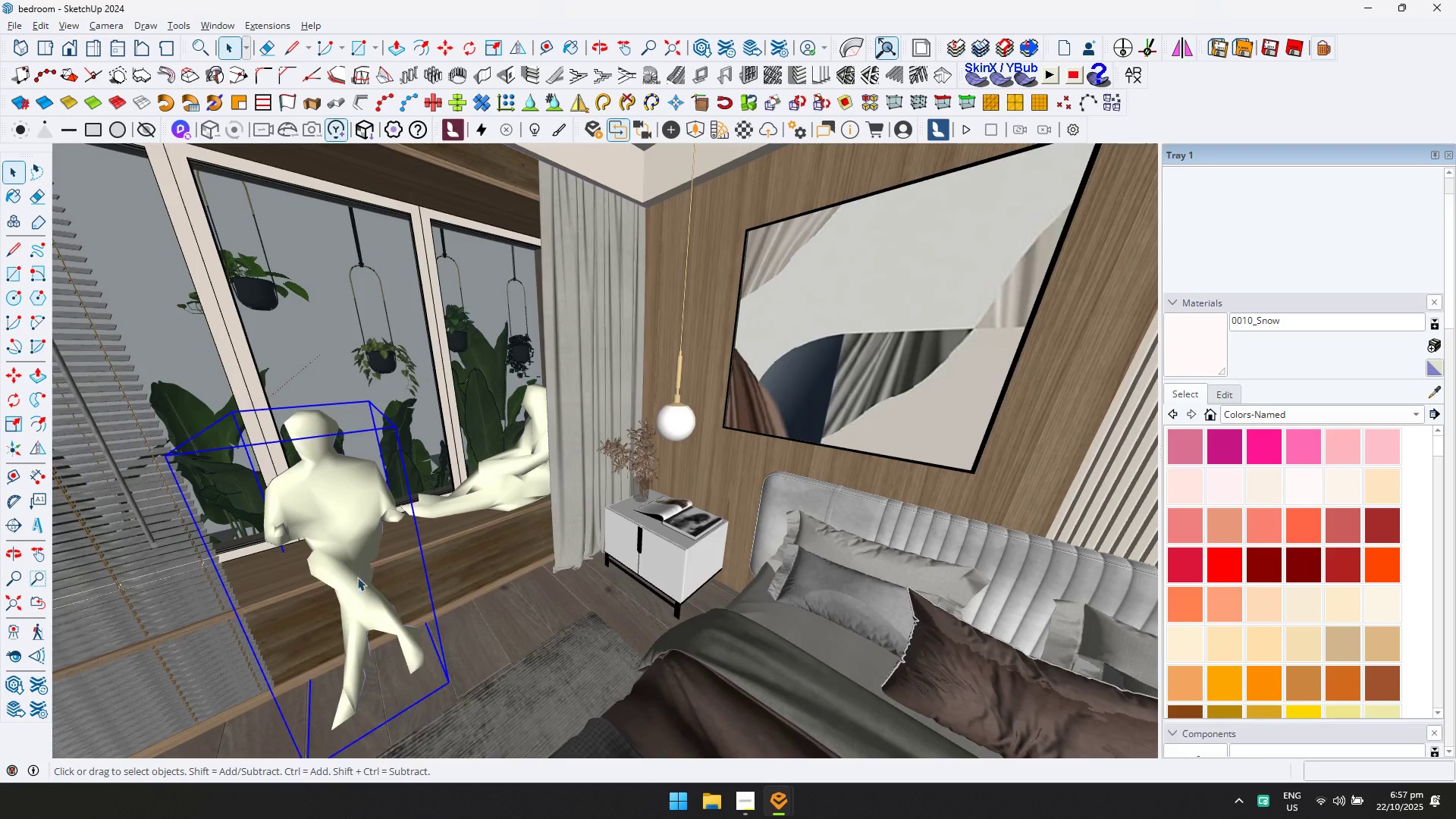 
key(Shift+ShiftLeft)
 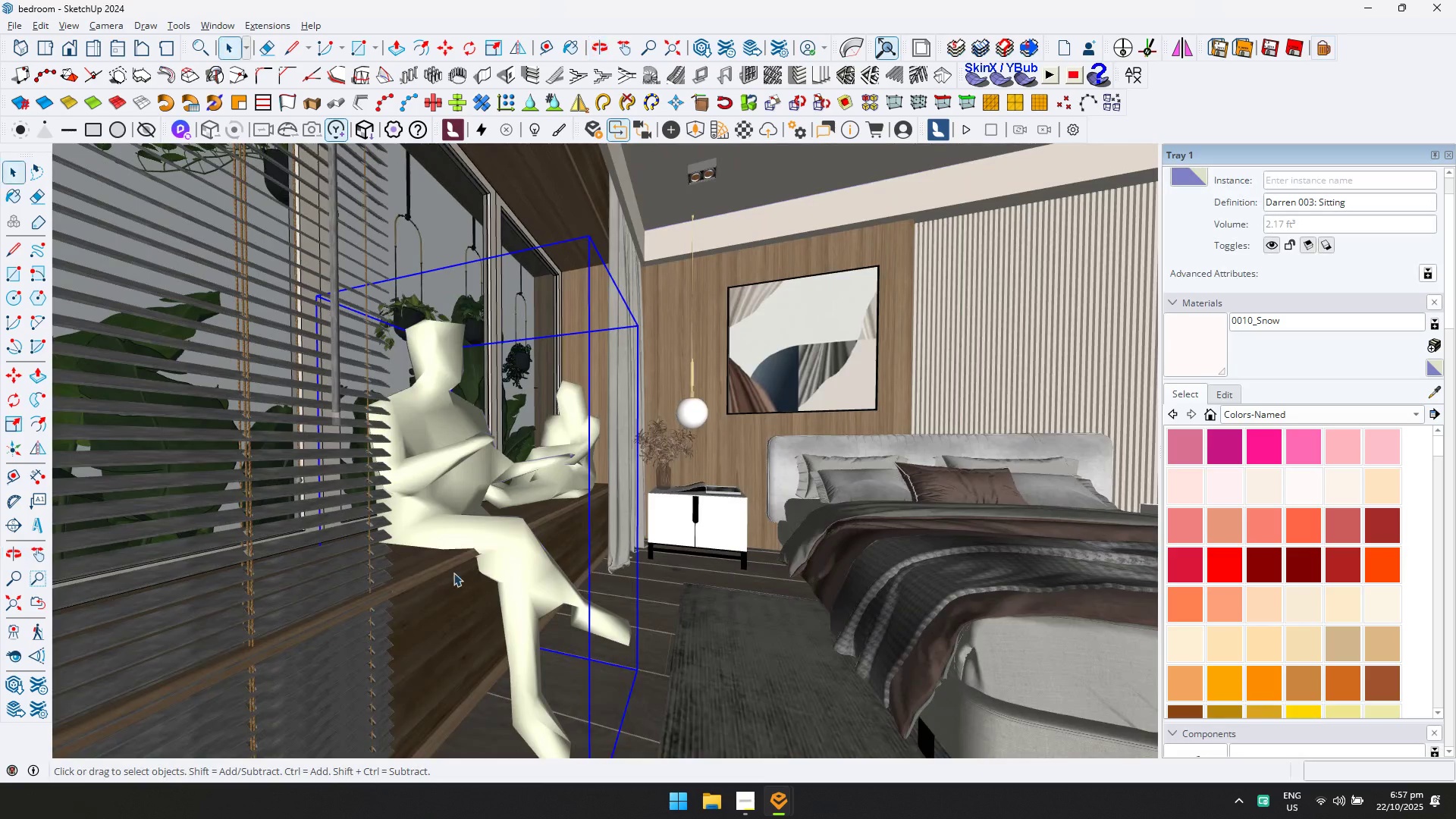 
scroll: coordinate [453, 573], scroll_direction: up, amount: 2.0
 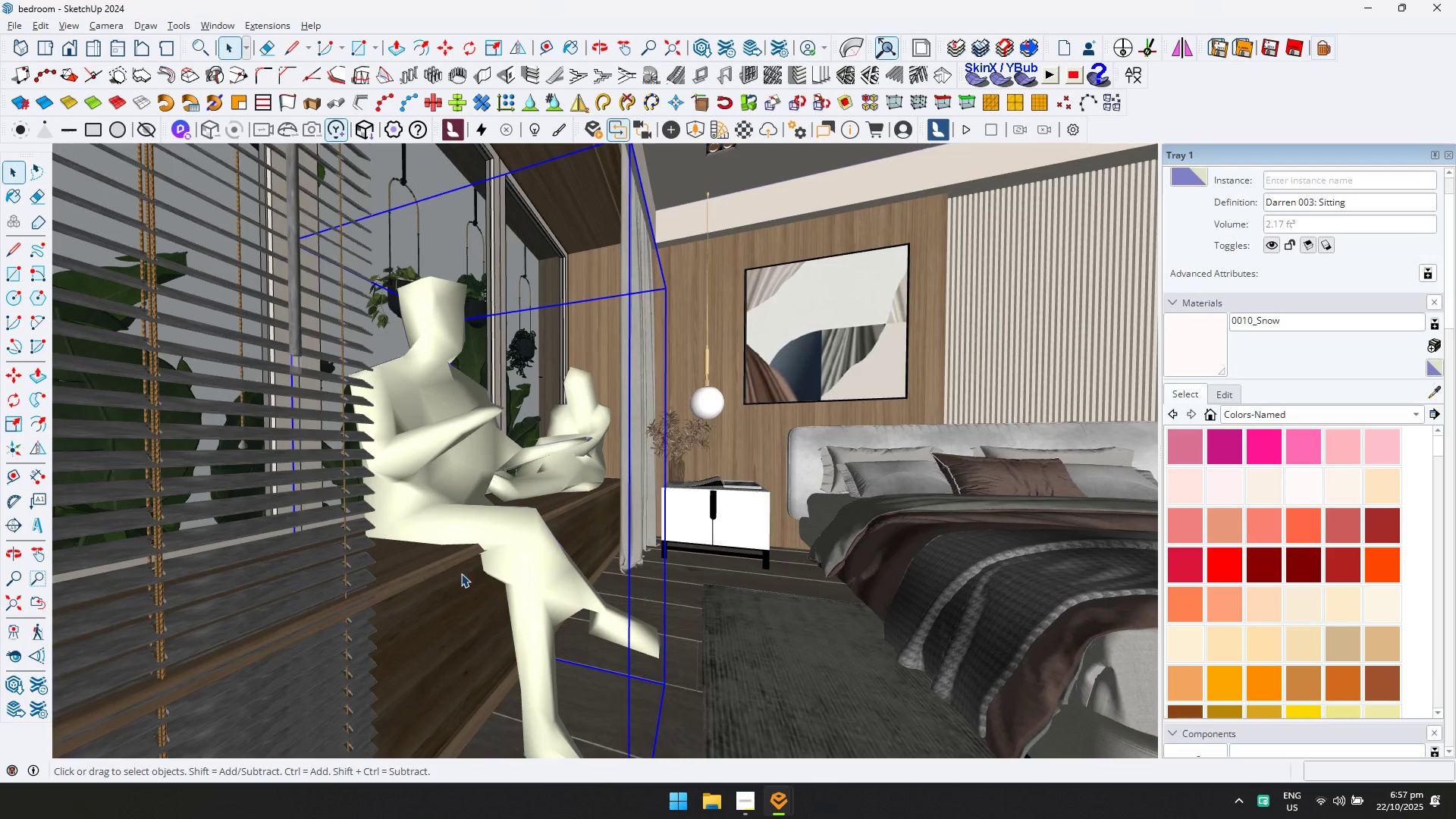 
key(M)
 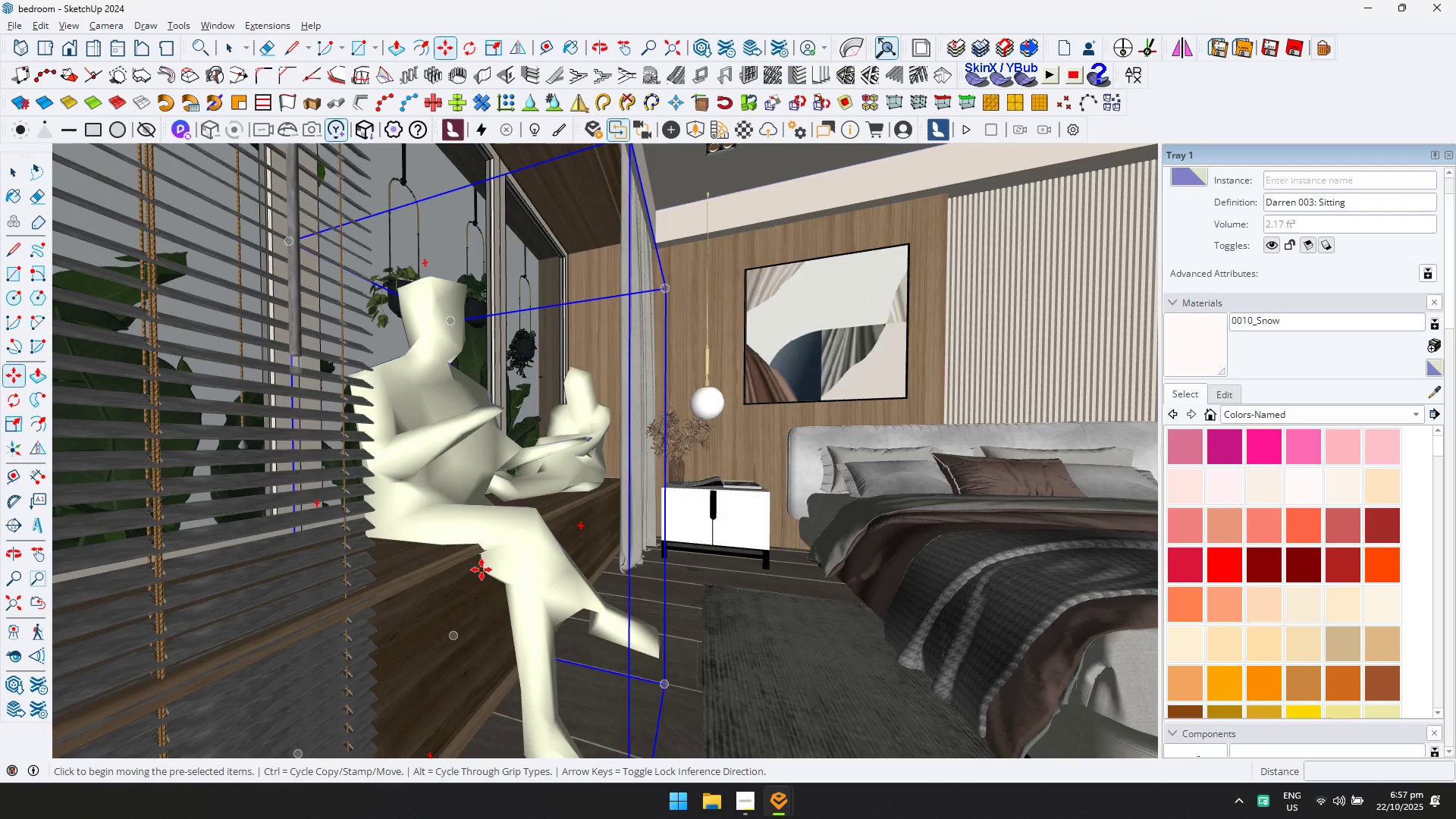 
left_click([482, 570])
 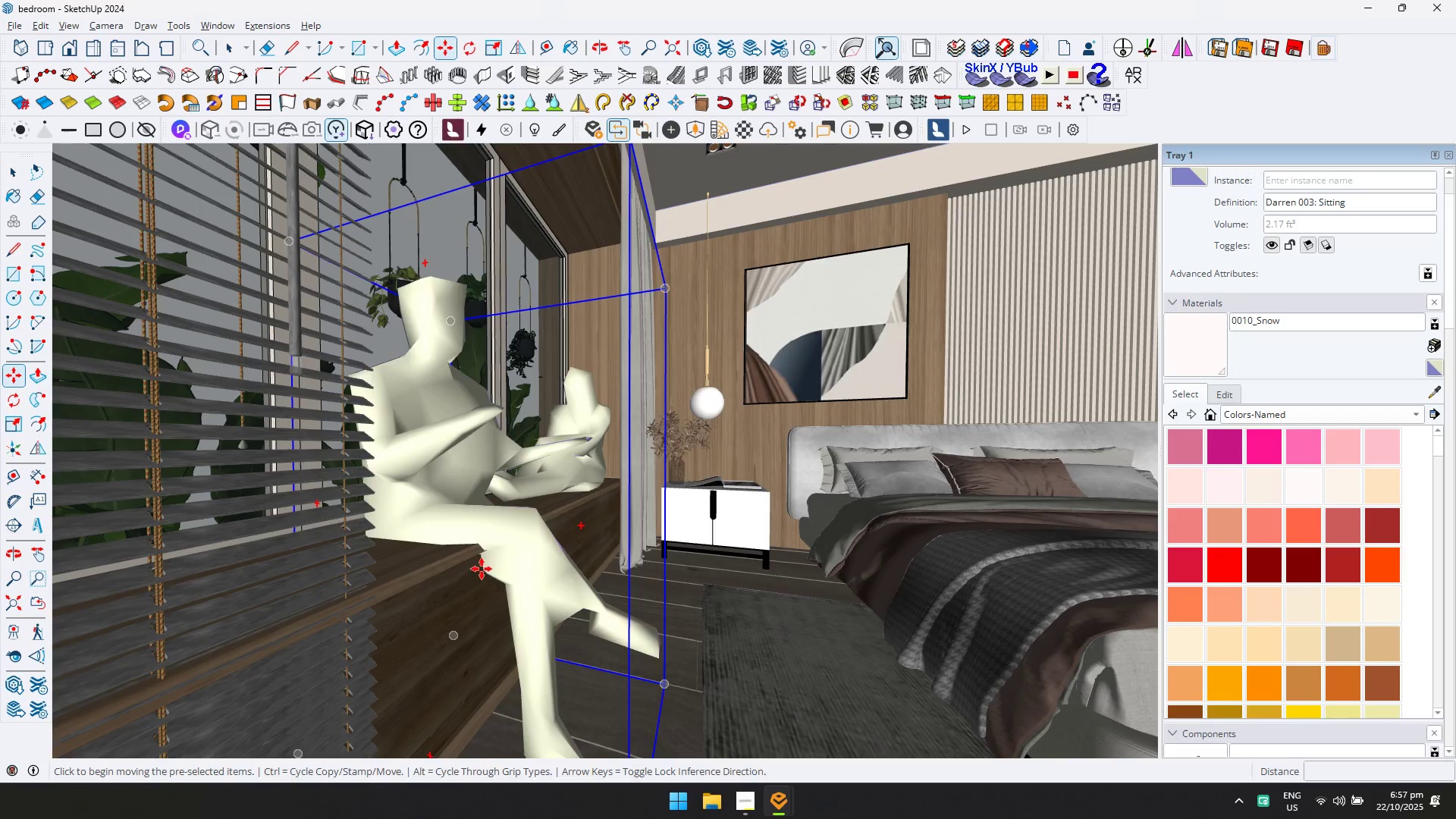 
key(ArrowUp)
 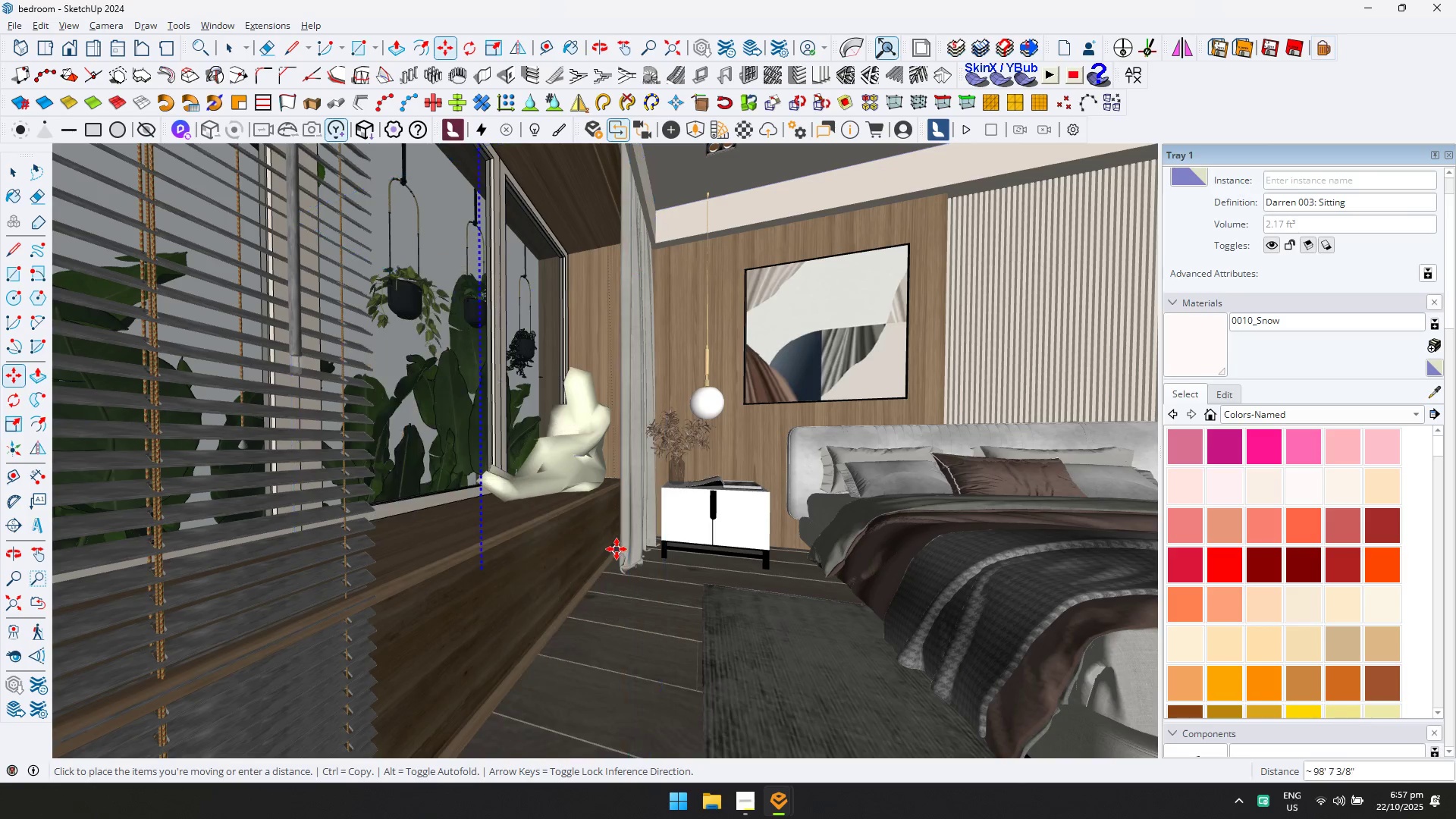 
left_click([601, 557])
 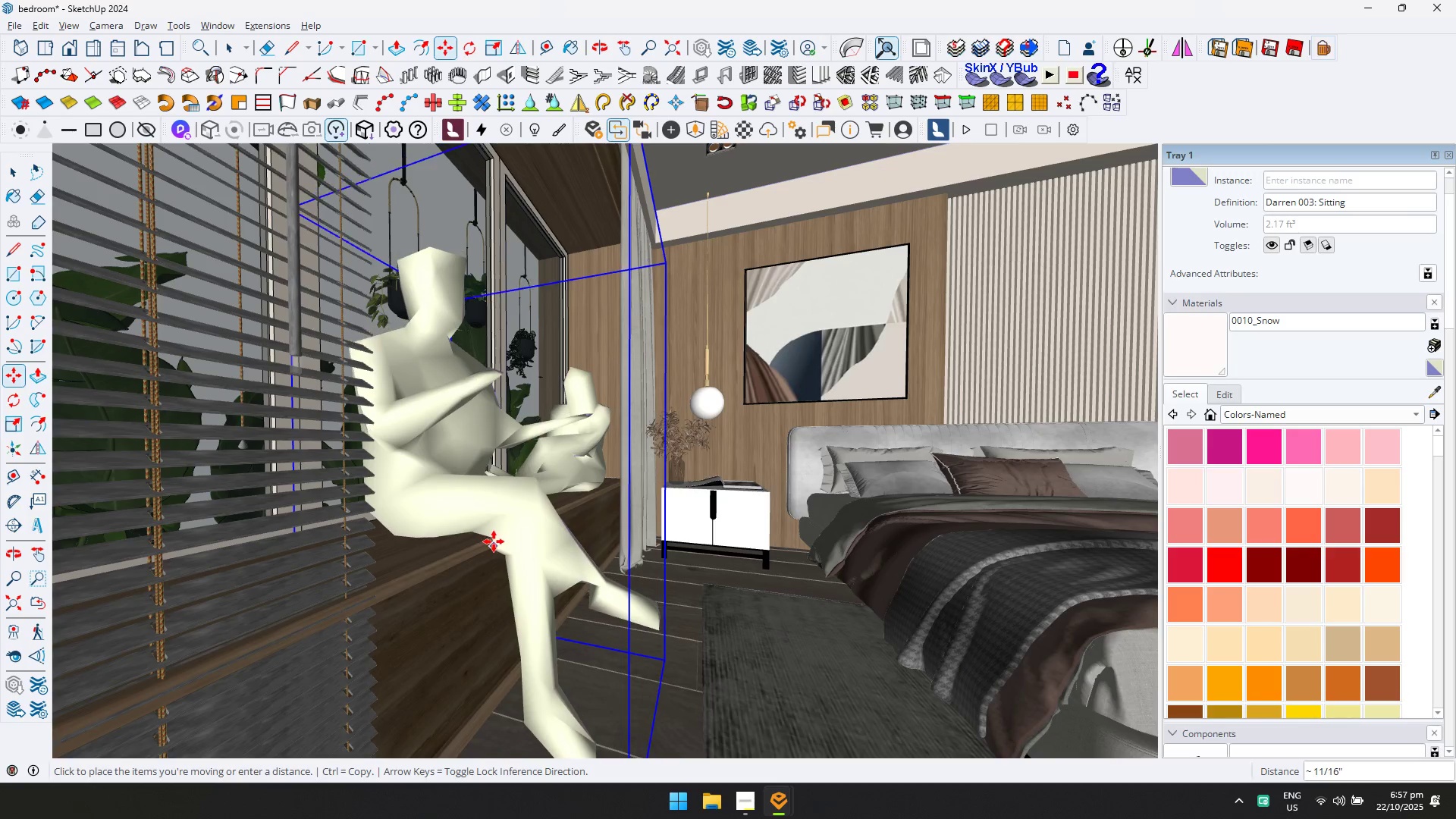 
left_click([494, 541])
 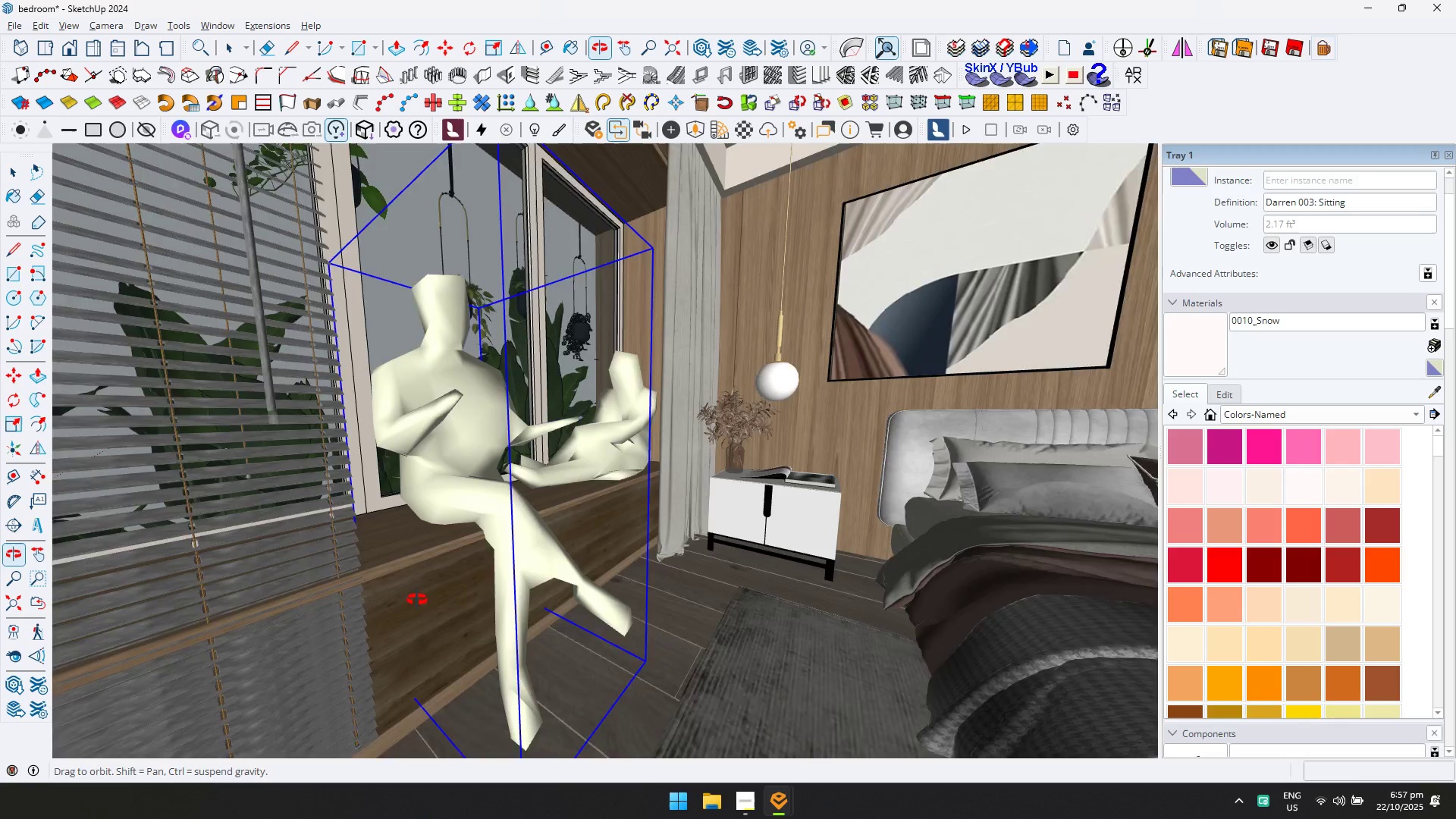 
key(Q)
 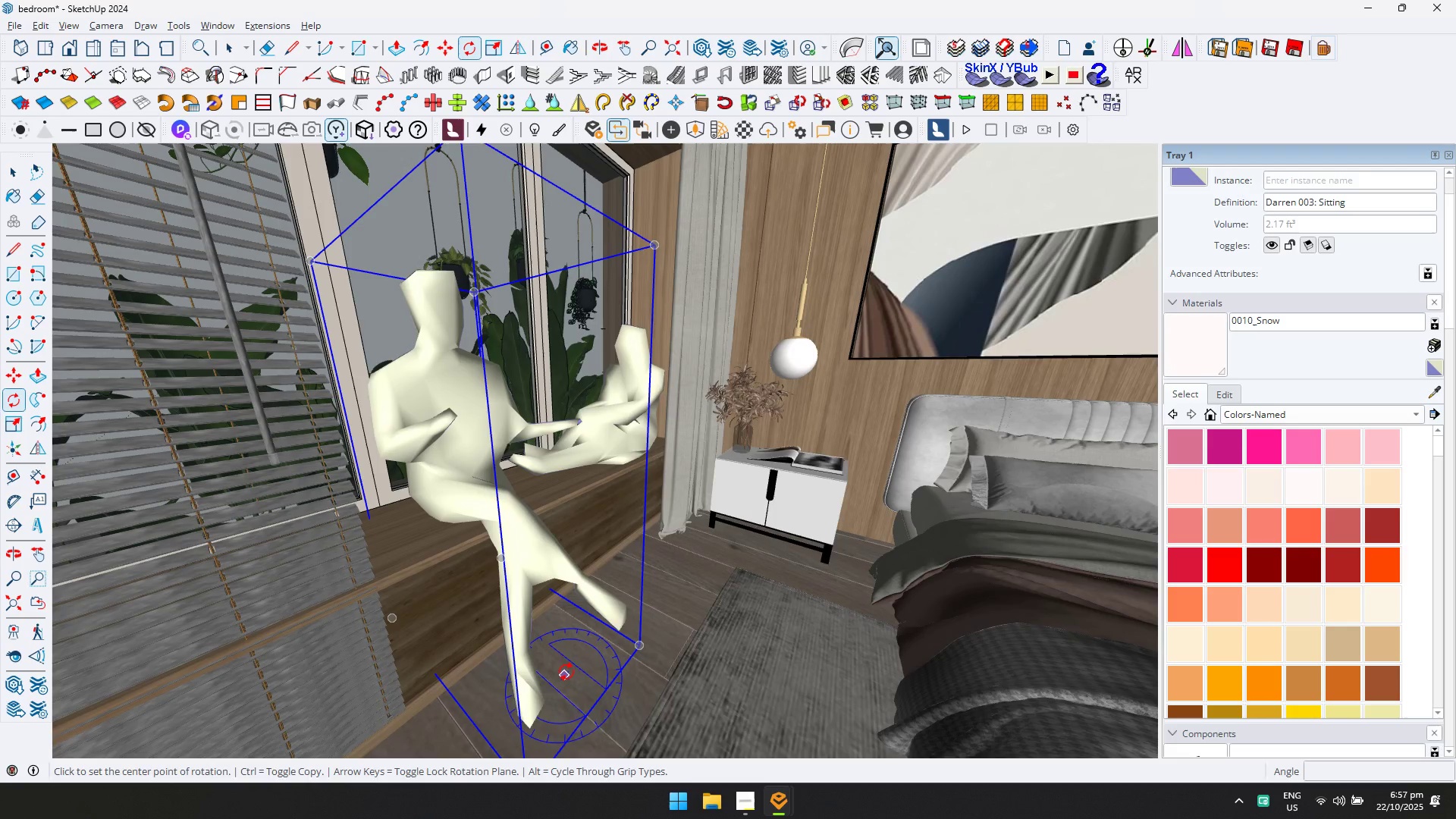 
left_click([566, 670])
 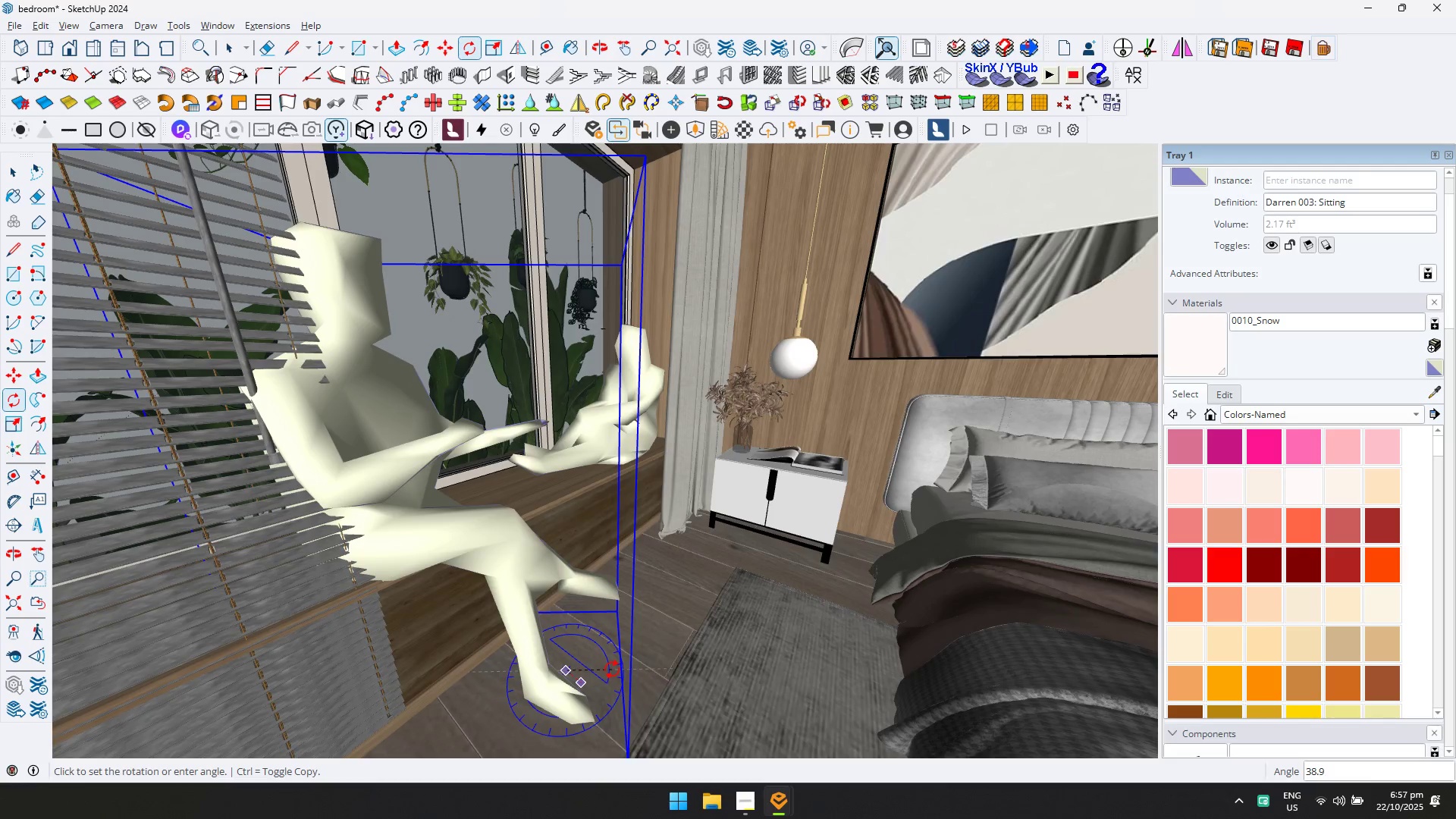 
left_click([612, 670])
 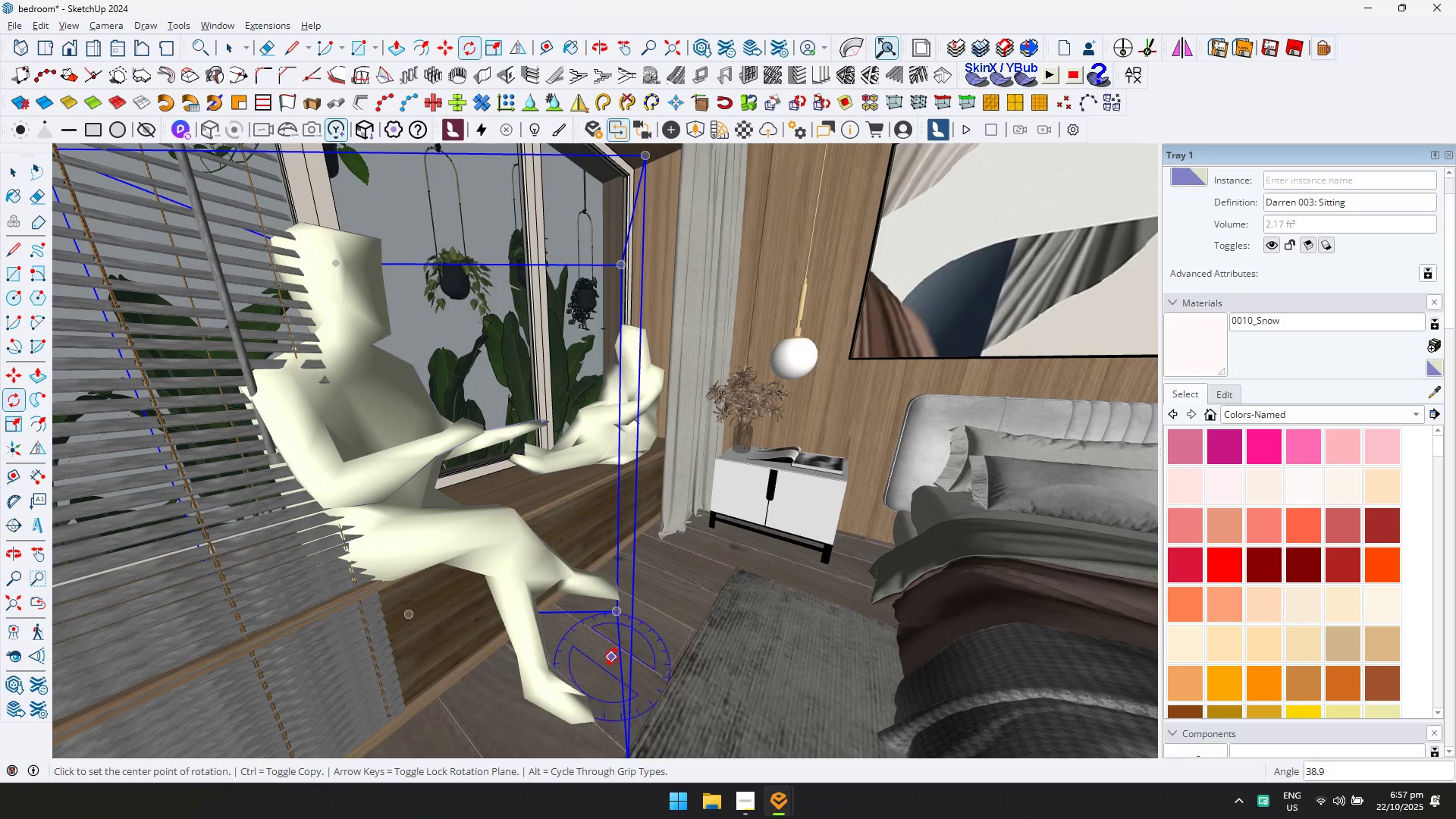 
key(M)
 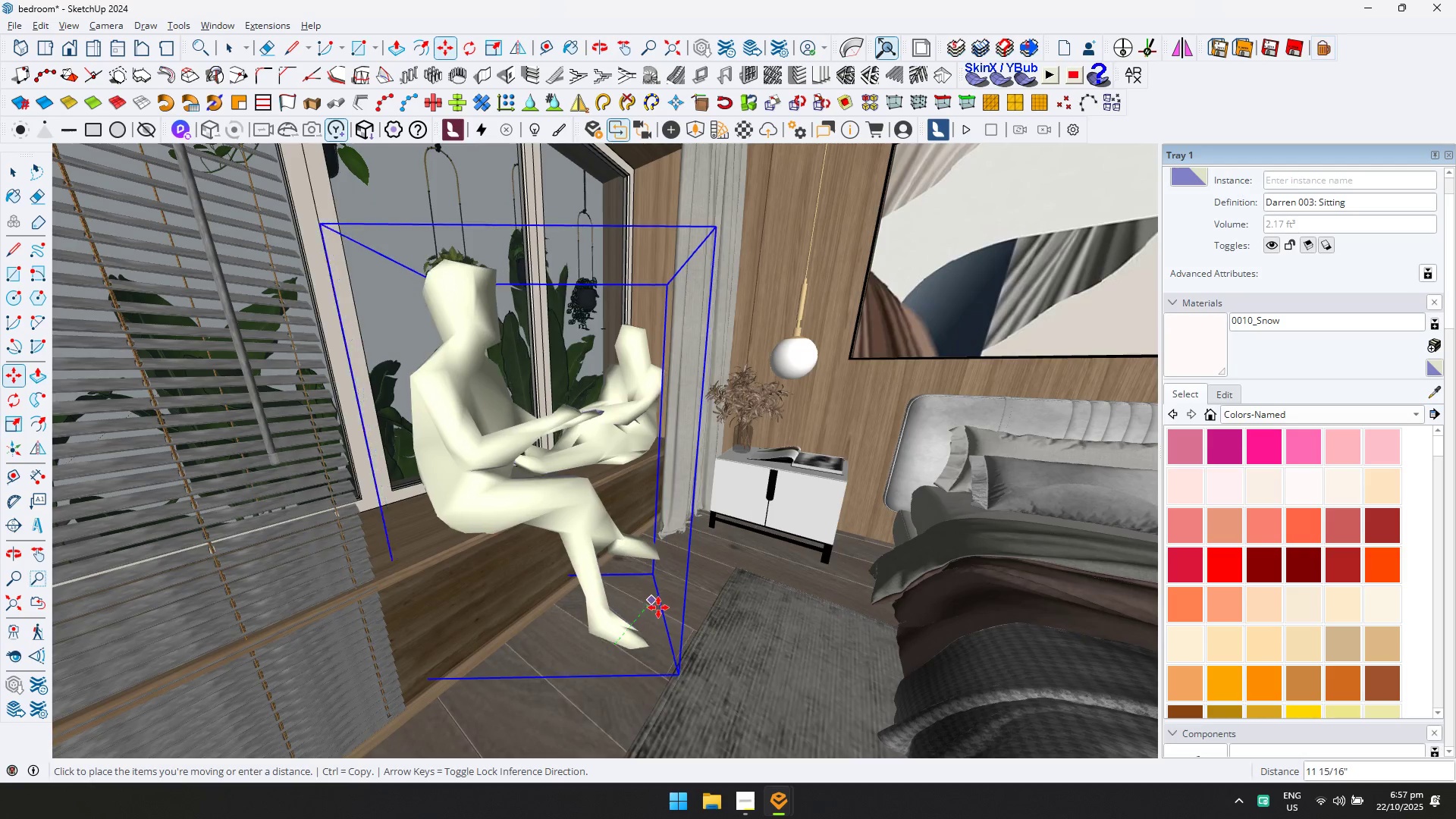 
left_click([657, 607])
 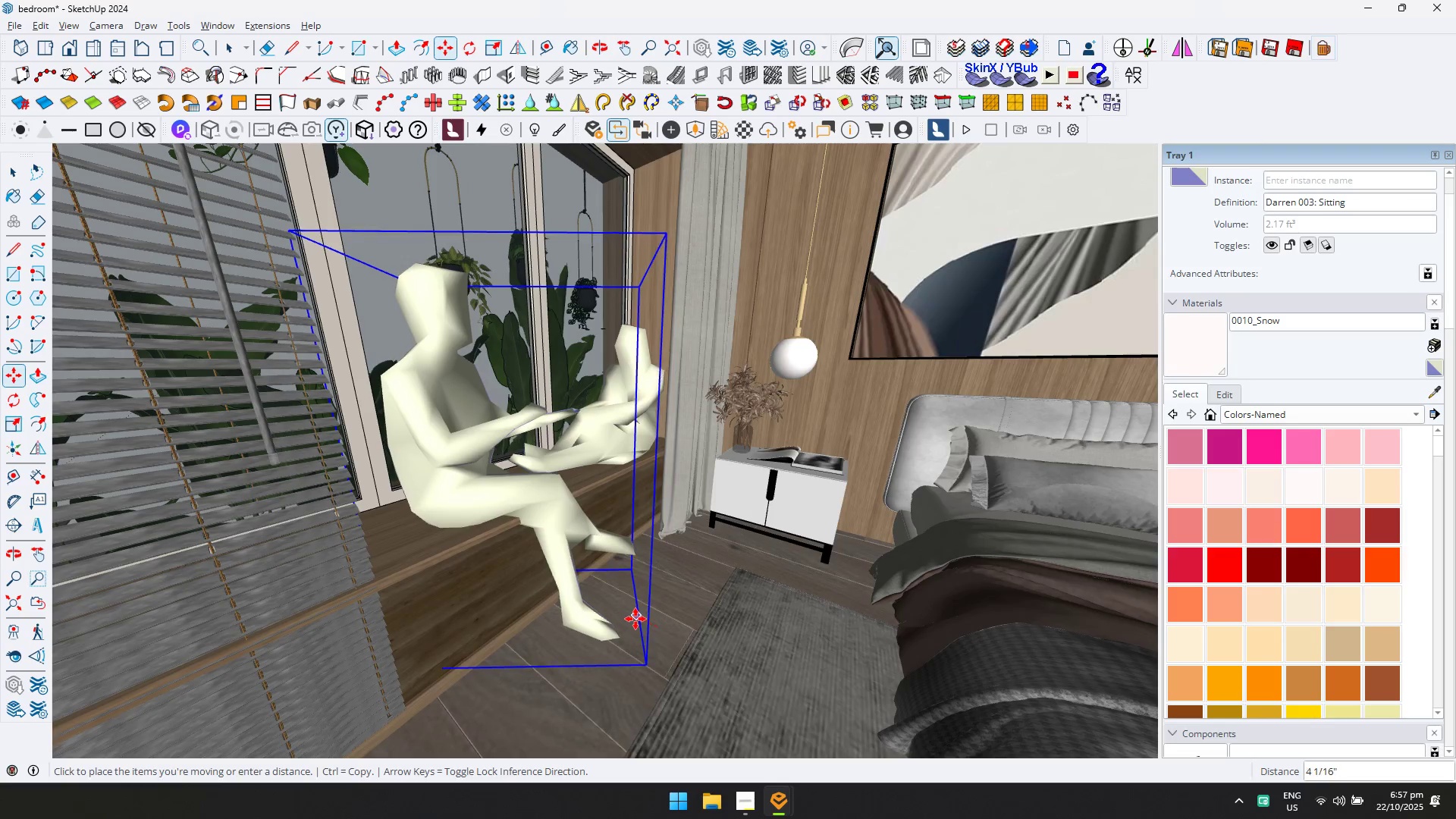 
left_click([629, 617])
 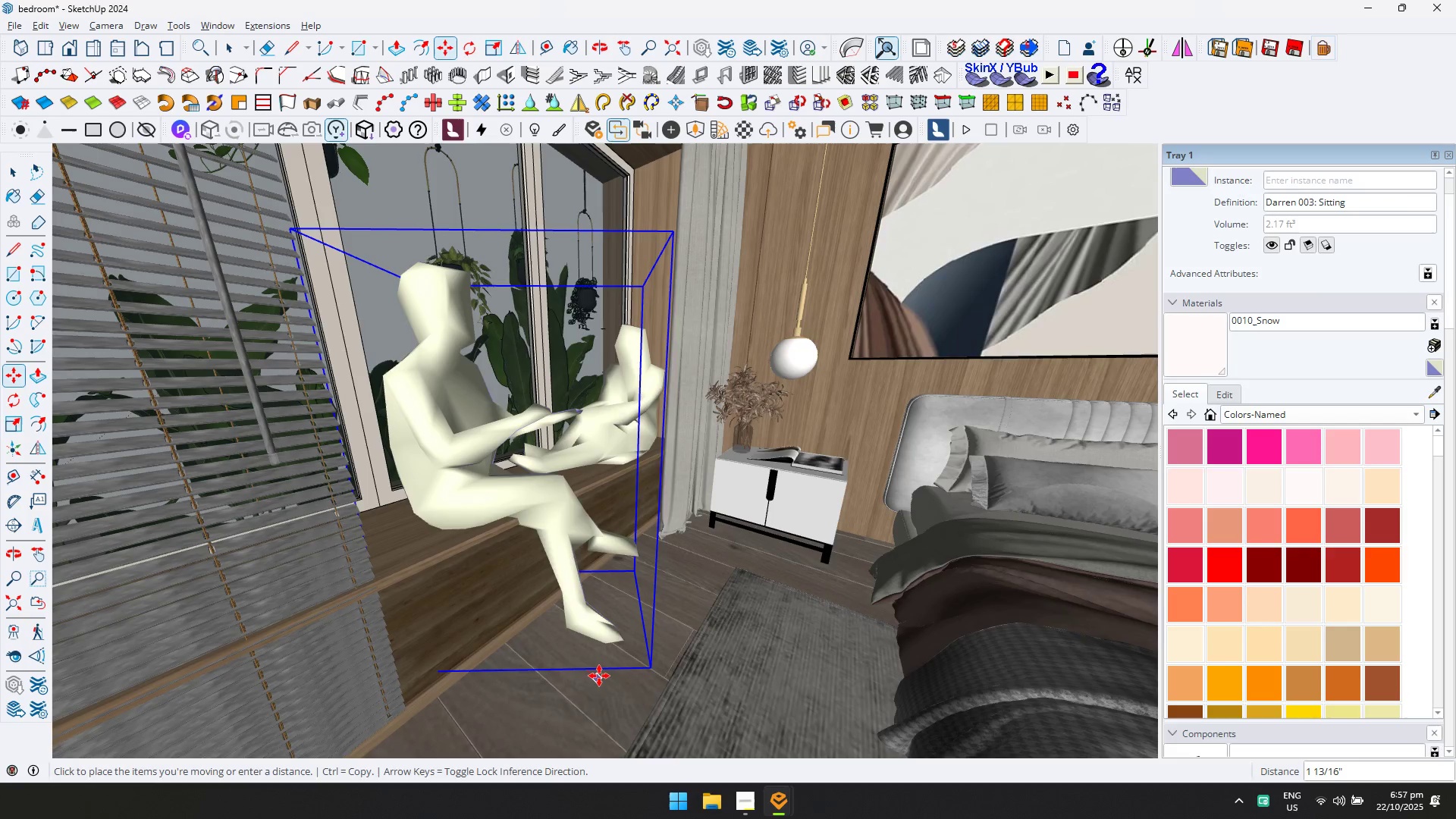 
left_click([600, 676])
 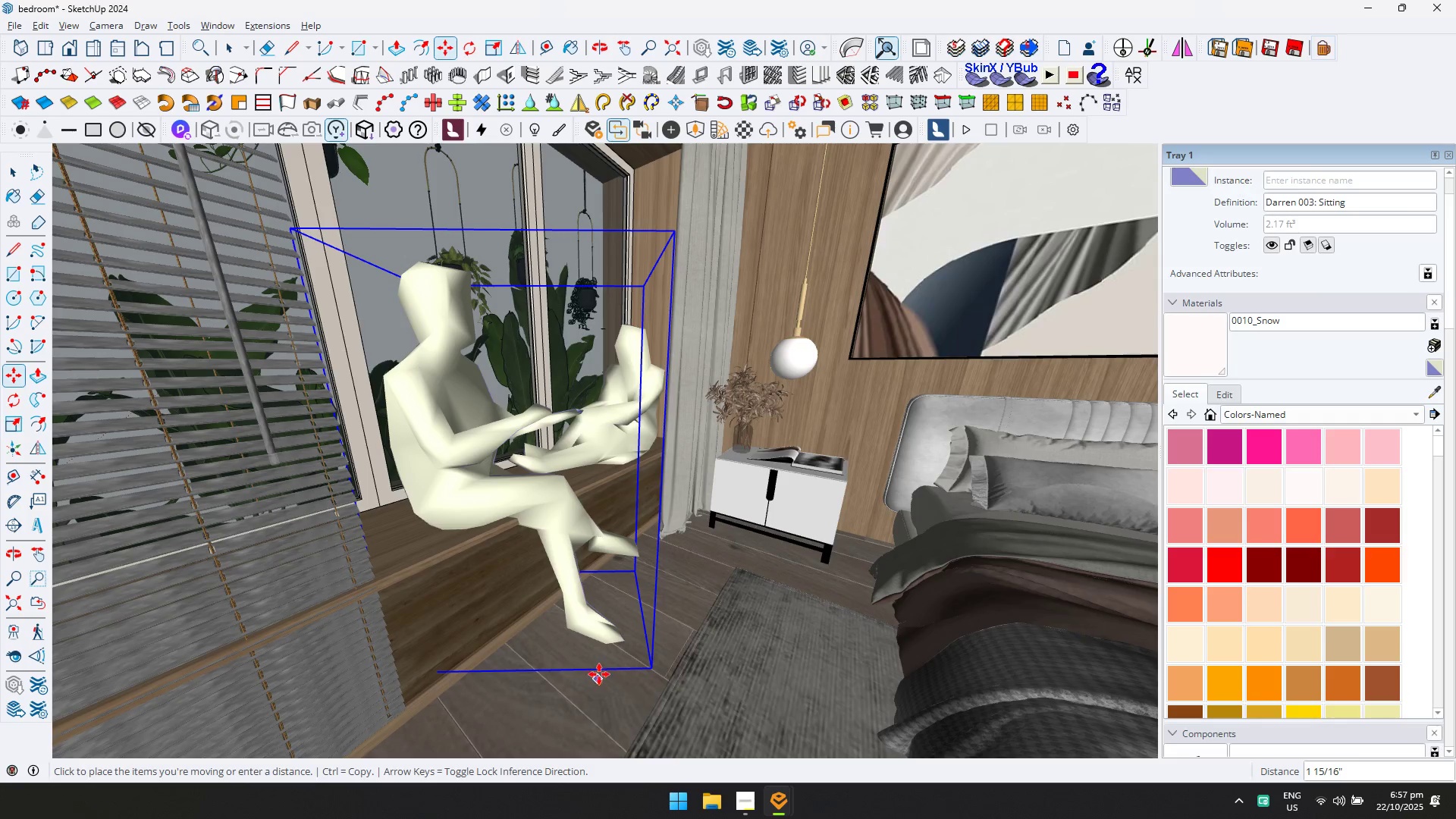 
key(Alt+AltLeft)
 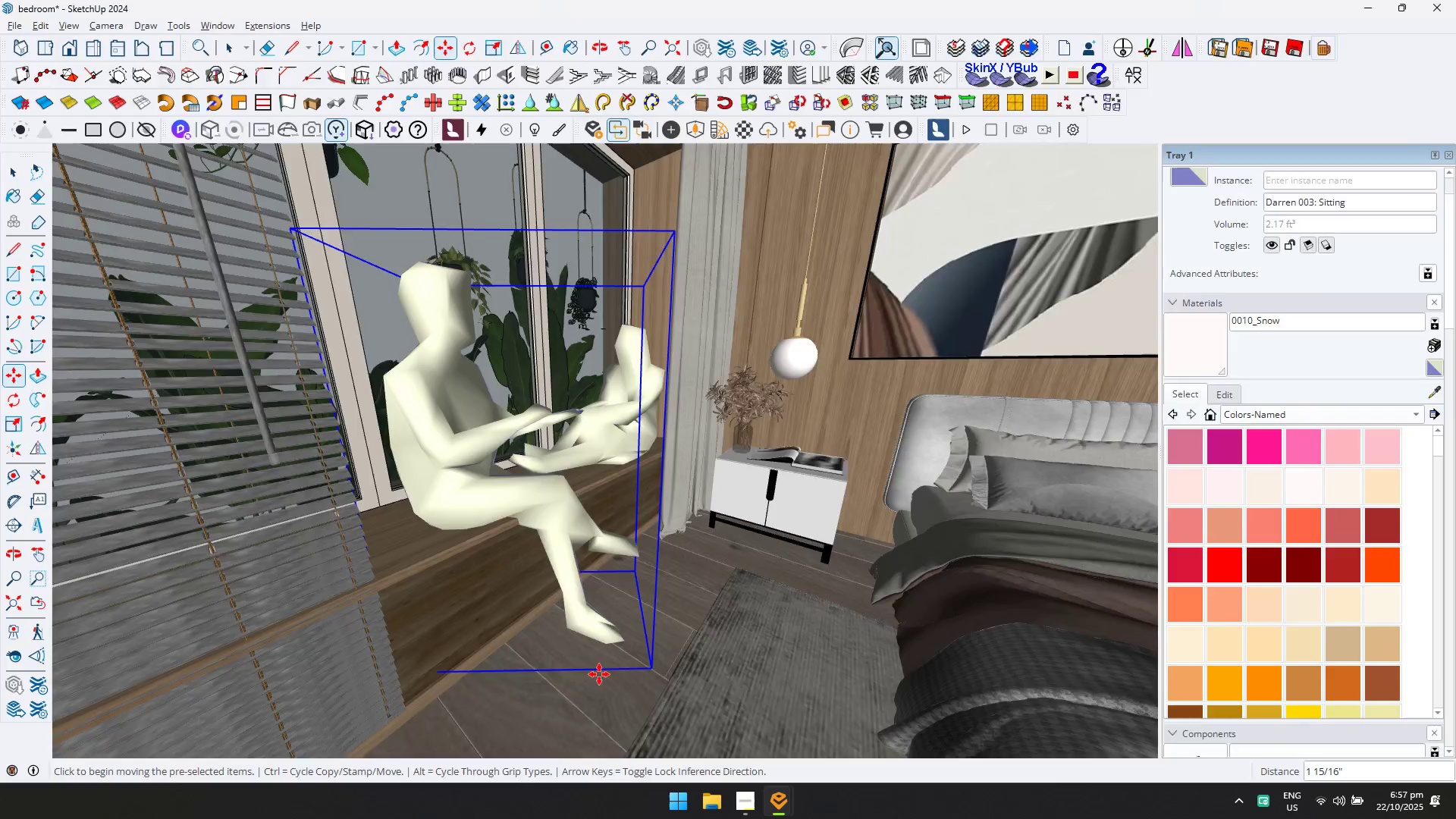 
key(Alt+Tab)
 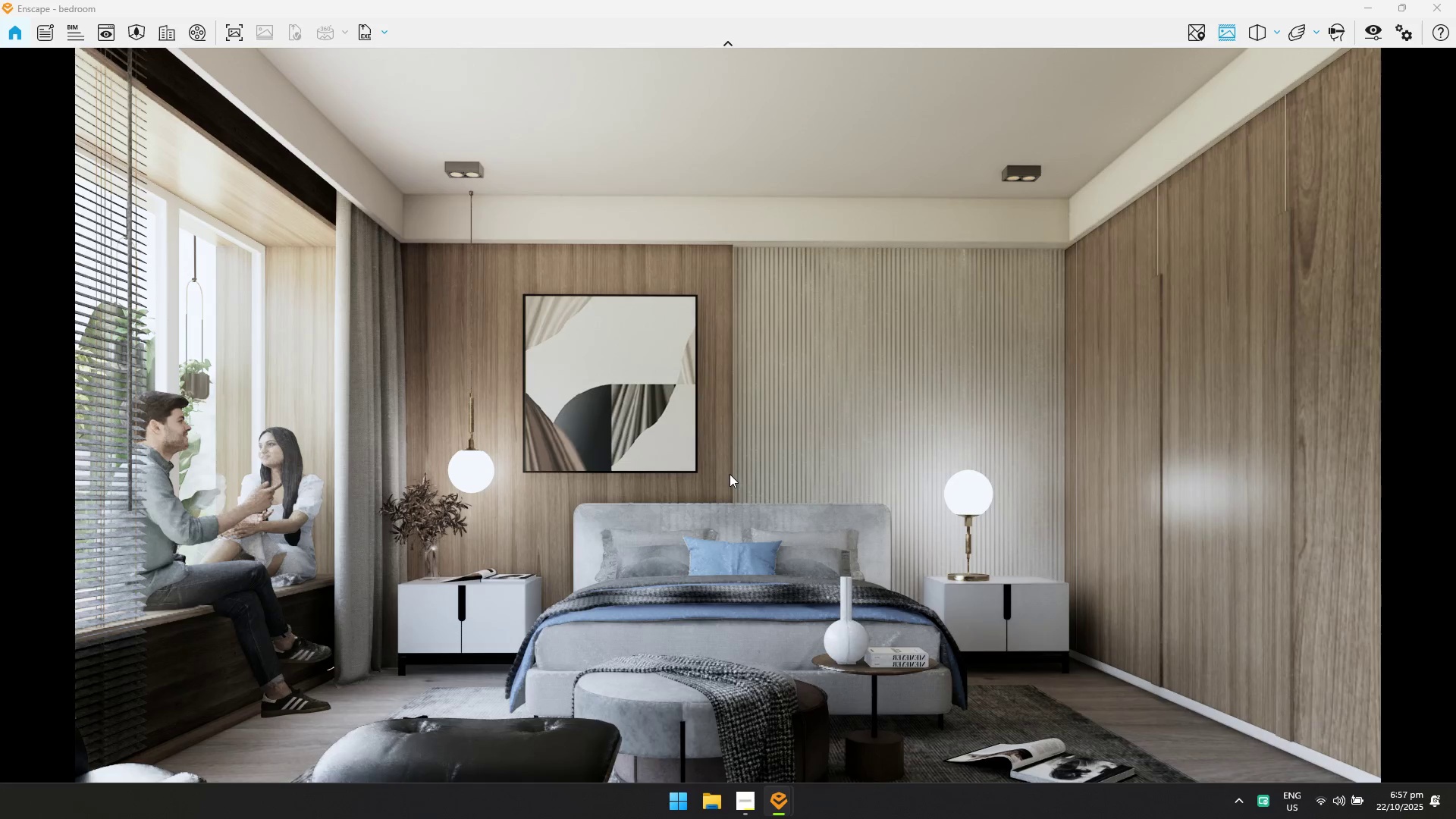 
wait(7.97)
 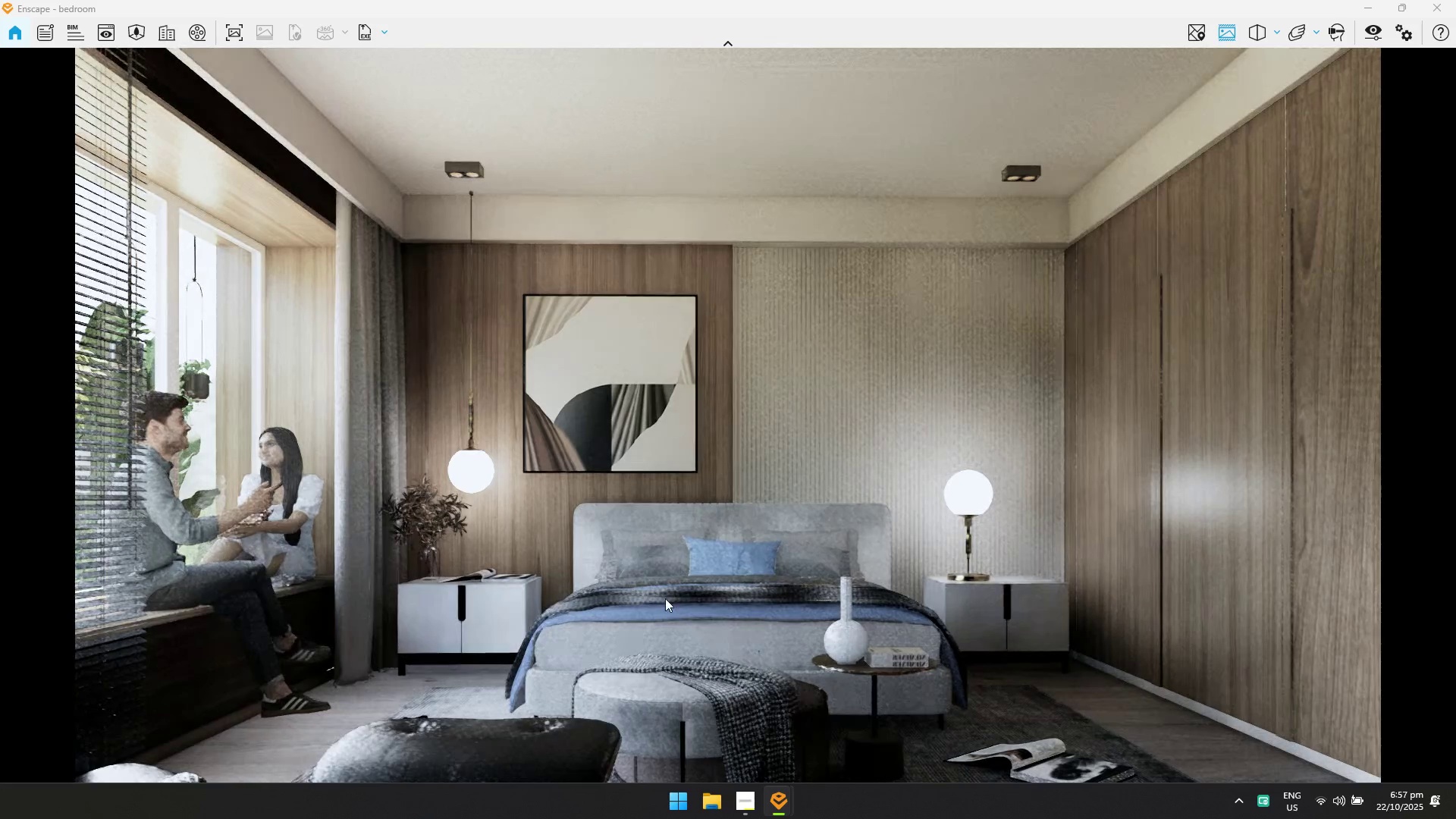 
key(Alt+AltLeft)
 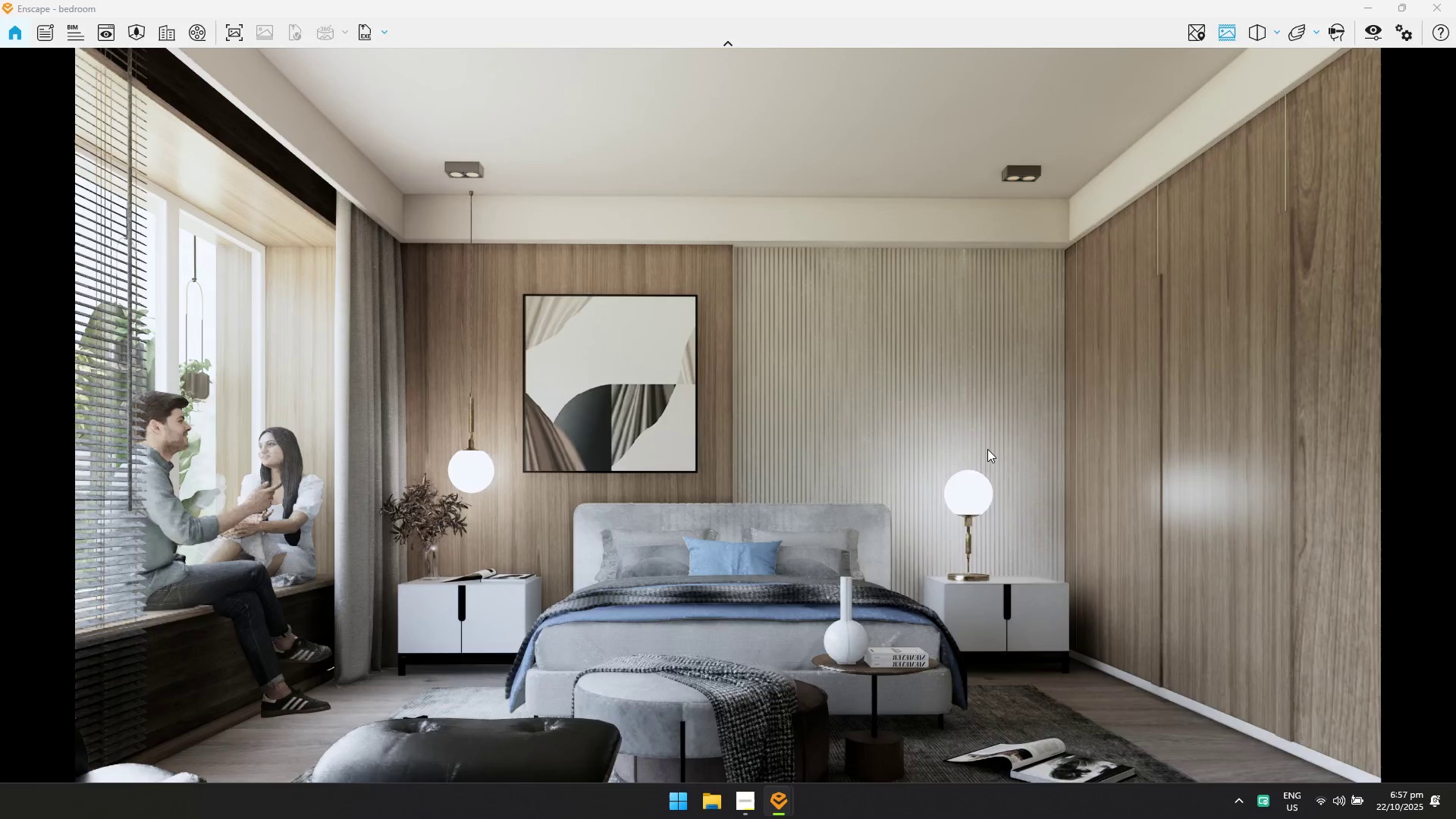 
key(Alt+Tab)
 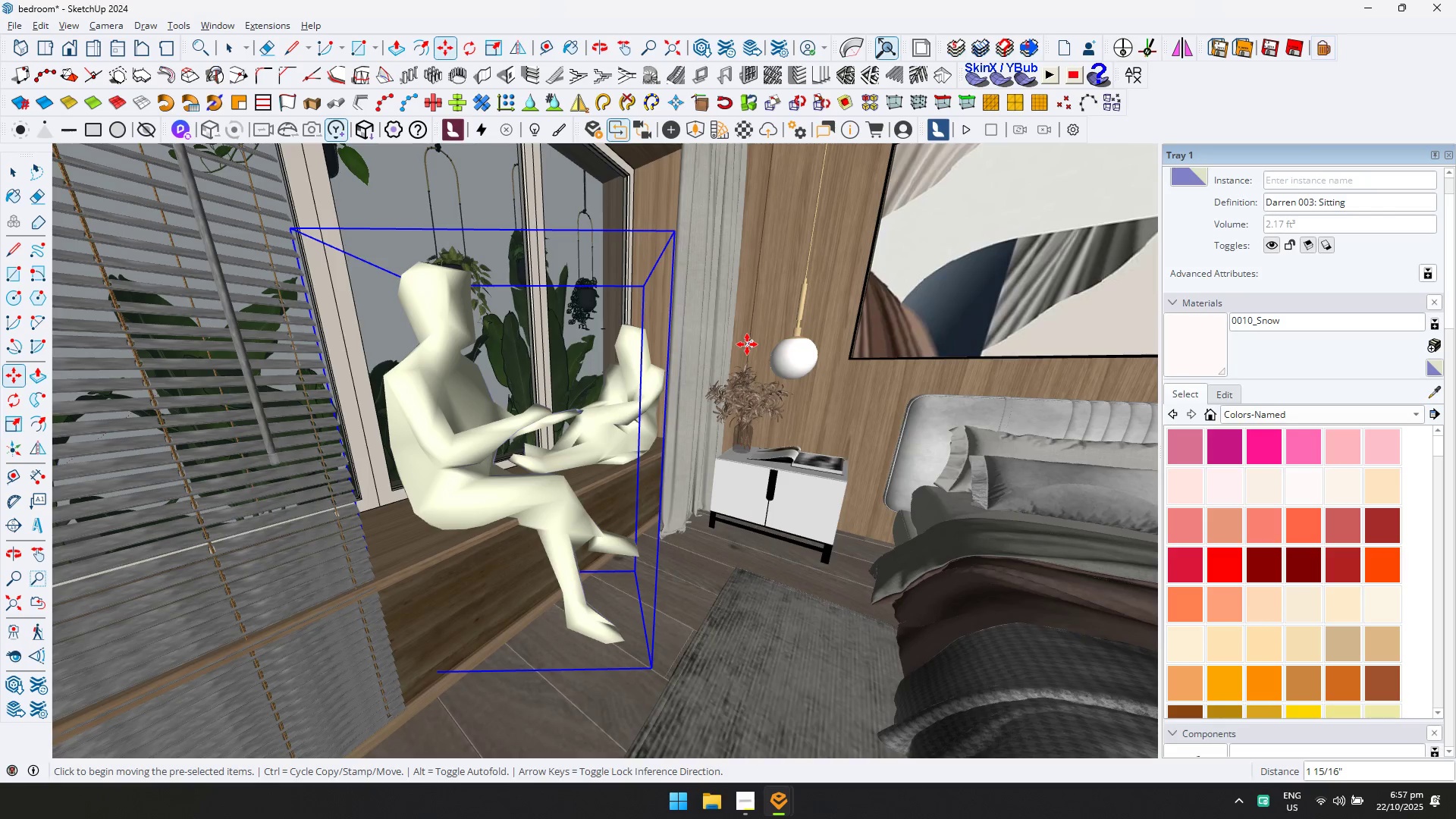 
key(Escape)
 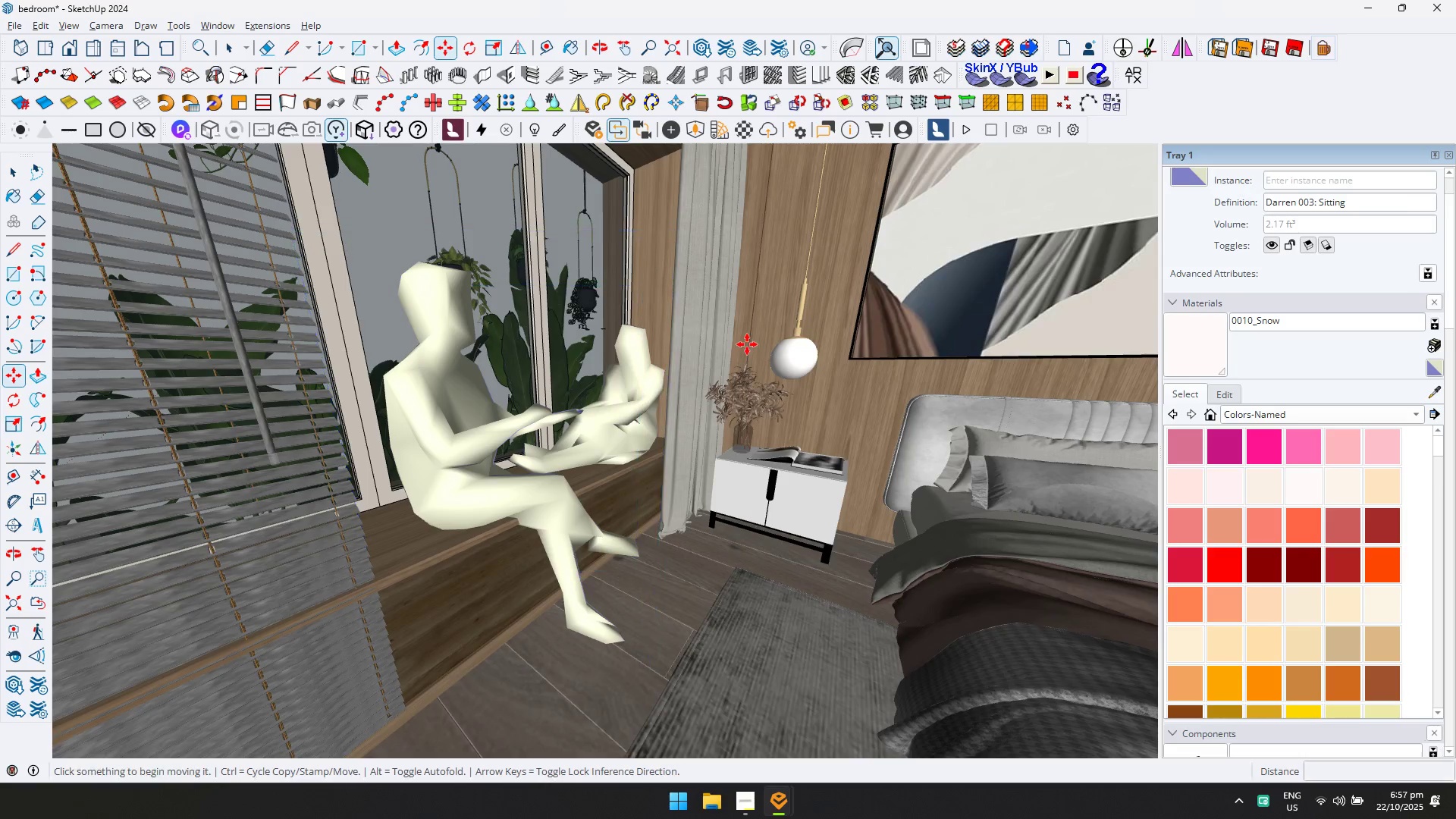 
key(Space)
 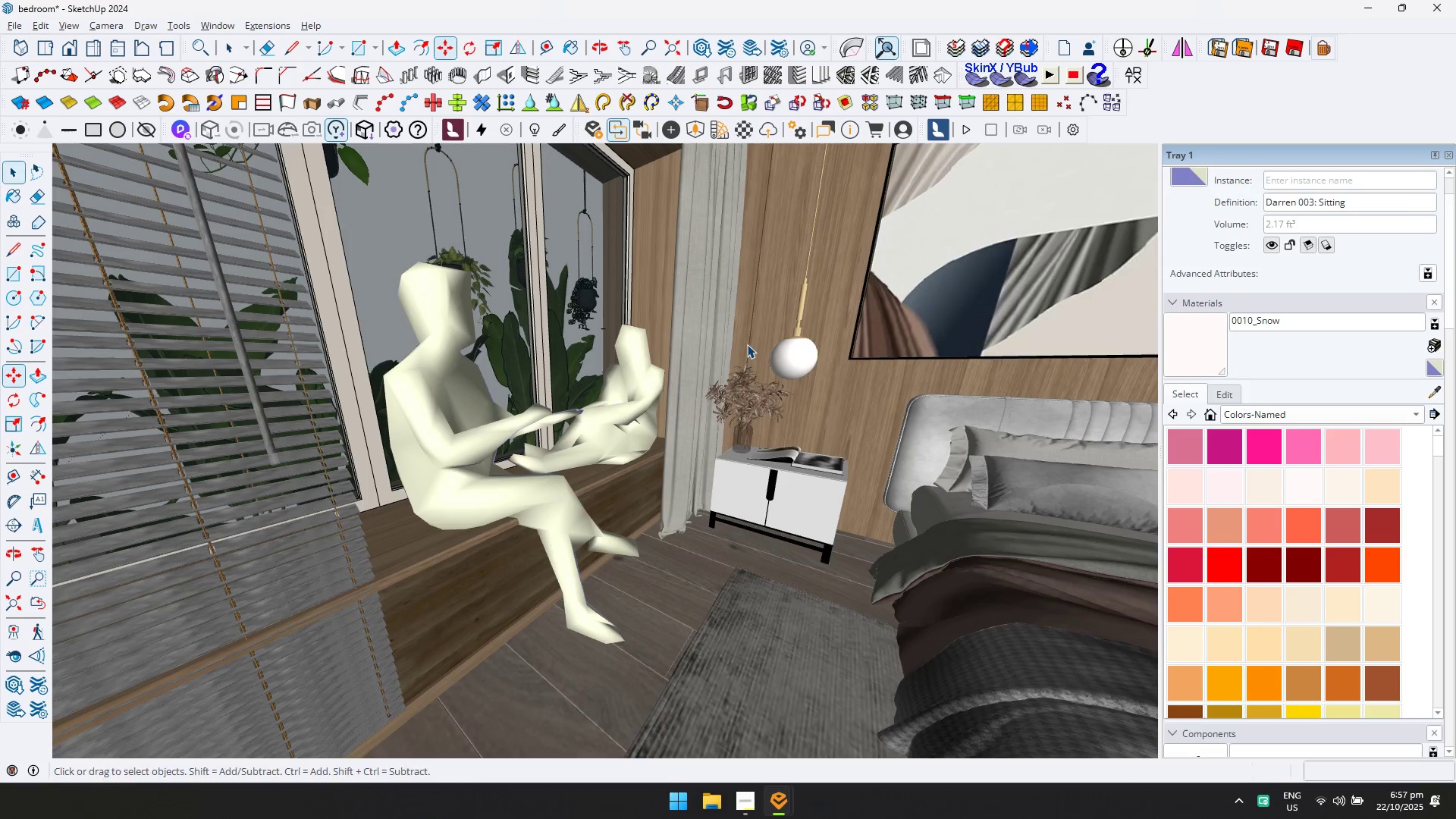 
key(Escape)
 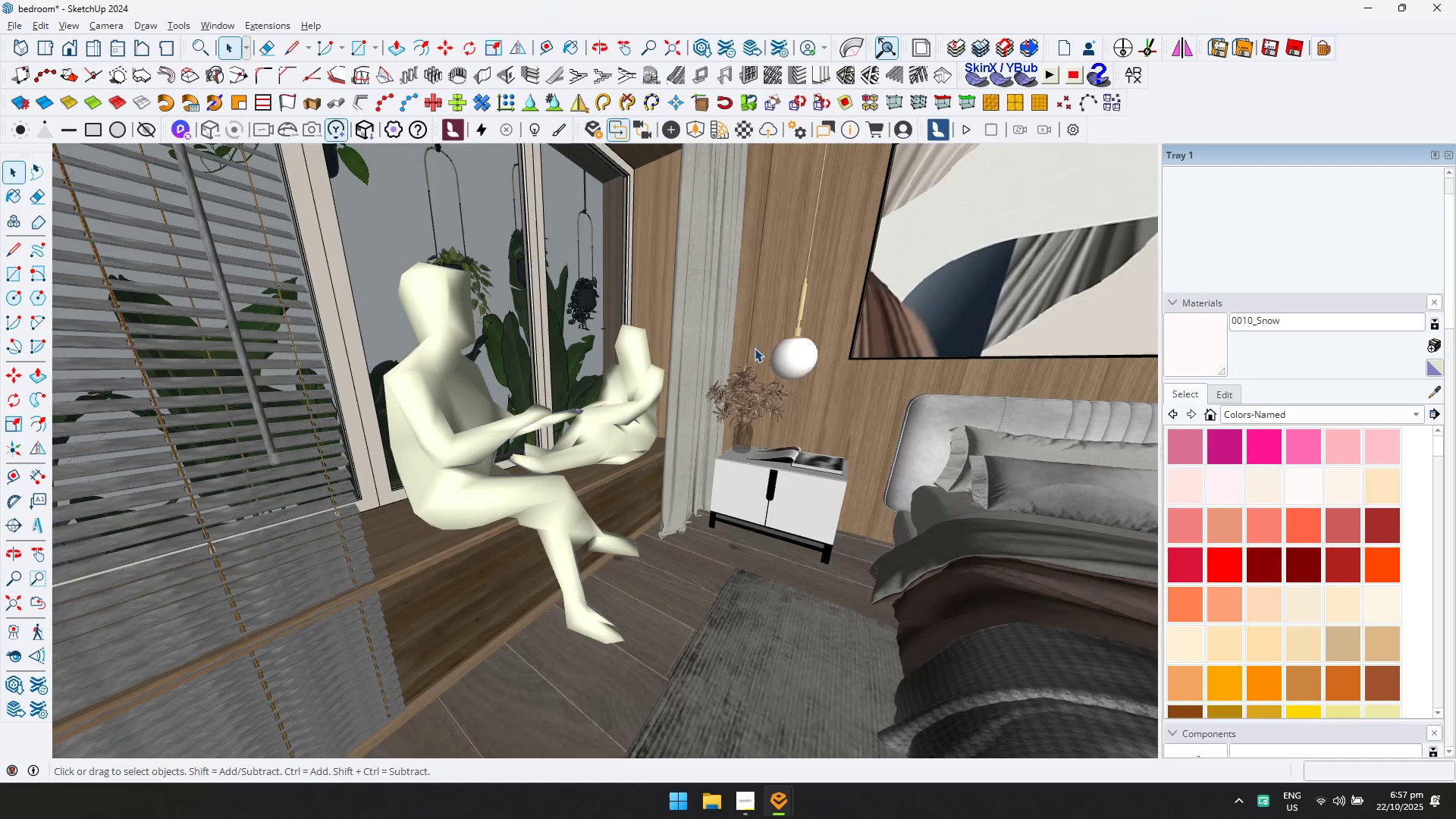 
scroll: coordinate [785, 361], scroll_direction: down, amount: 4.0
 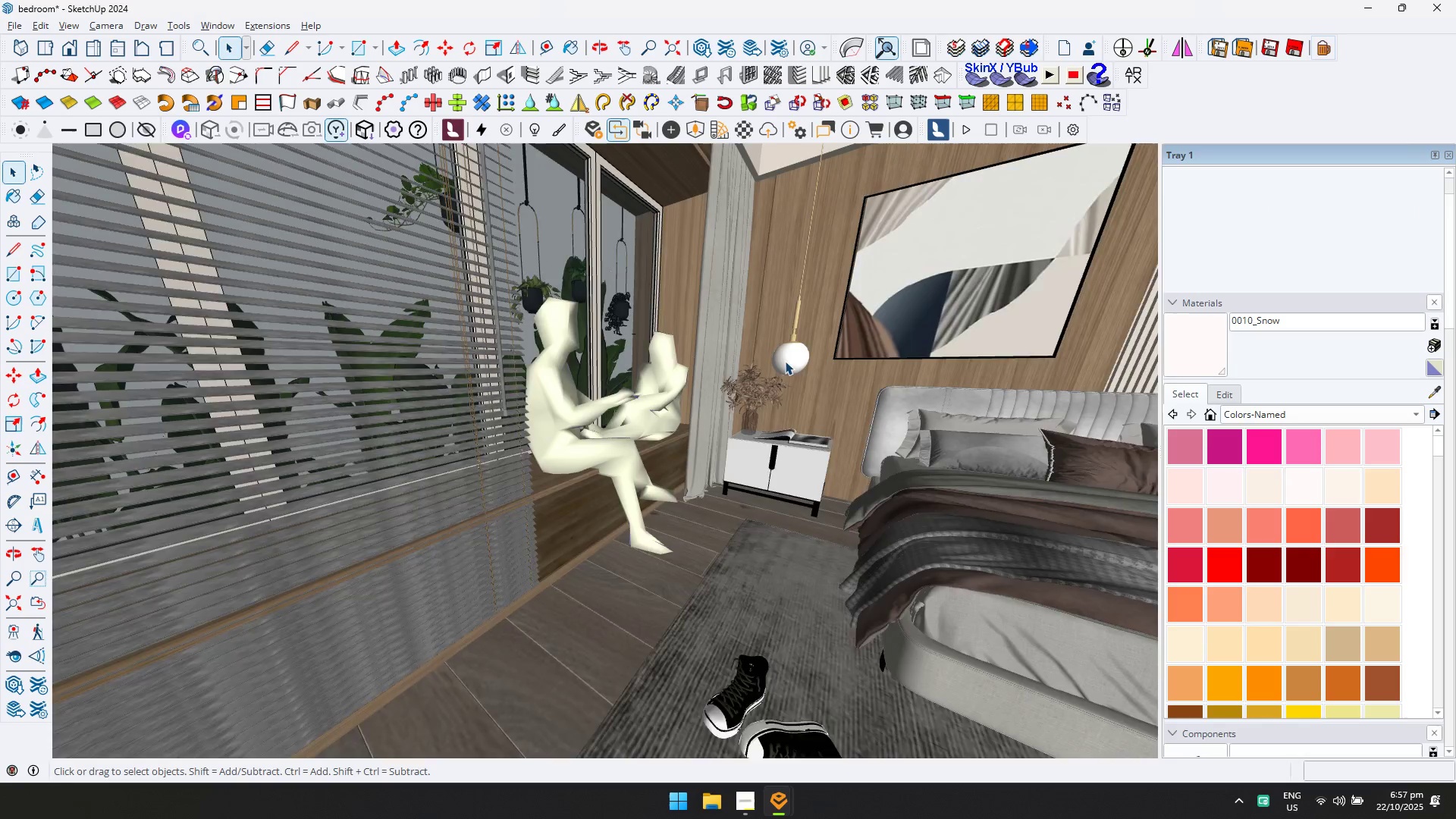 
key(Shift+ShiftLeft)
 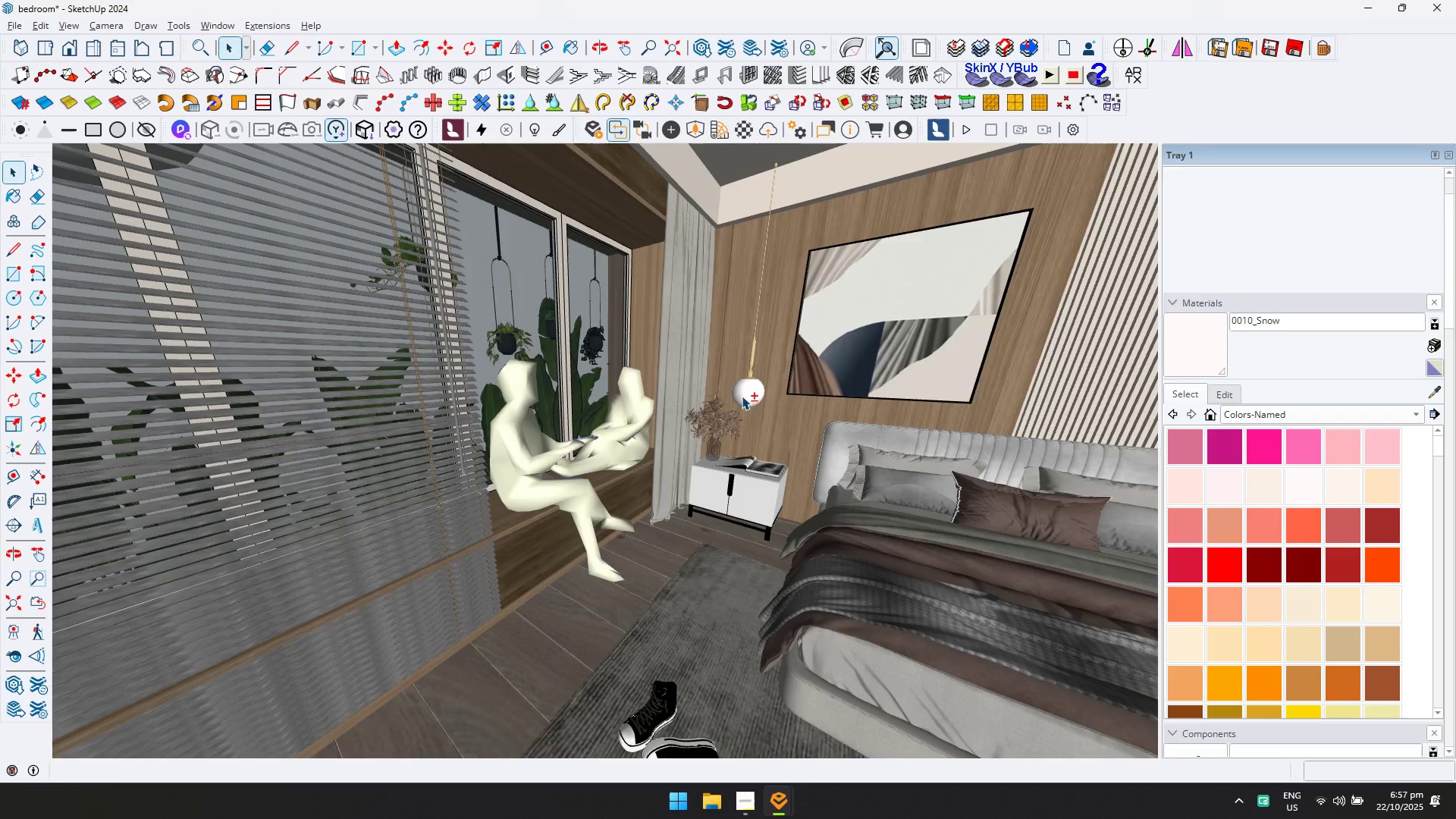 
key(Alt+AltLeft)
 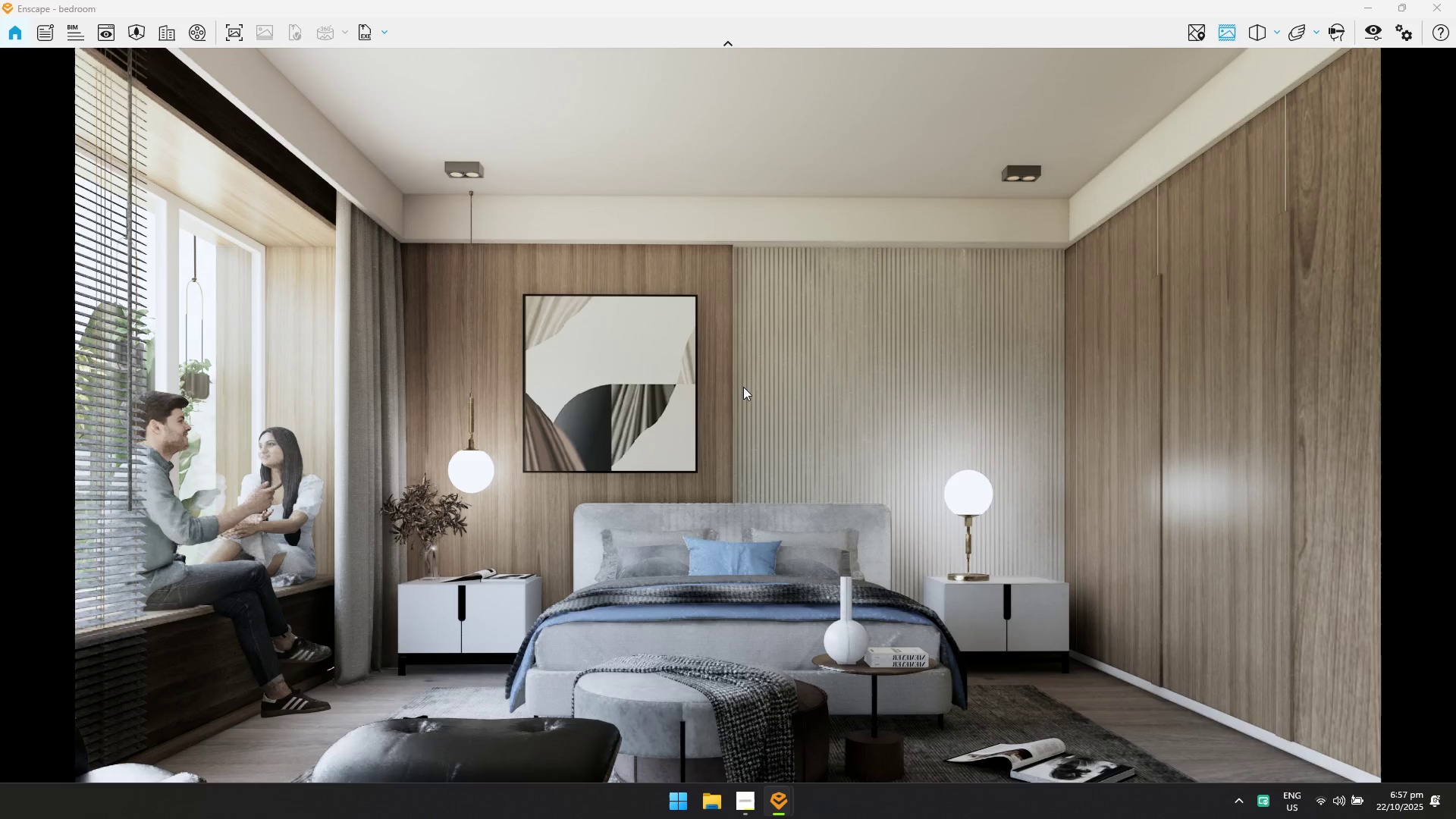 
key(Alt+Tab)
 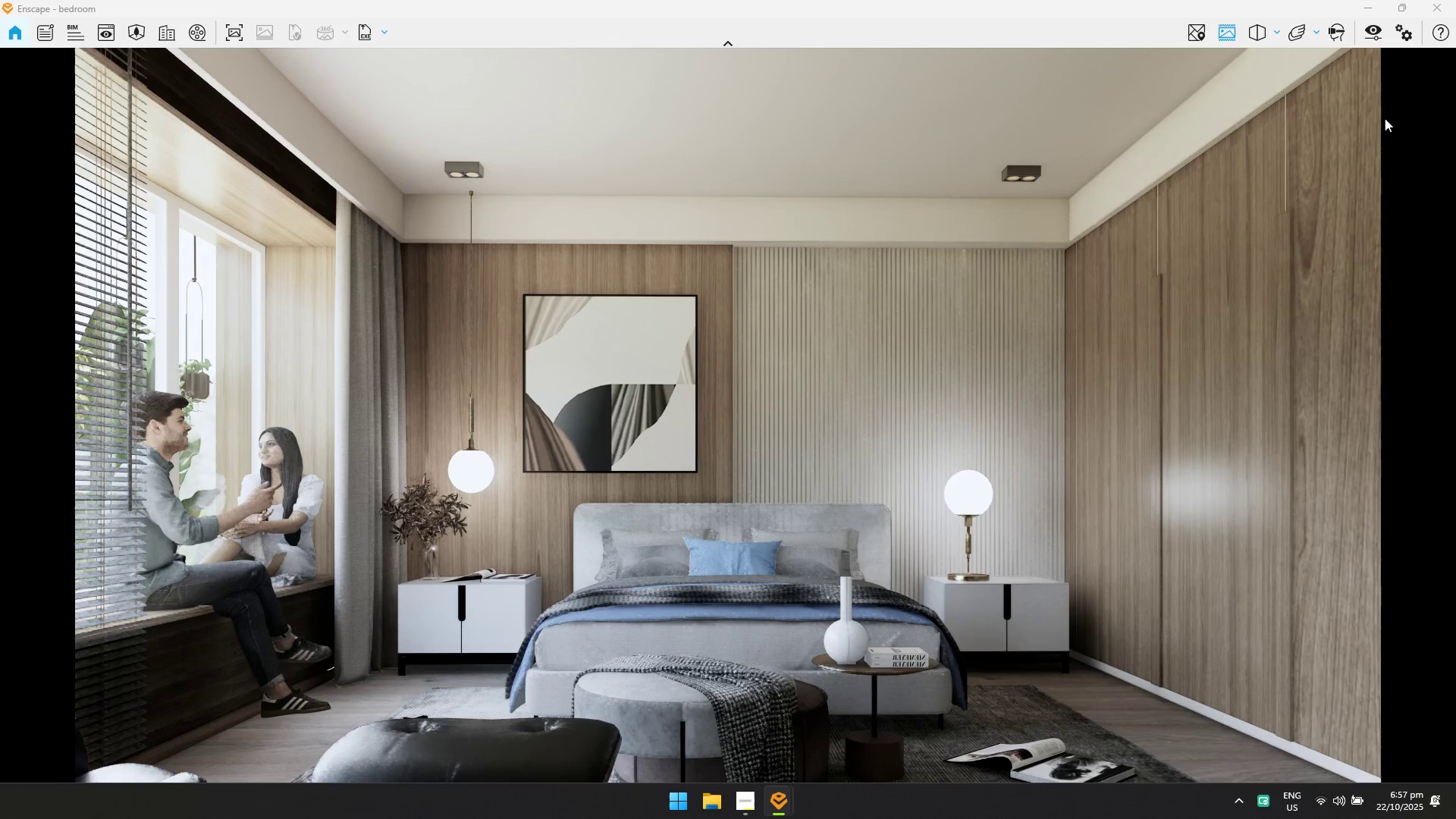 
key(Alt+AltLeft)
 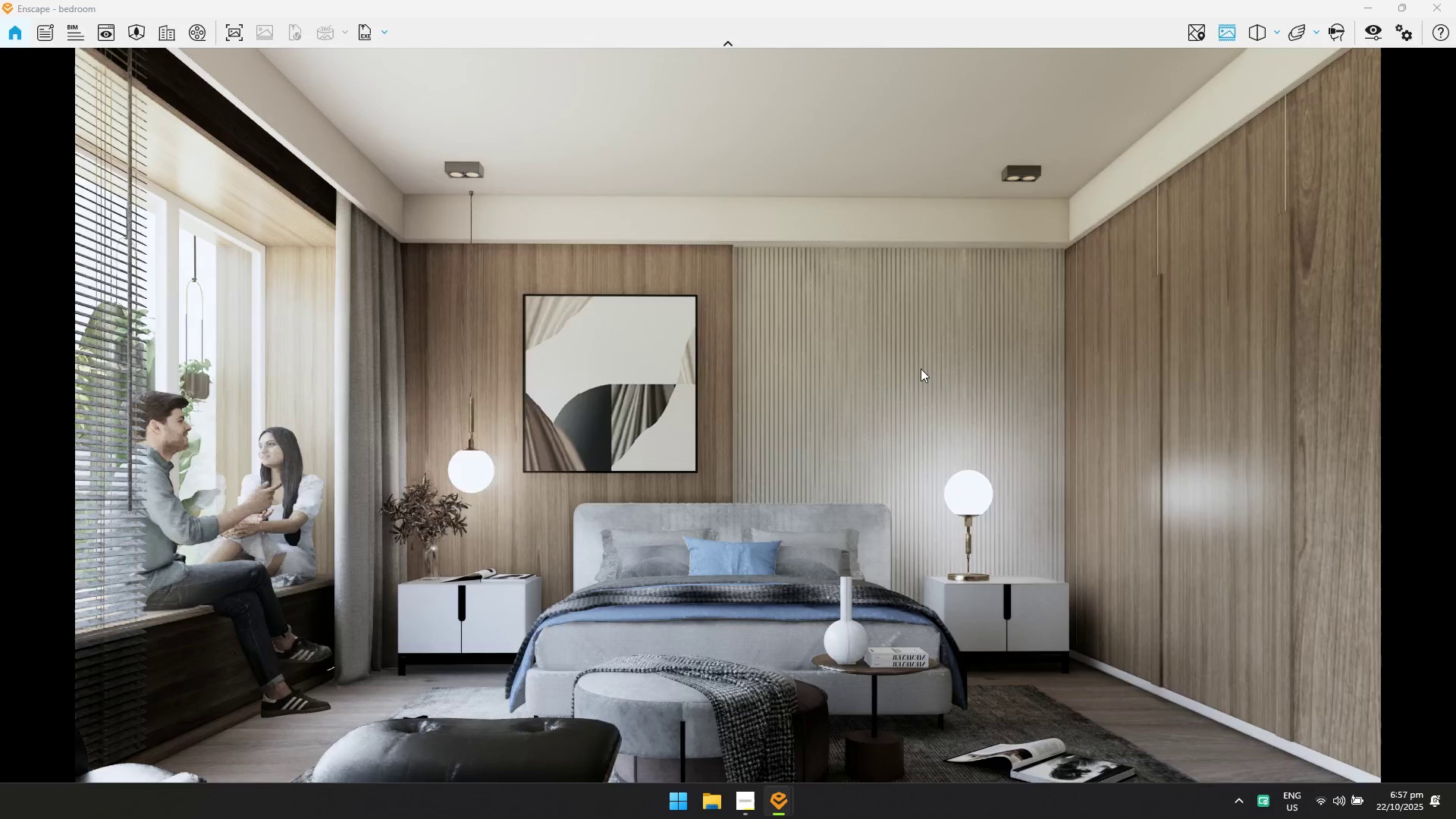 
key(Alt+Tab)
 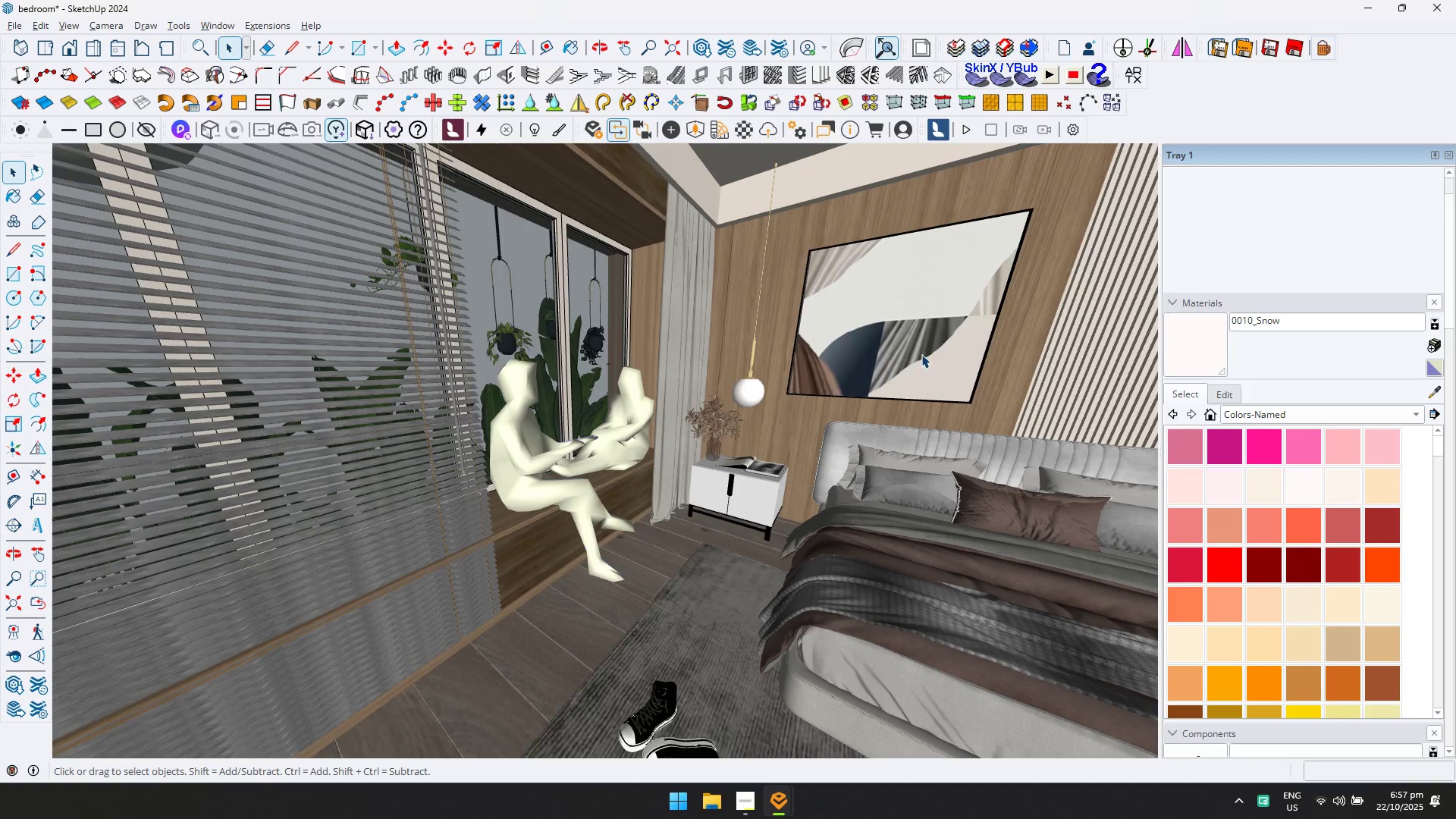 
key(Alt+AltLeft)
 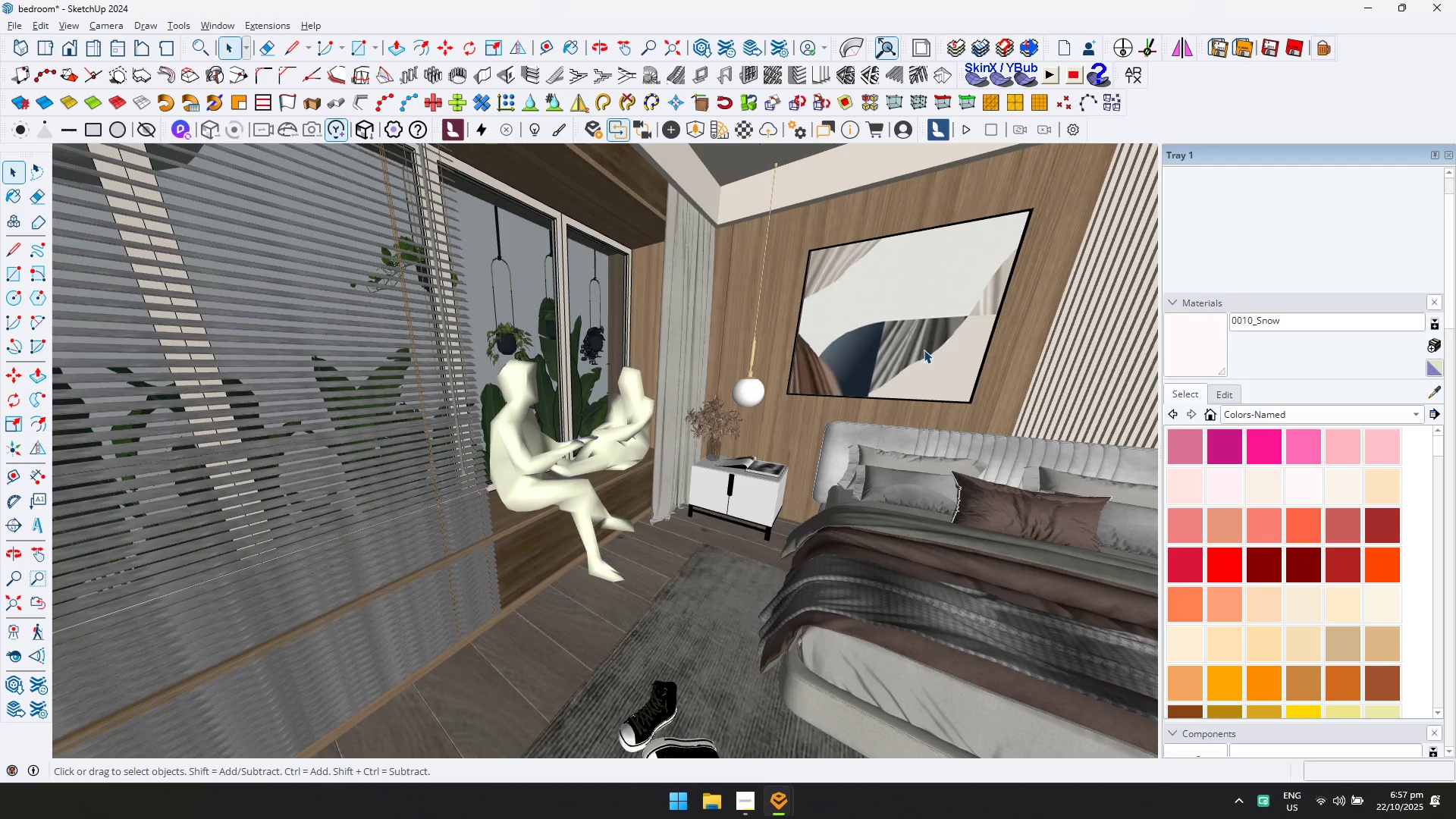 
key(Alt+Tab)
 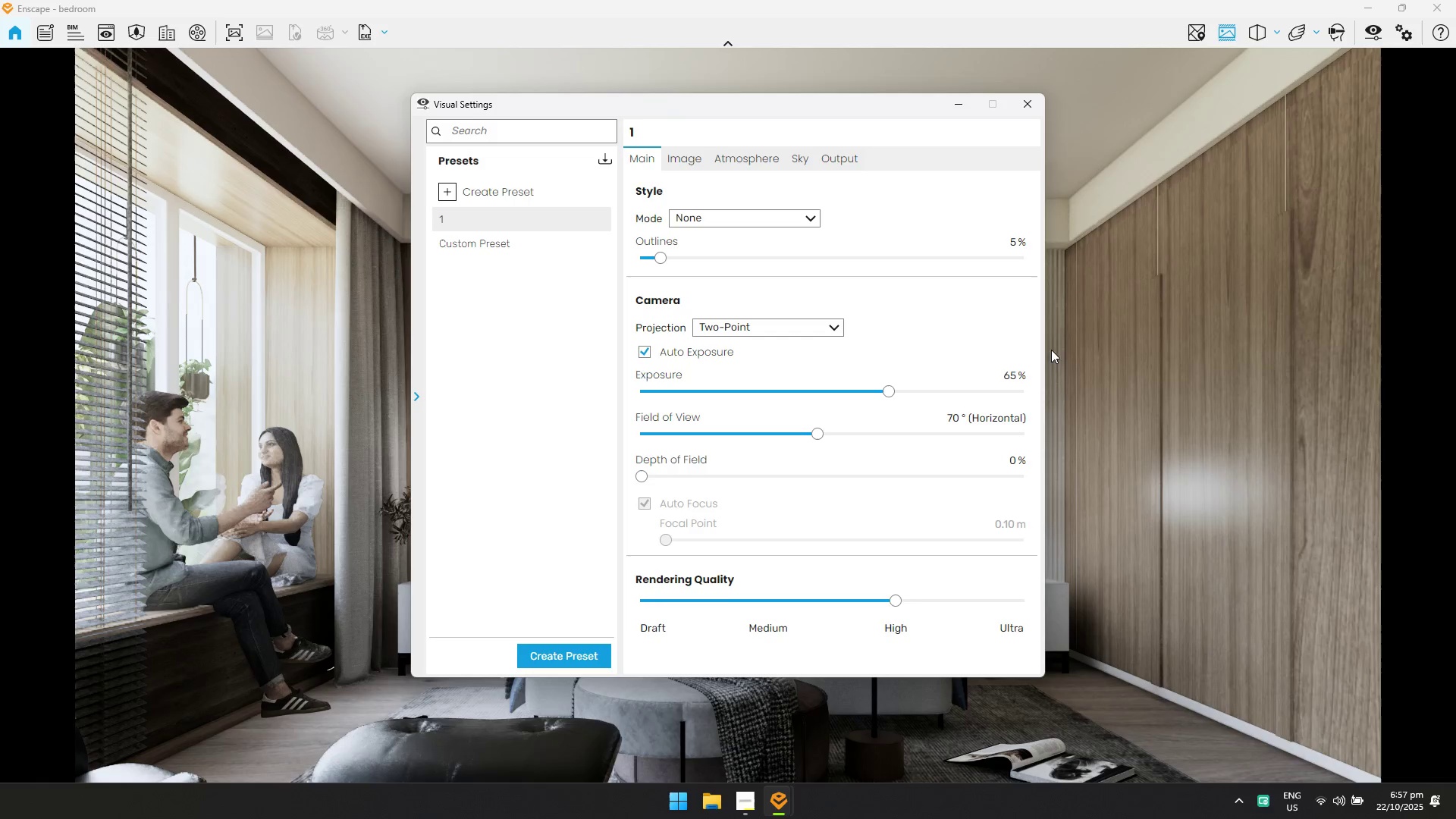 
key(Control+ControlLeft)
 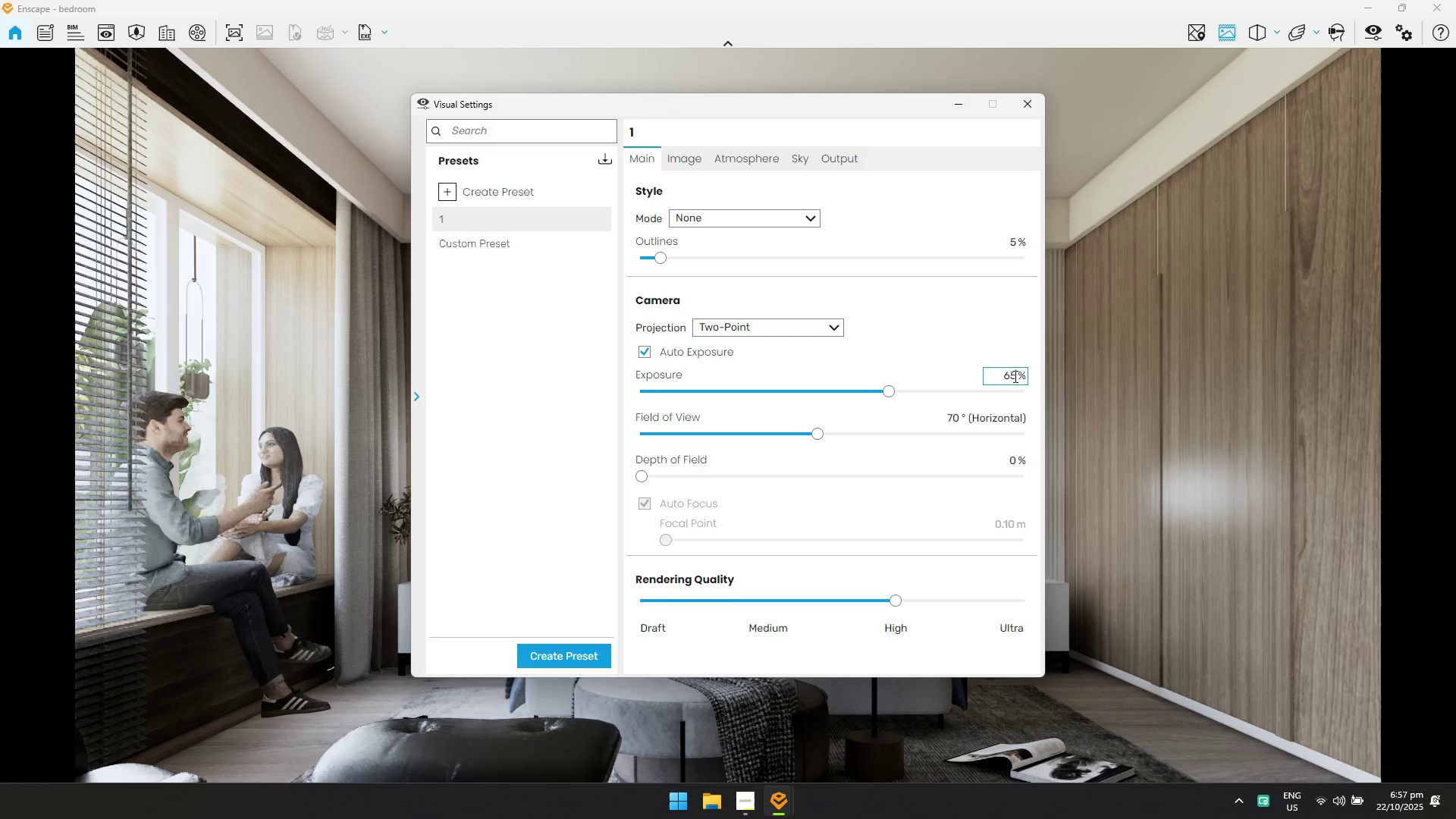 
left_click([1014, 376])
 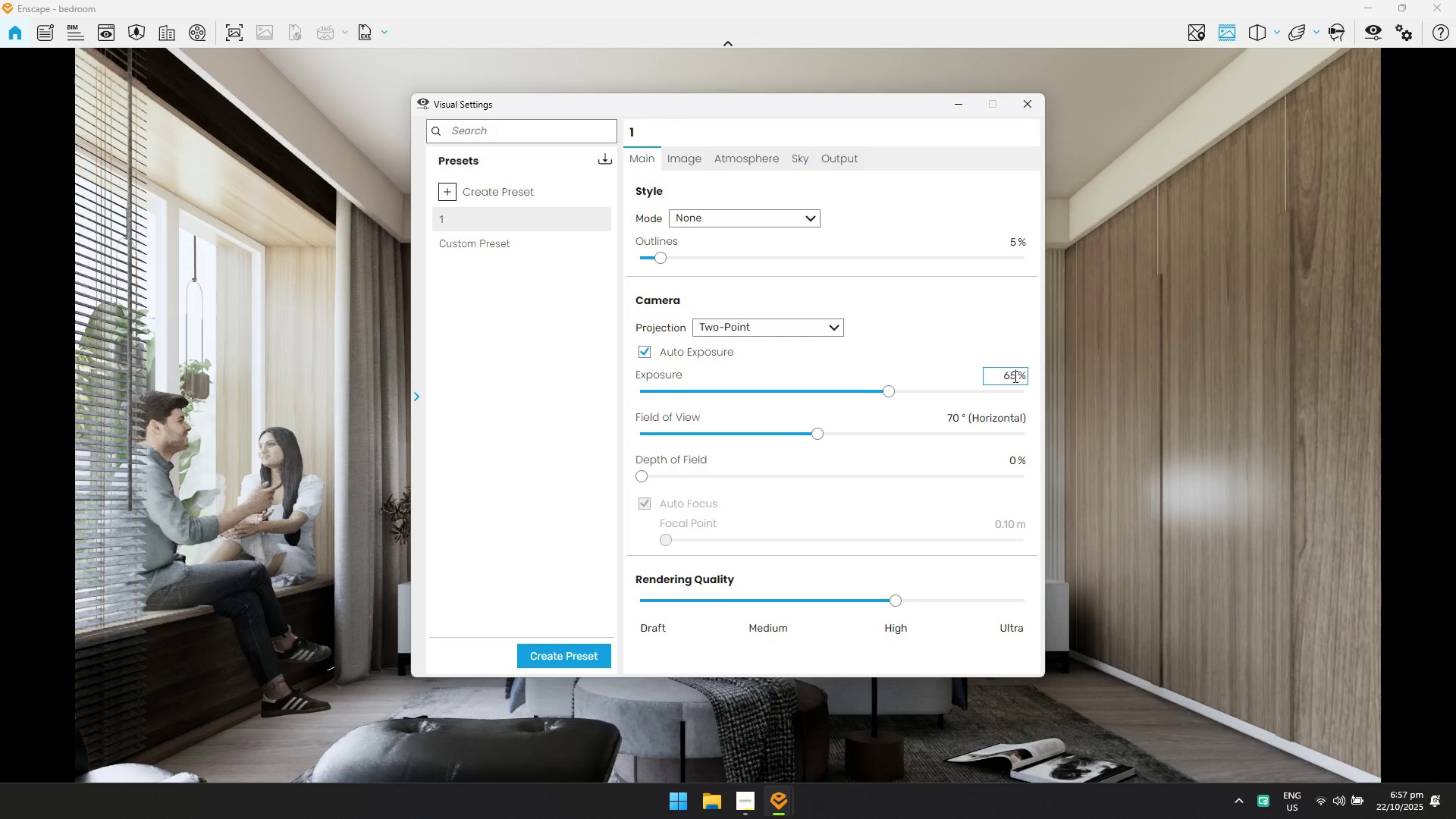 
key(Control+A)
 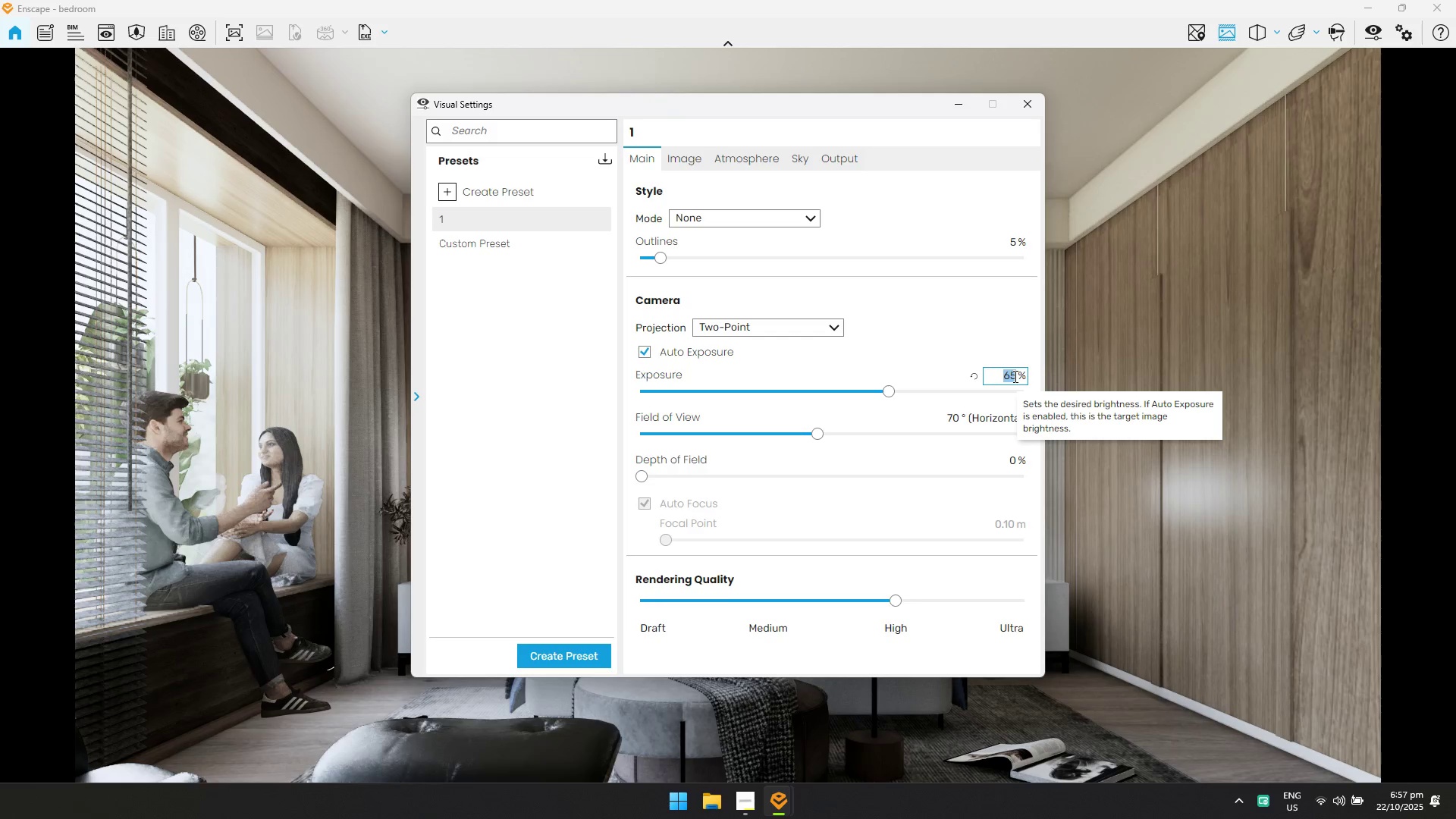 
type(75)
 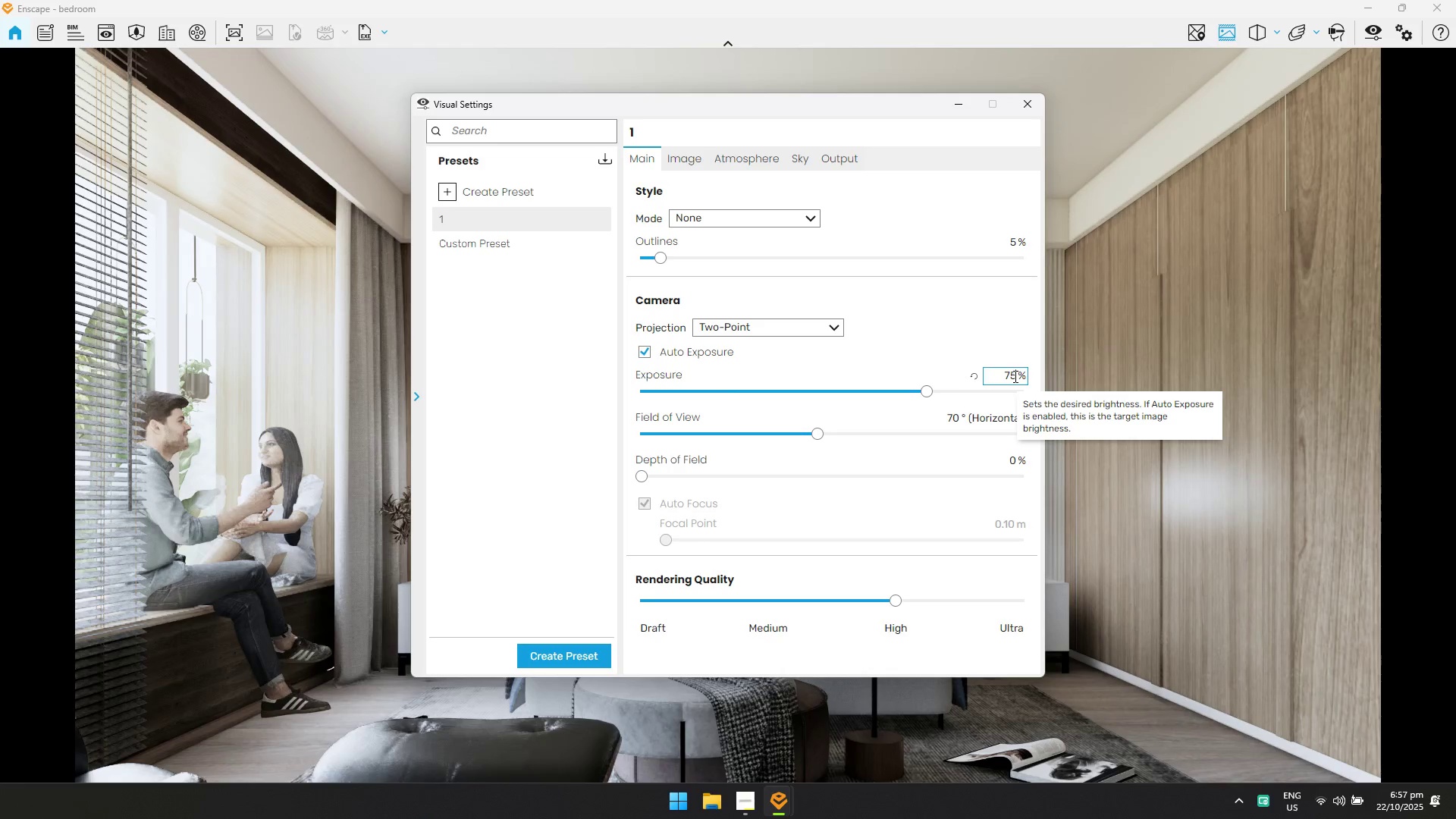 
key(Enter)
 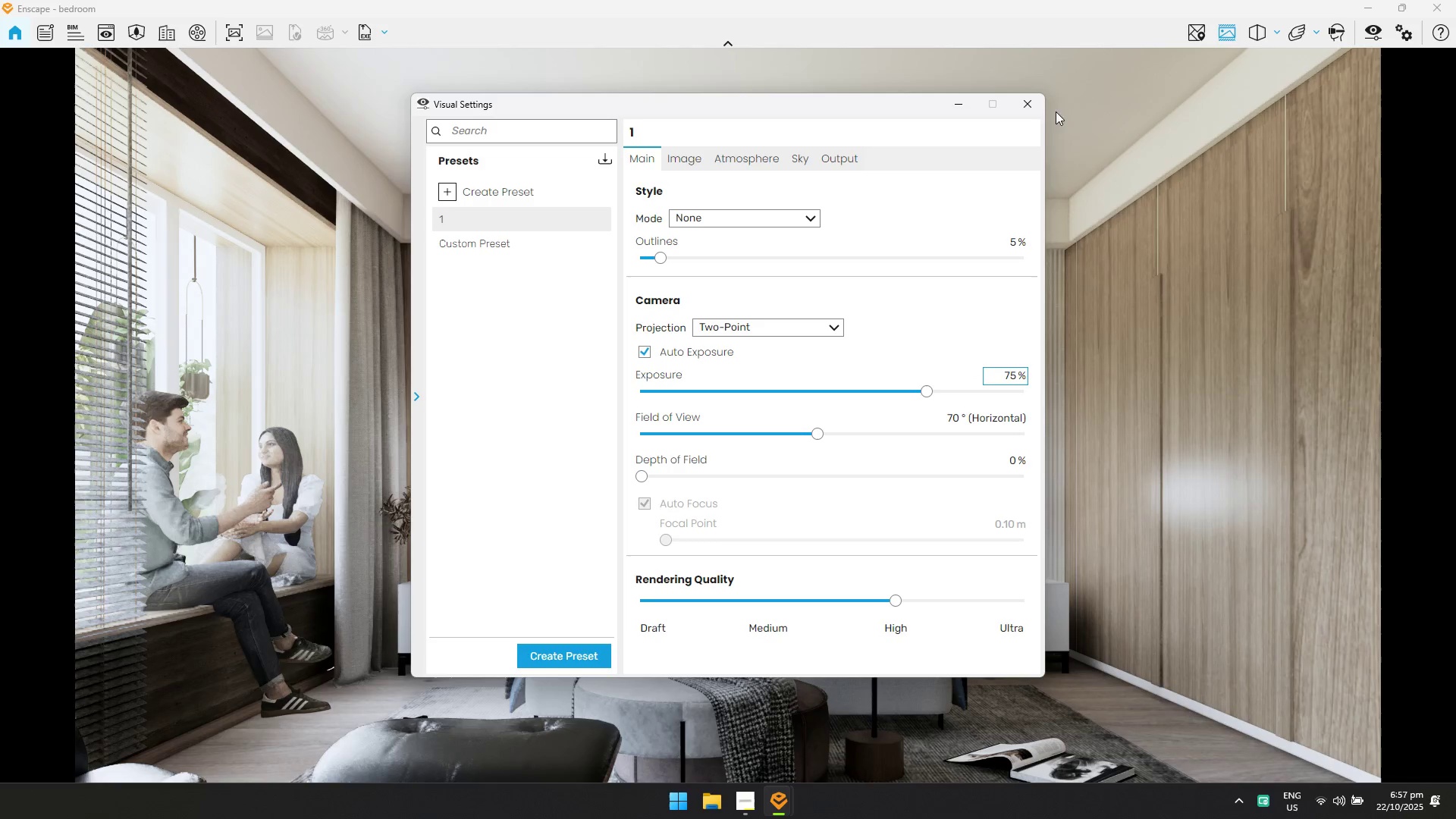 
double_click([1028, 100])
 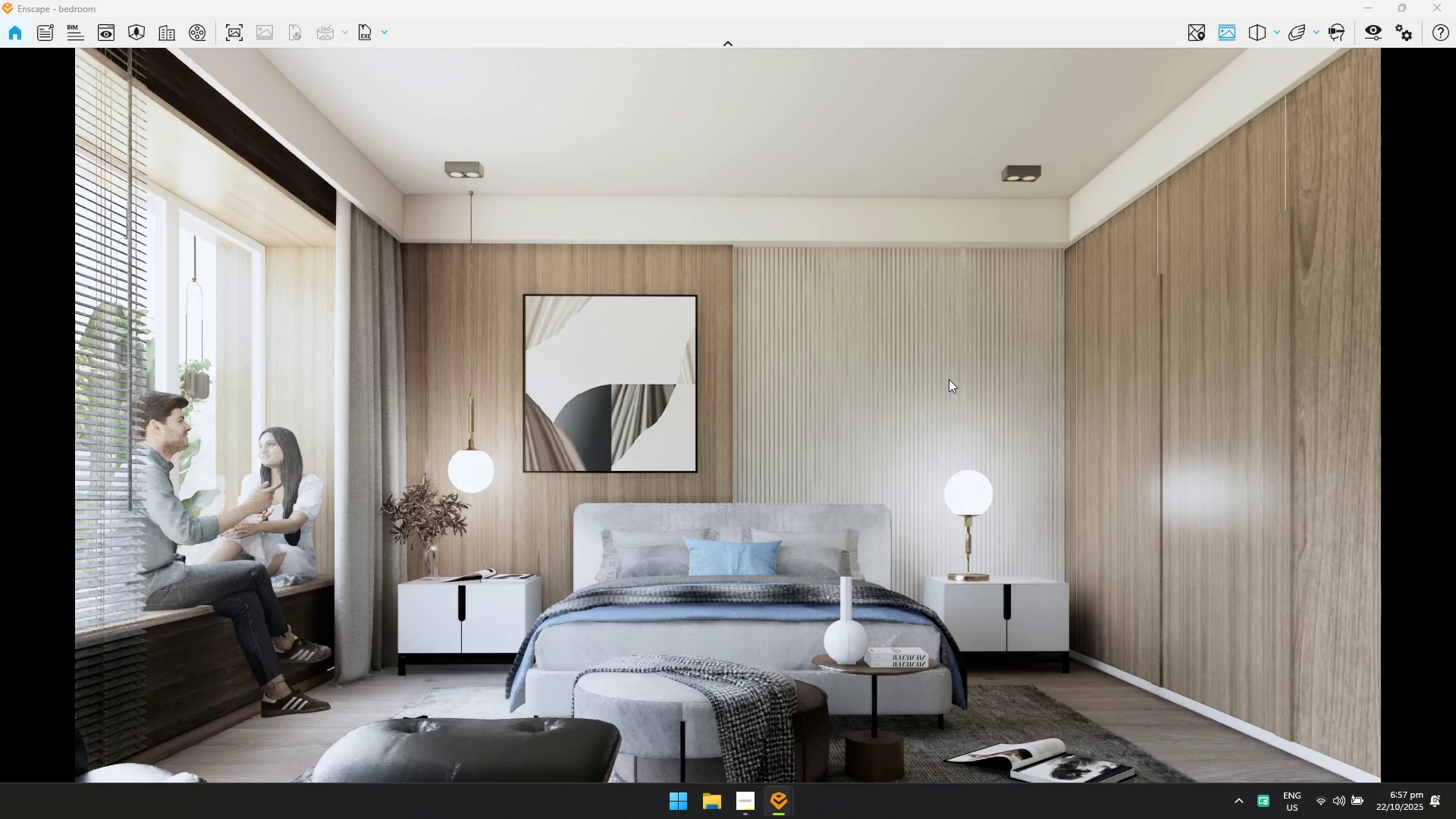 
left_click([1370, 26])
 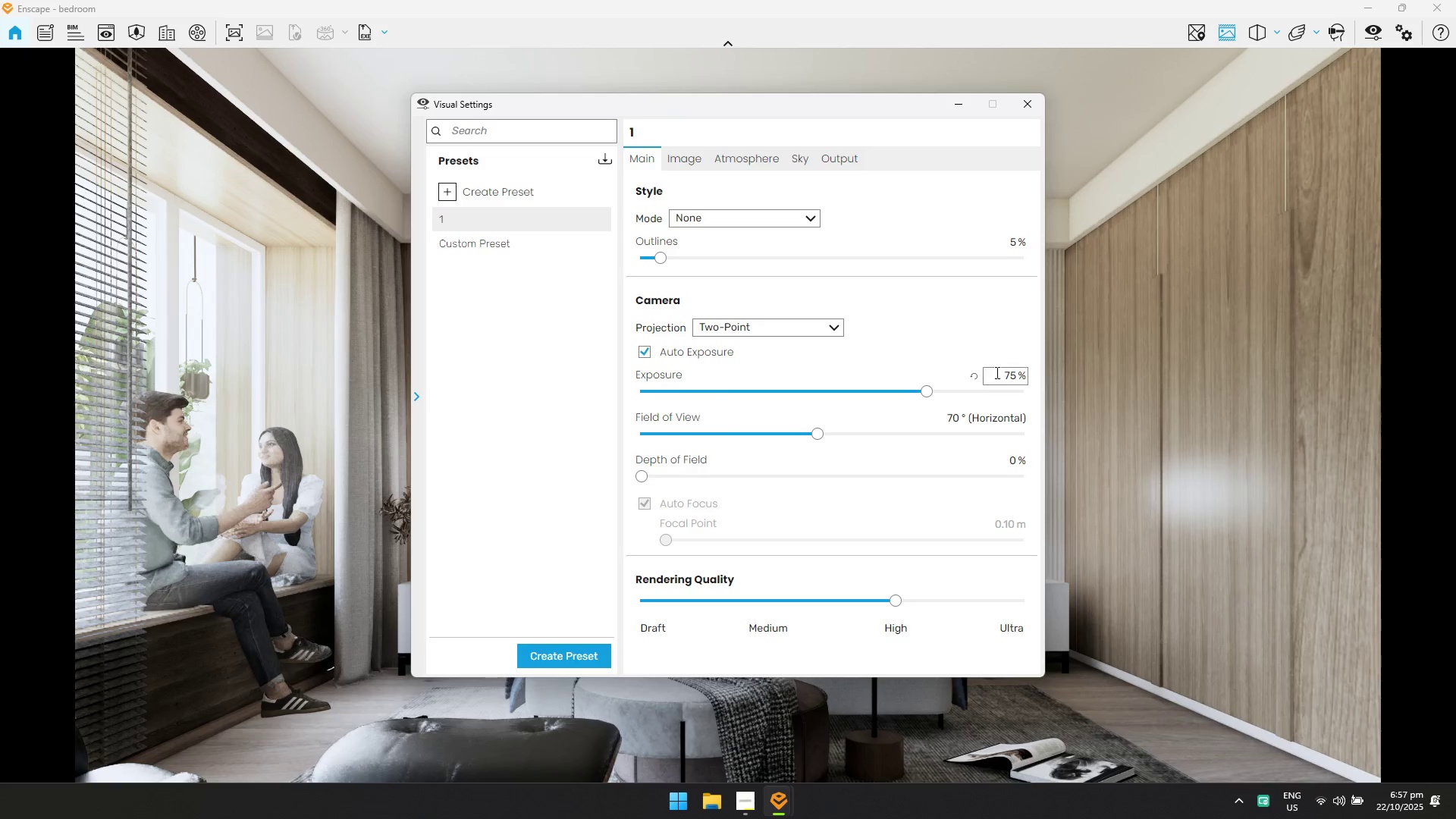 
key(Control+ControlLeft)
 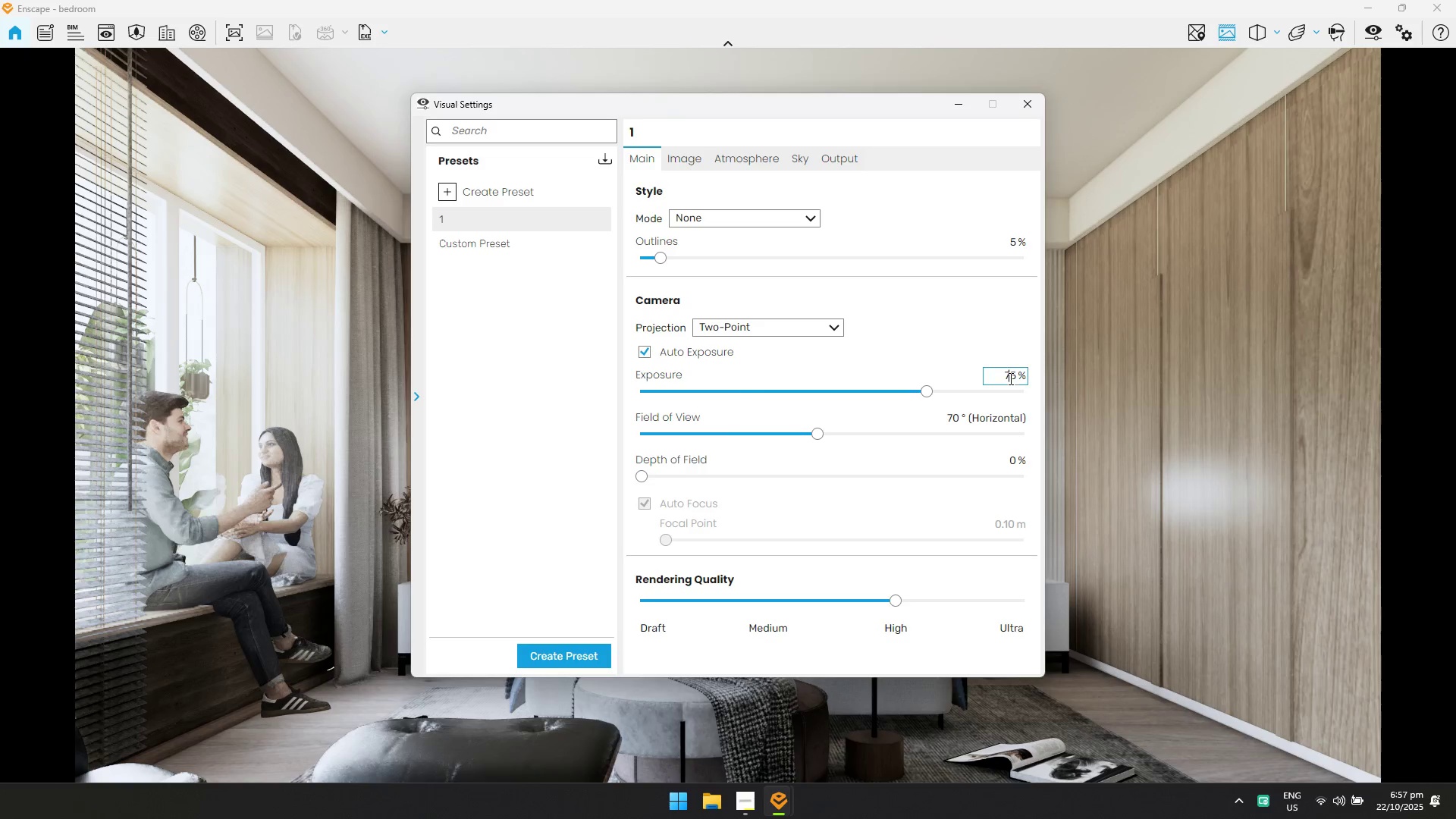 
left_click([1009, 378])
 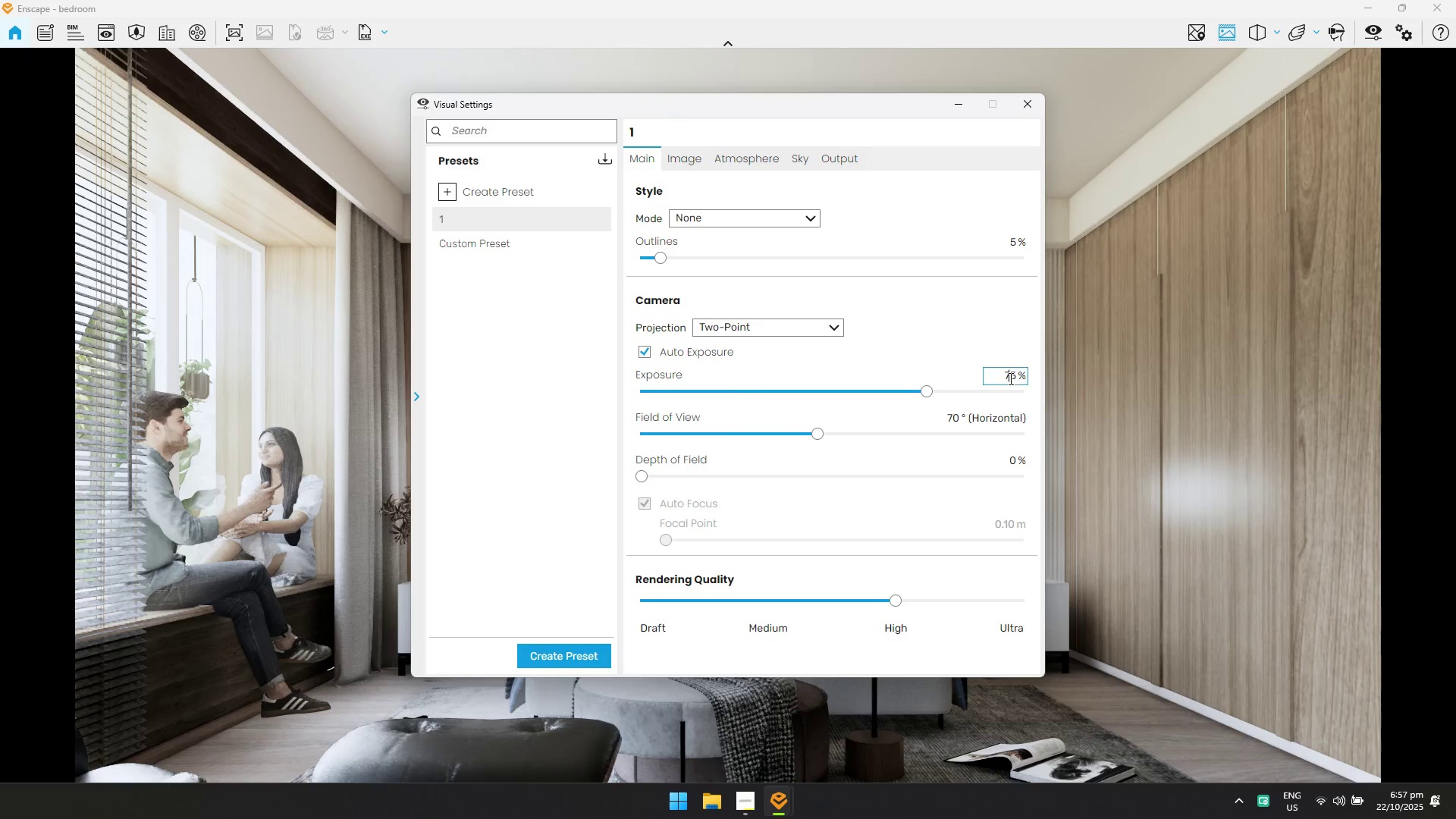 
key(Control+A)
 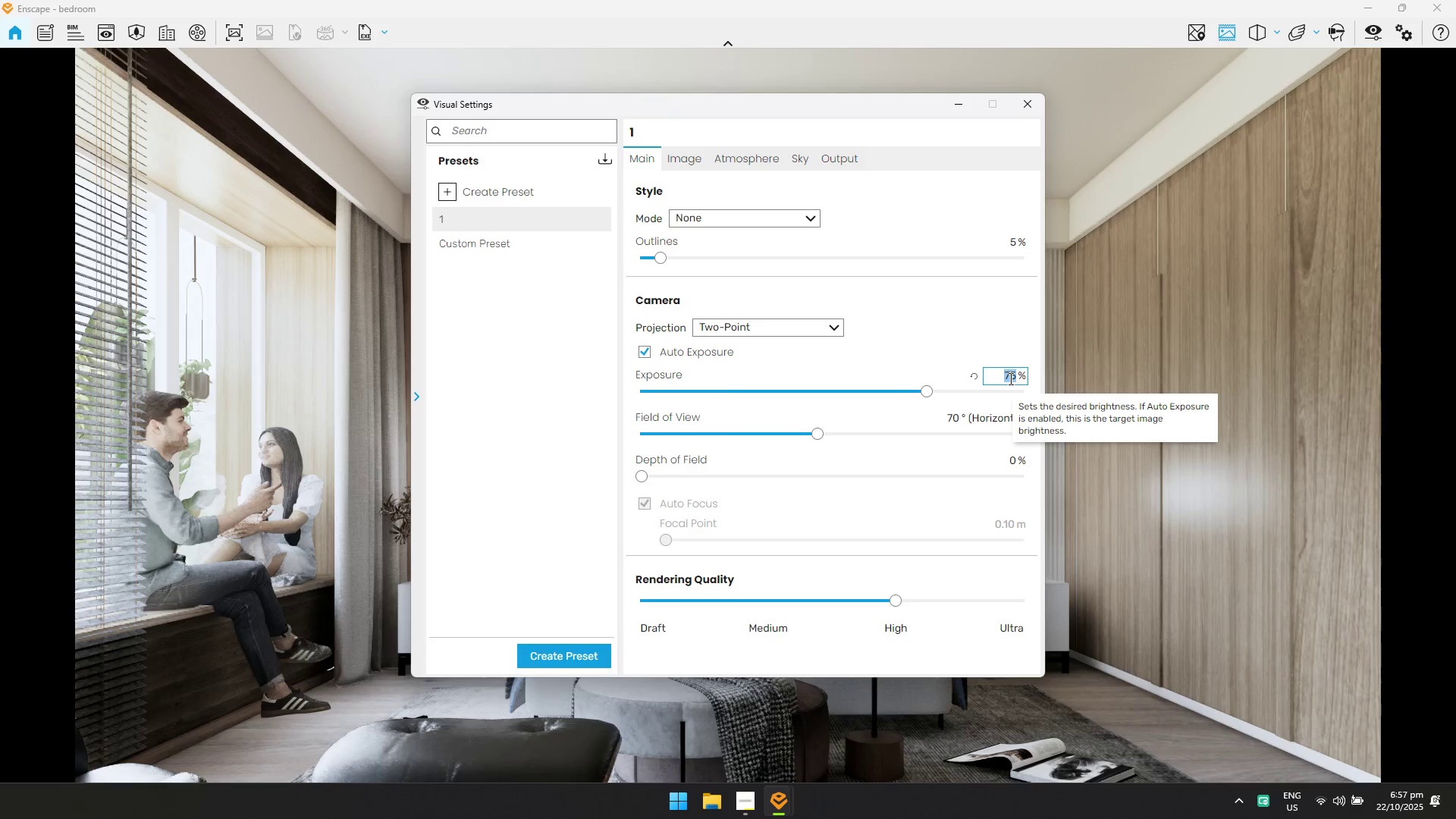 
type(70)
 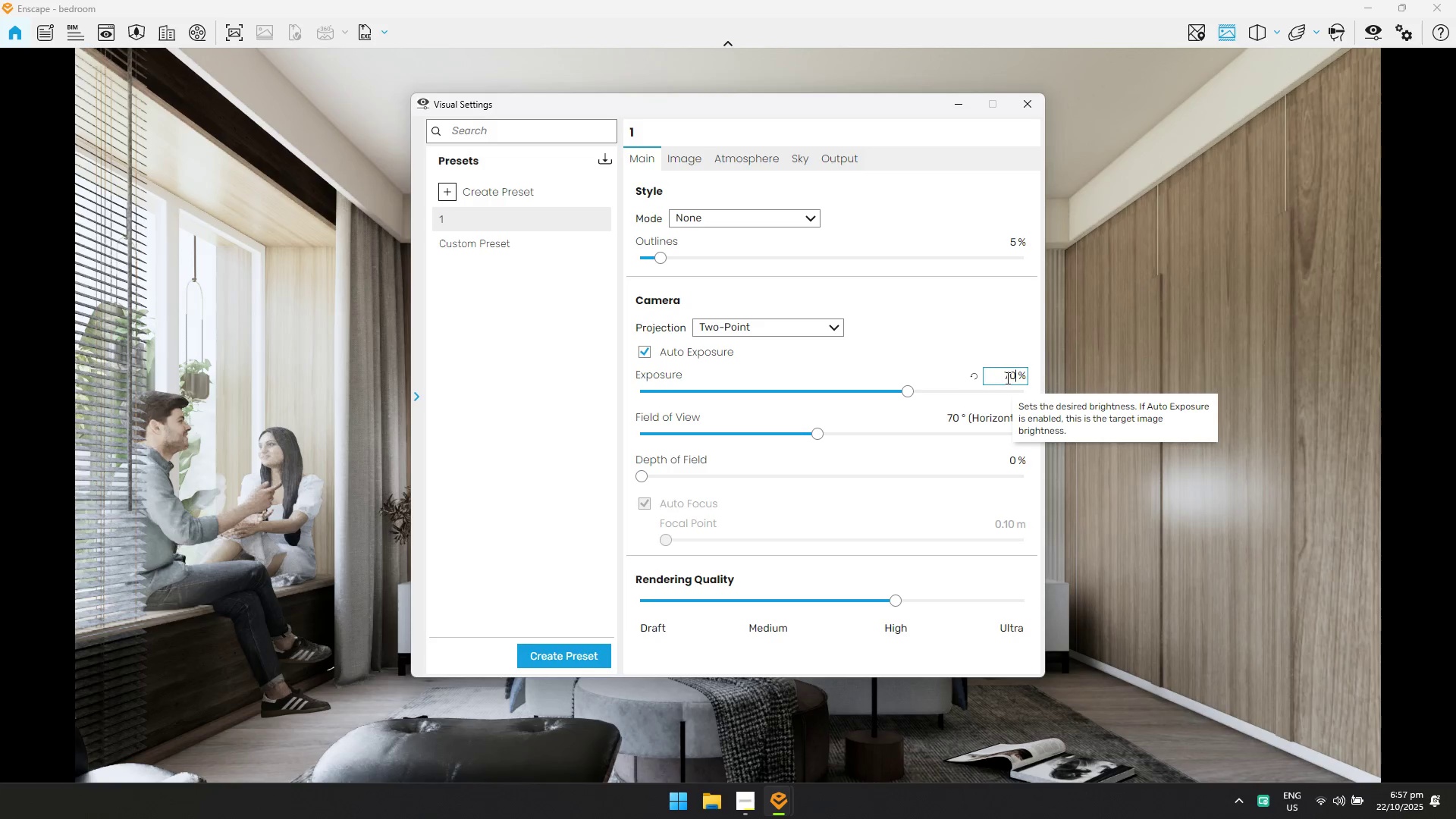 
key(Enter)
 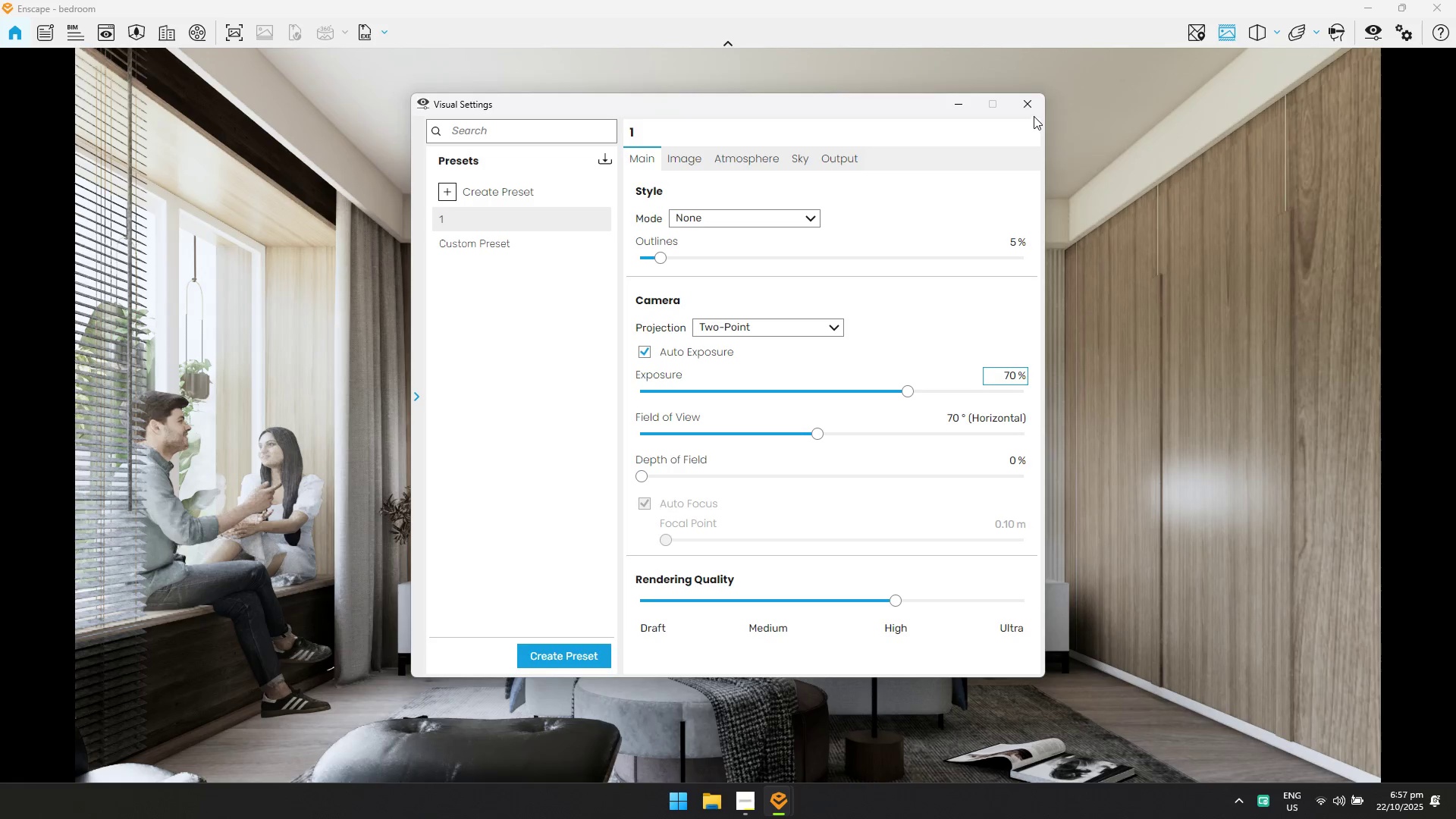 
double_click([1032, 105])
 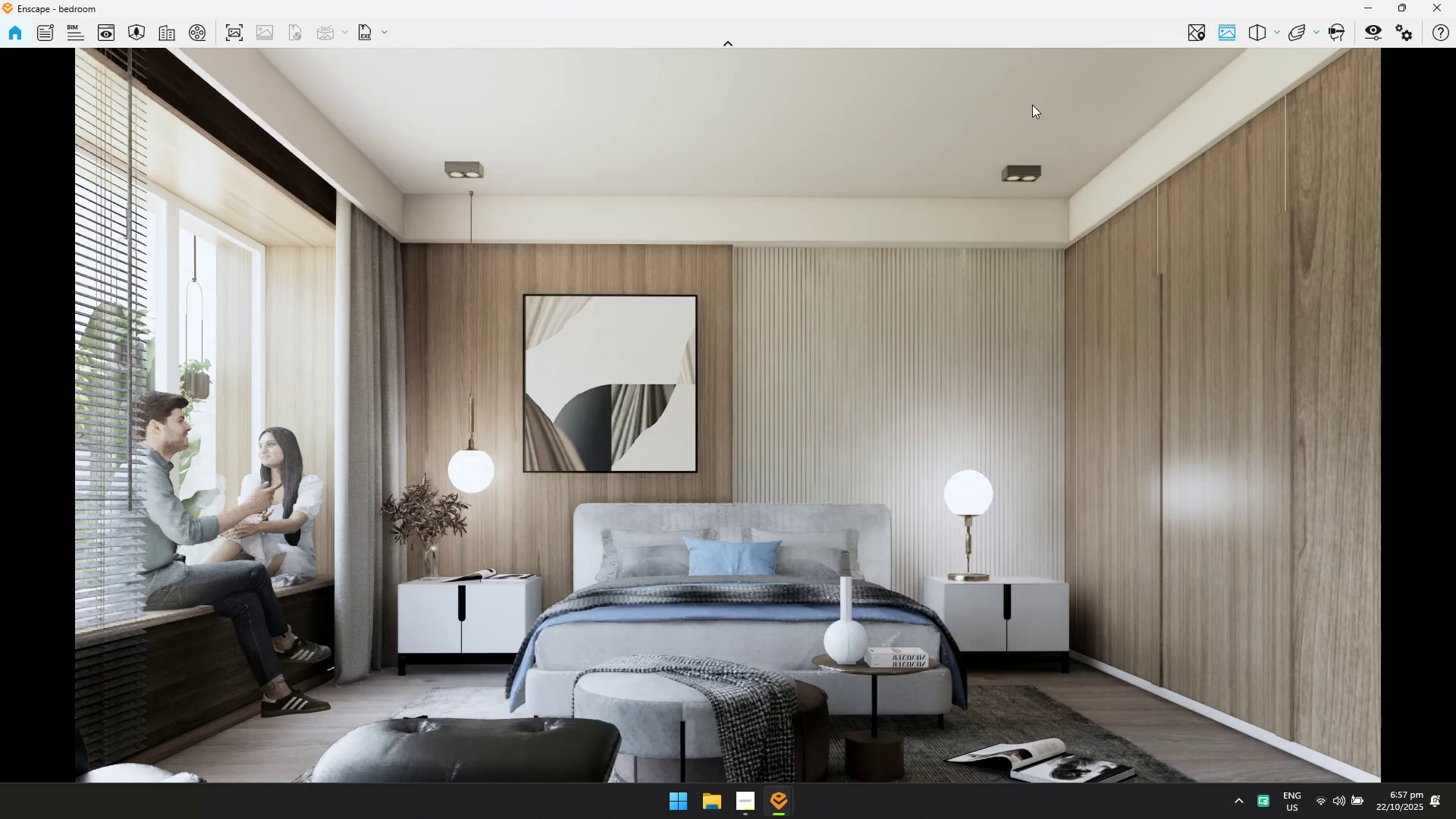 
key(Escape)
 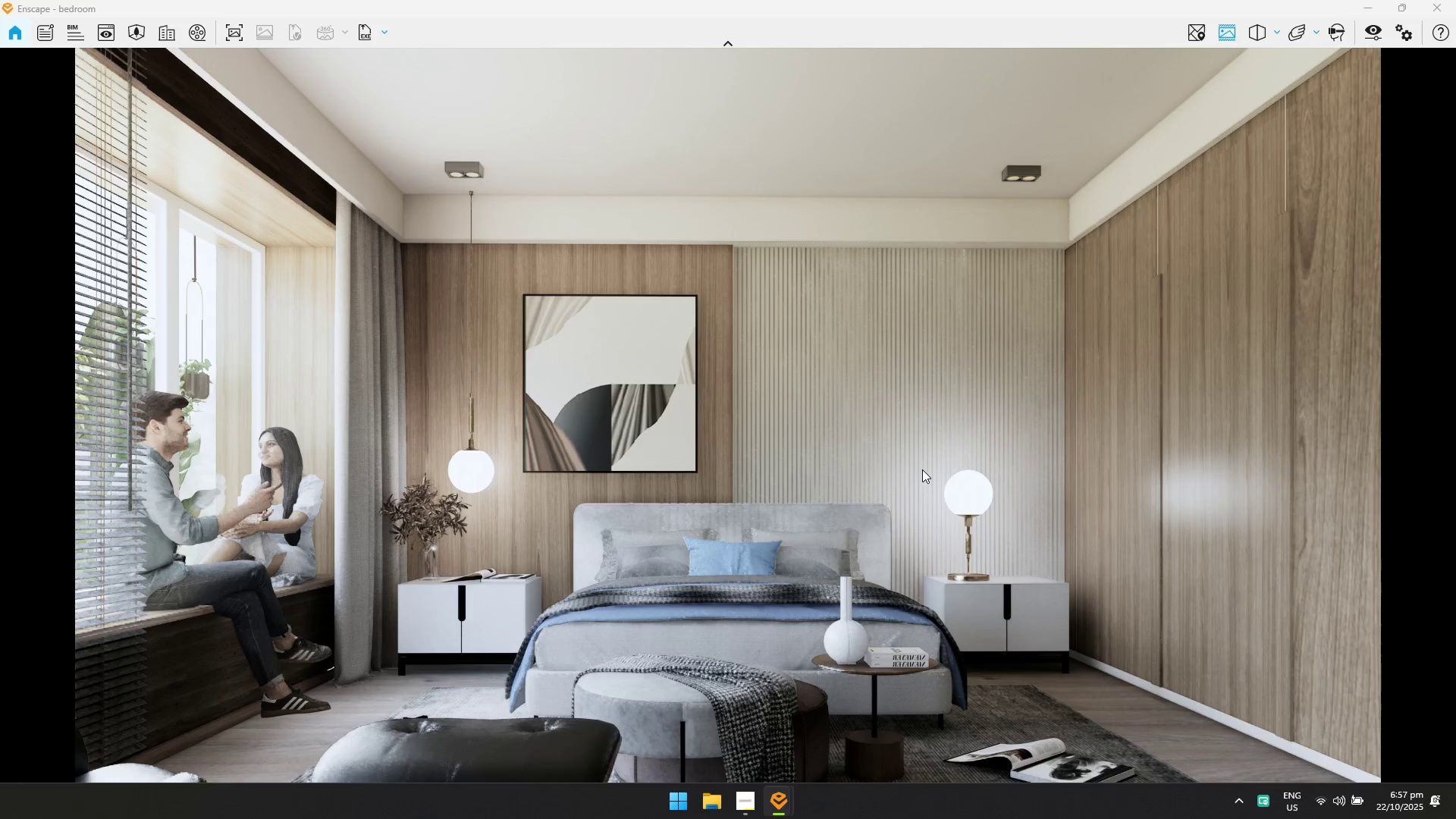 
key(Control+ControlLeft)
 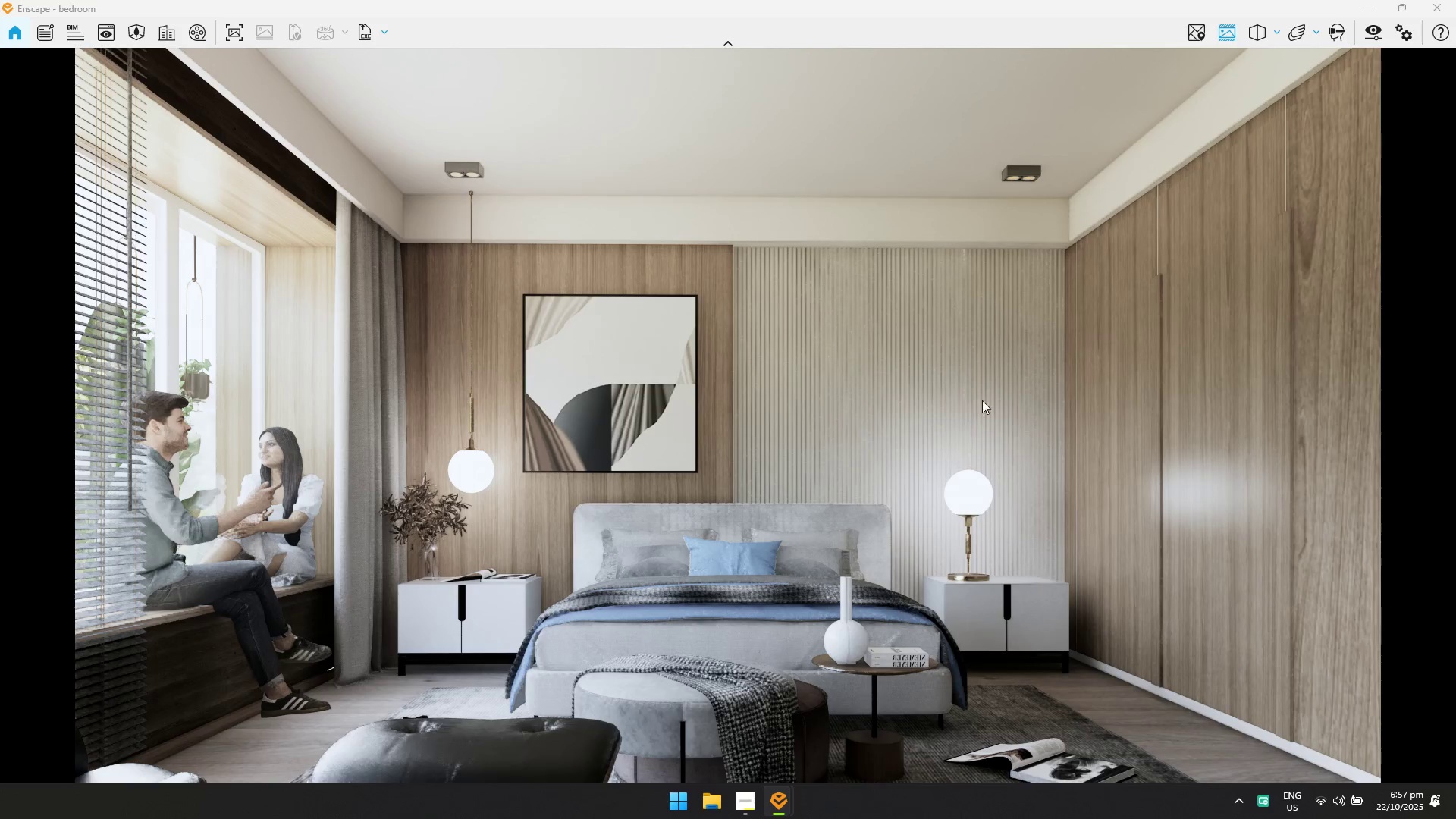 
key(Alt+AltLeft)
 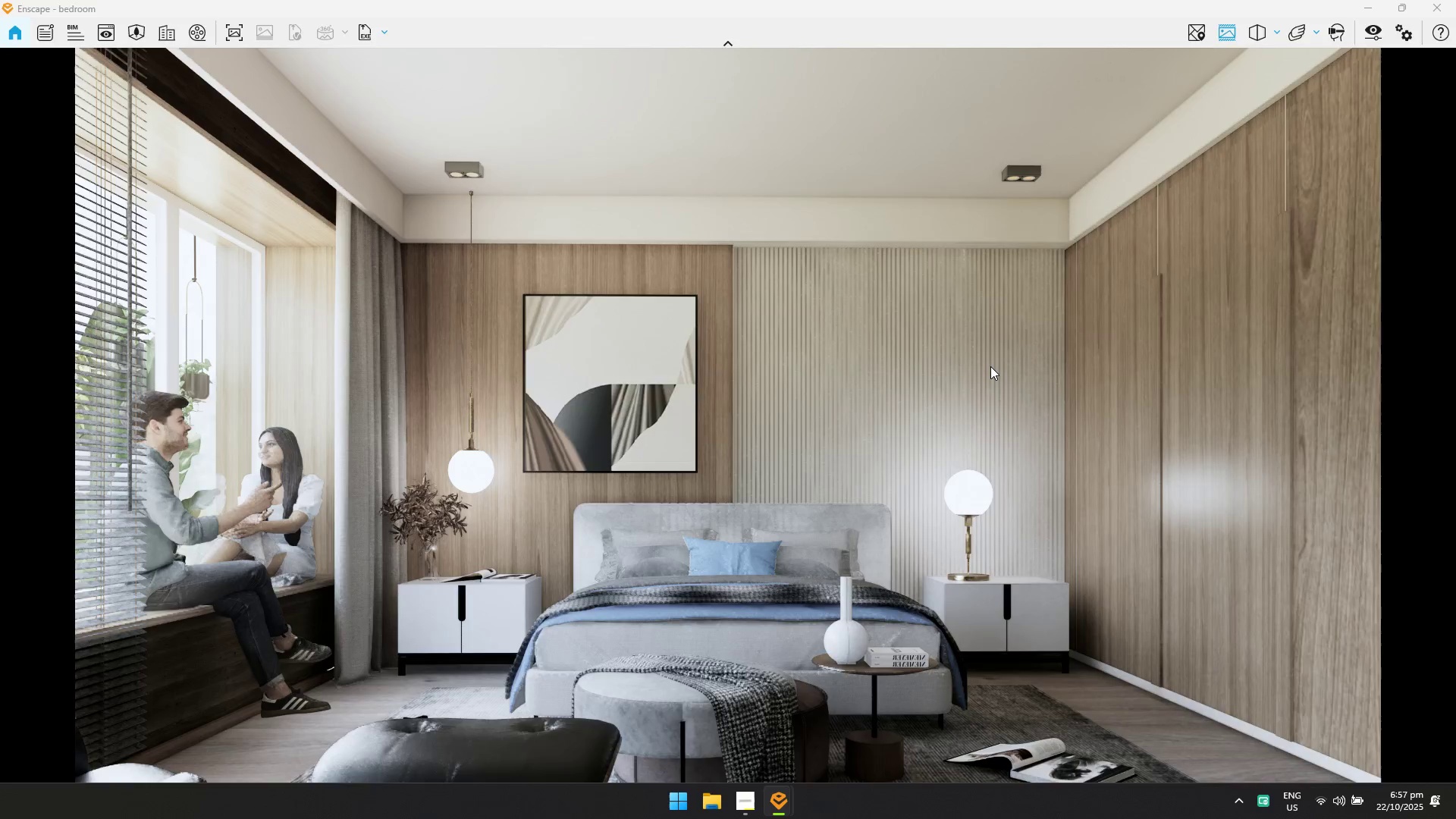 
key(Alt+Tab)
 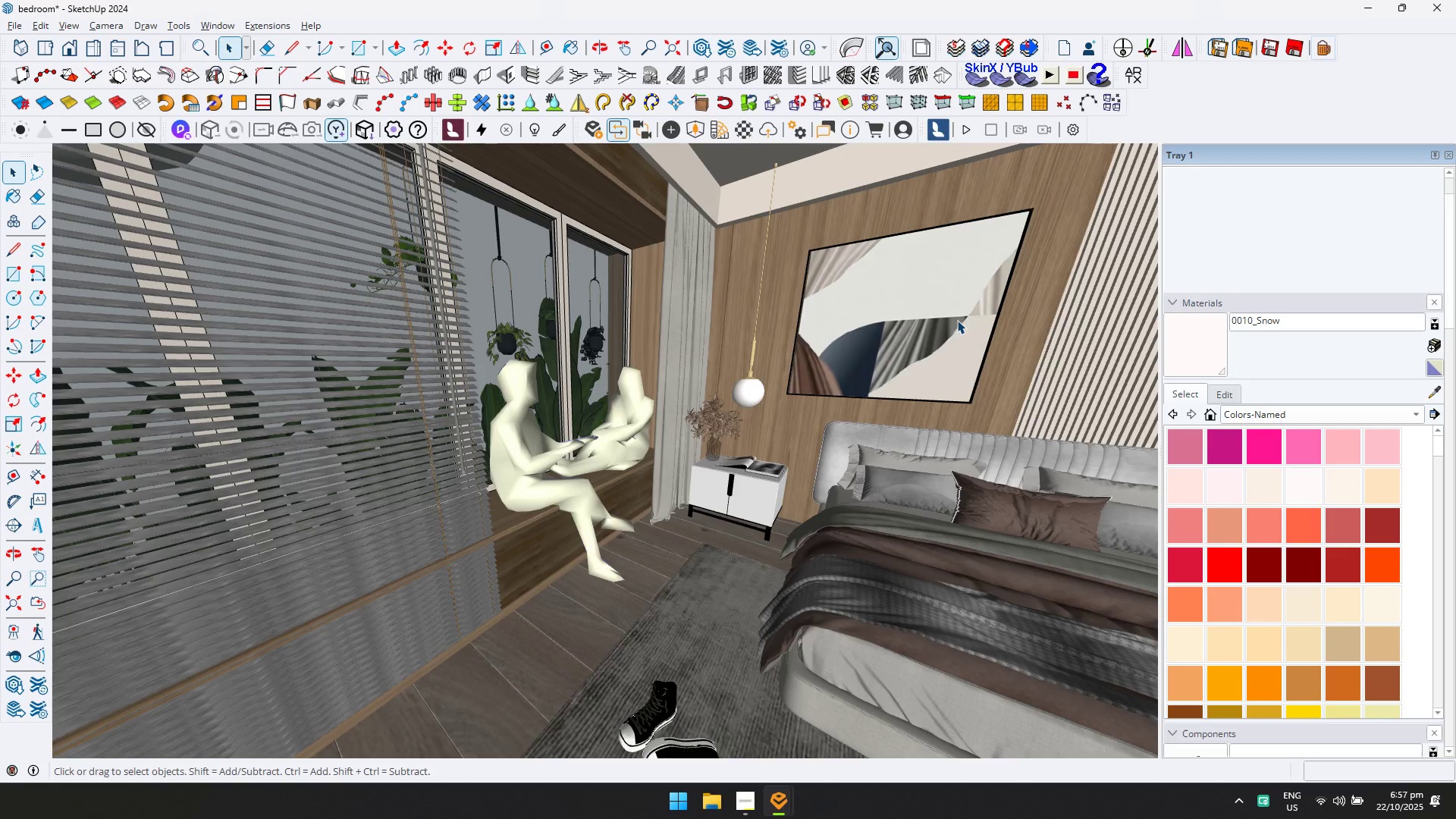 
hold_key(key=ShiftLeft, duration=0.44)
 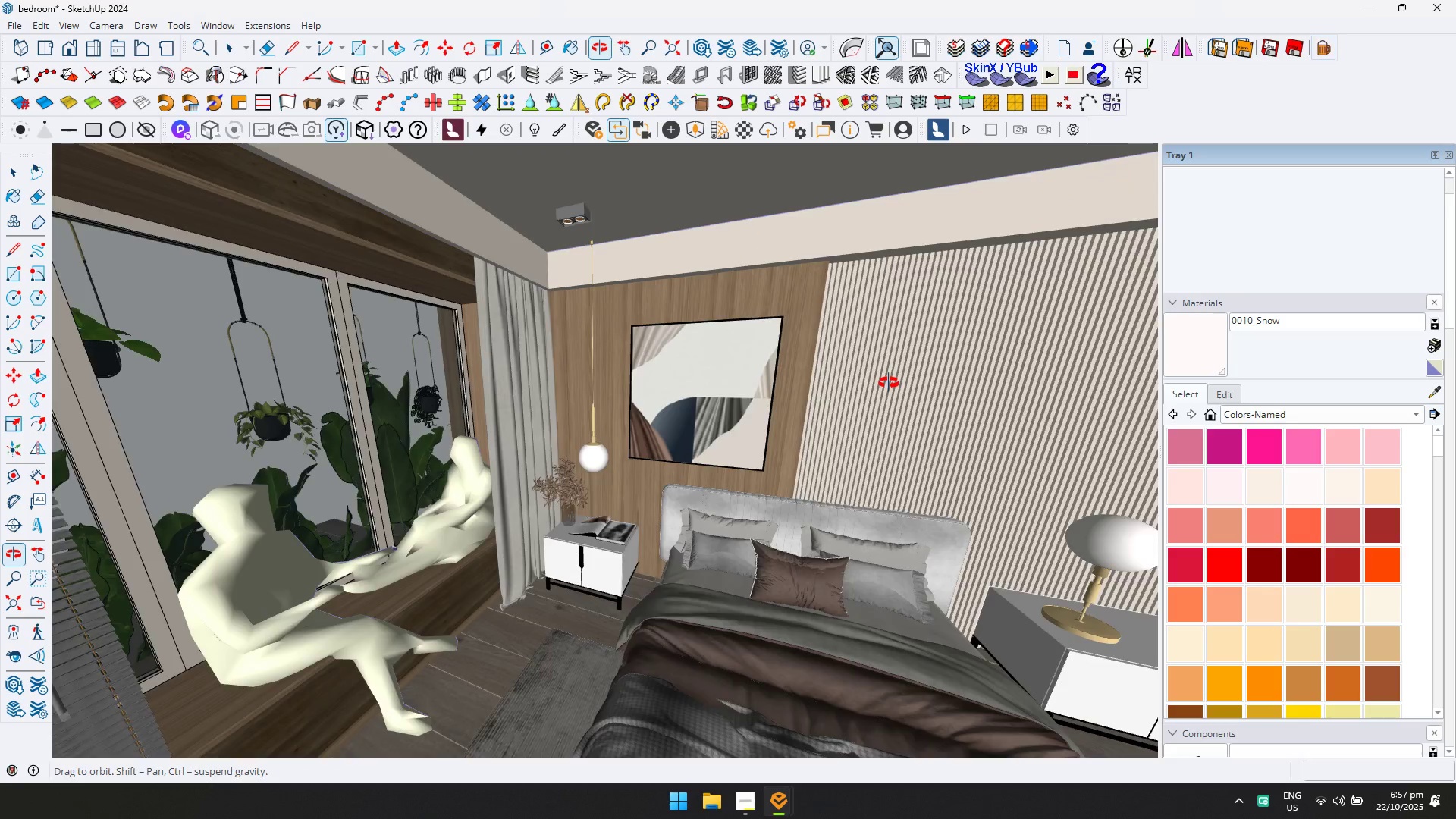 
hold_key(key=ShiftLeft, duration=0.32)
 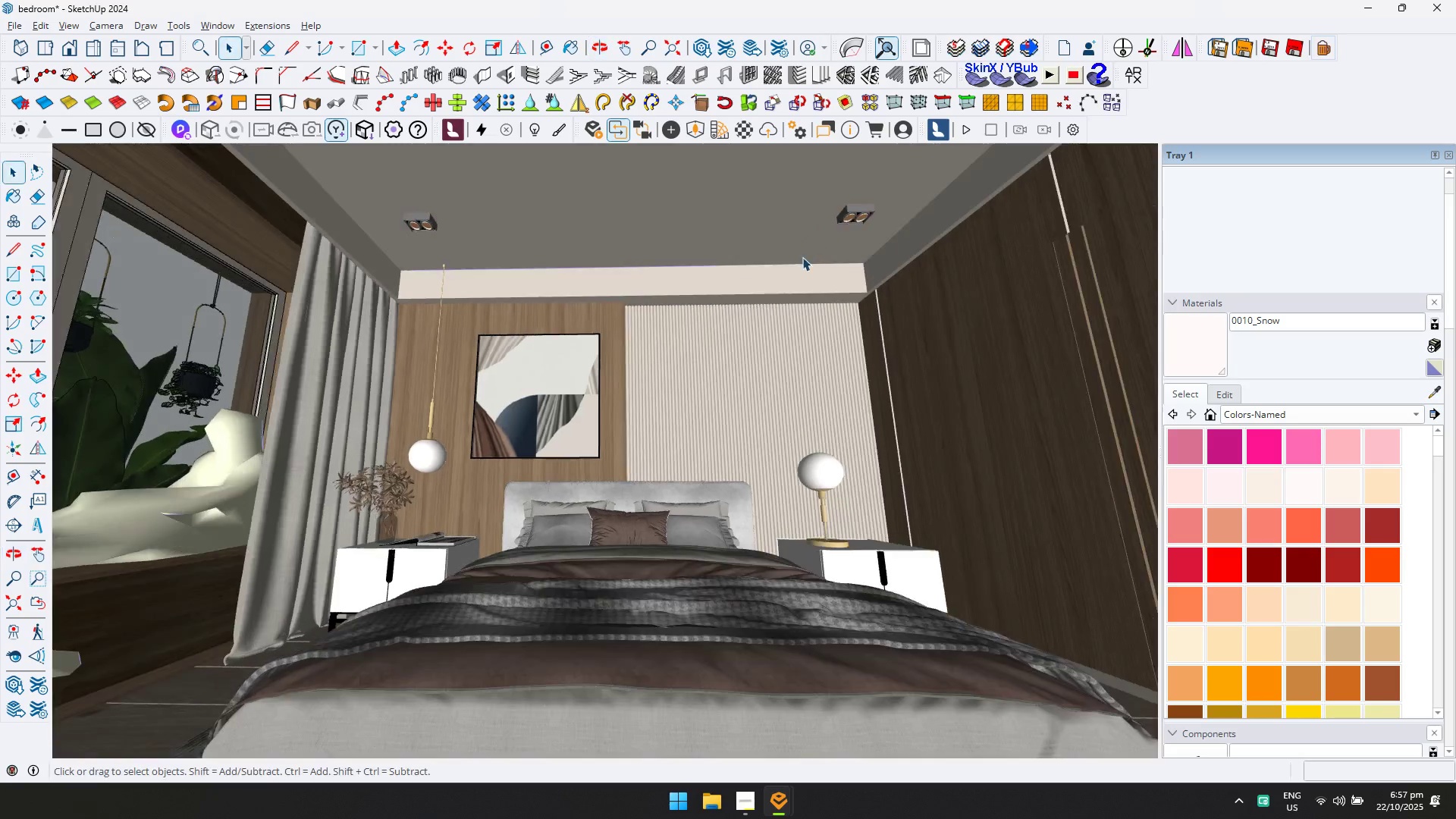 
scroll: coordinate [716, 201], scroll_direction: up, amount: 9.0
 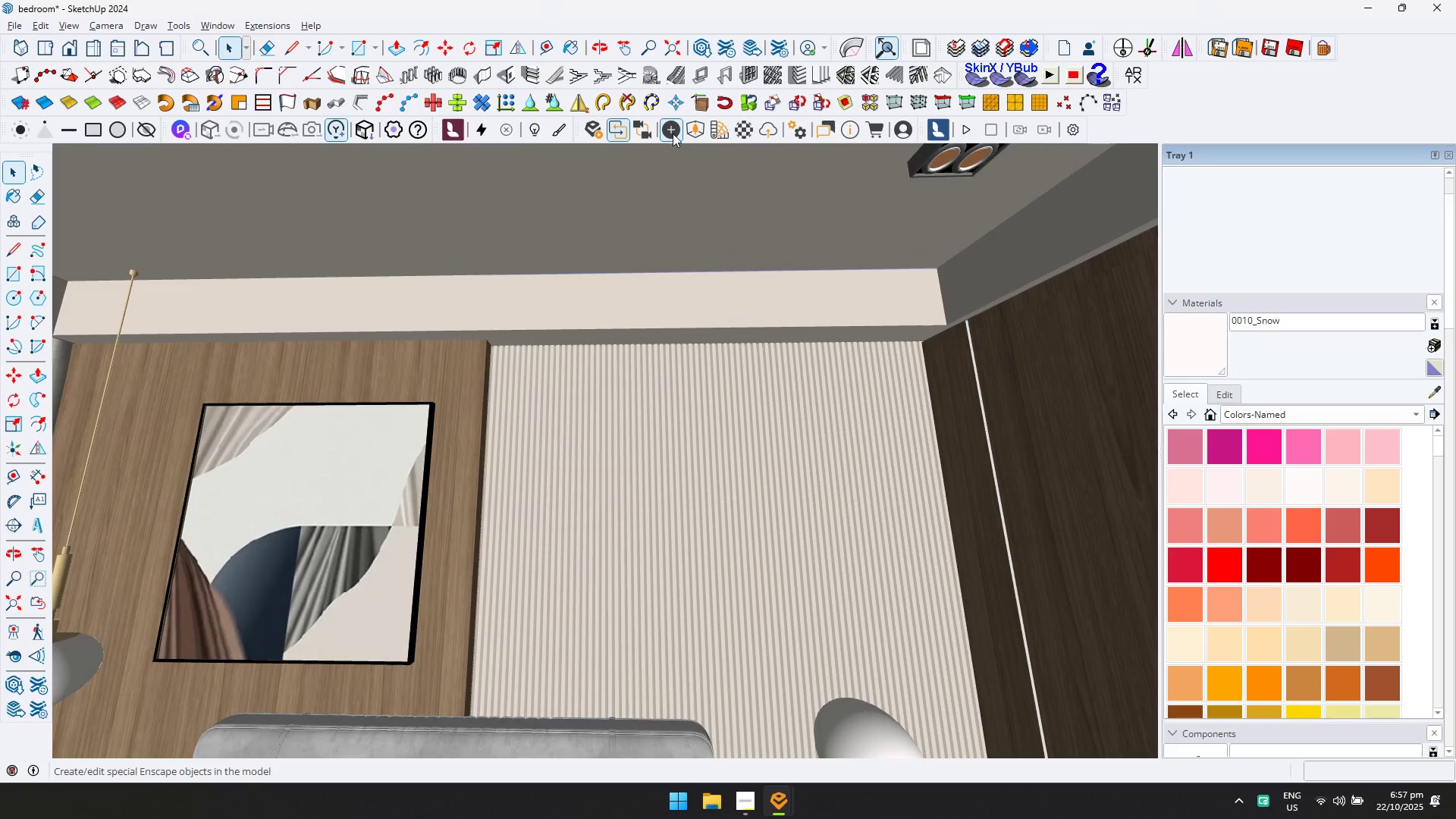 
left_click([673, 132])
 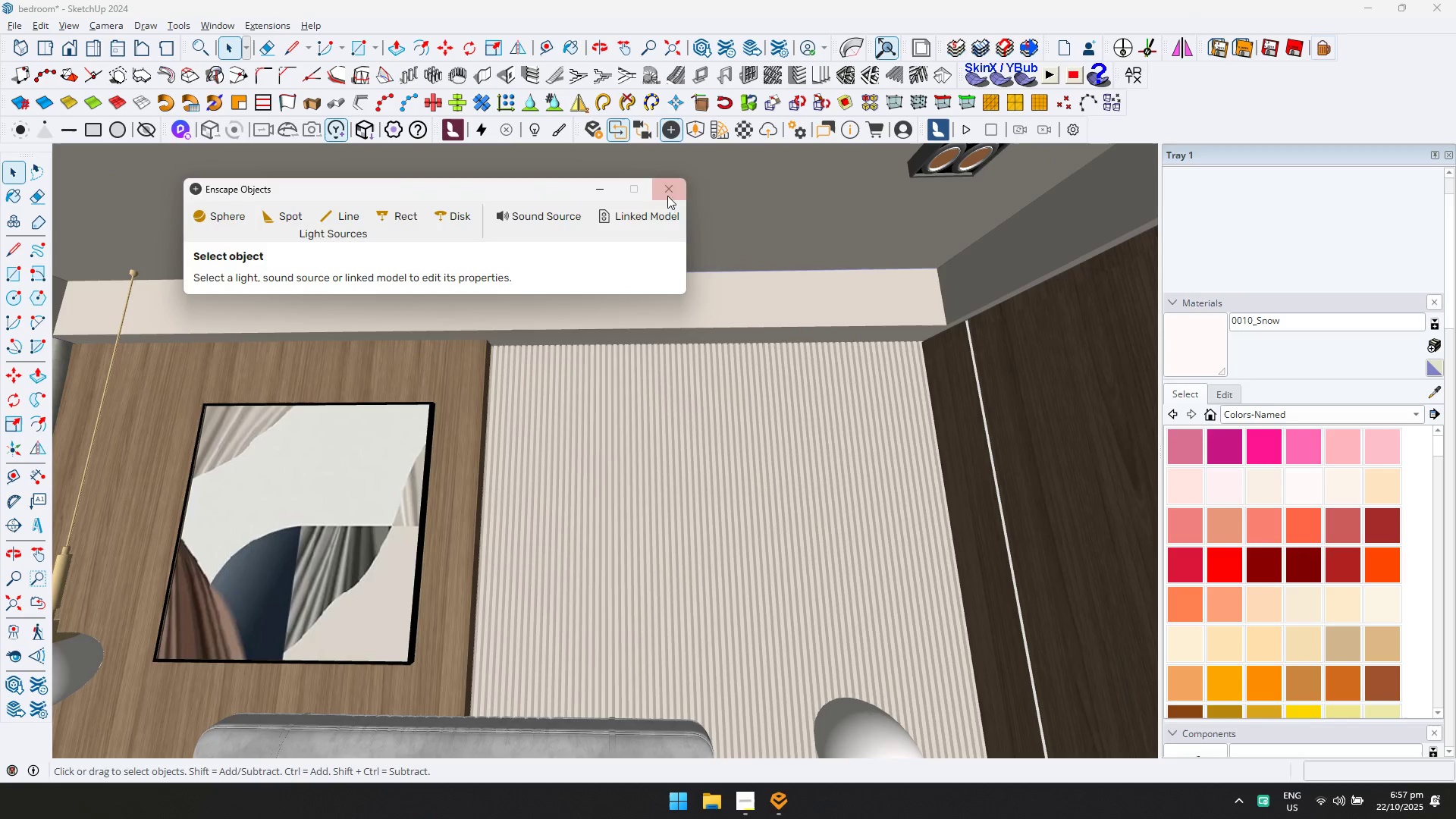 
scroll: coordinate [570, 242], scroll_direction: up, amount: 2.0
 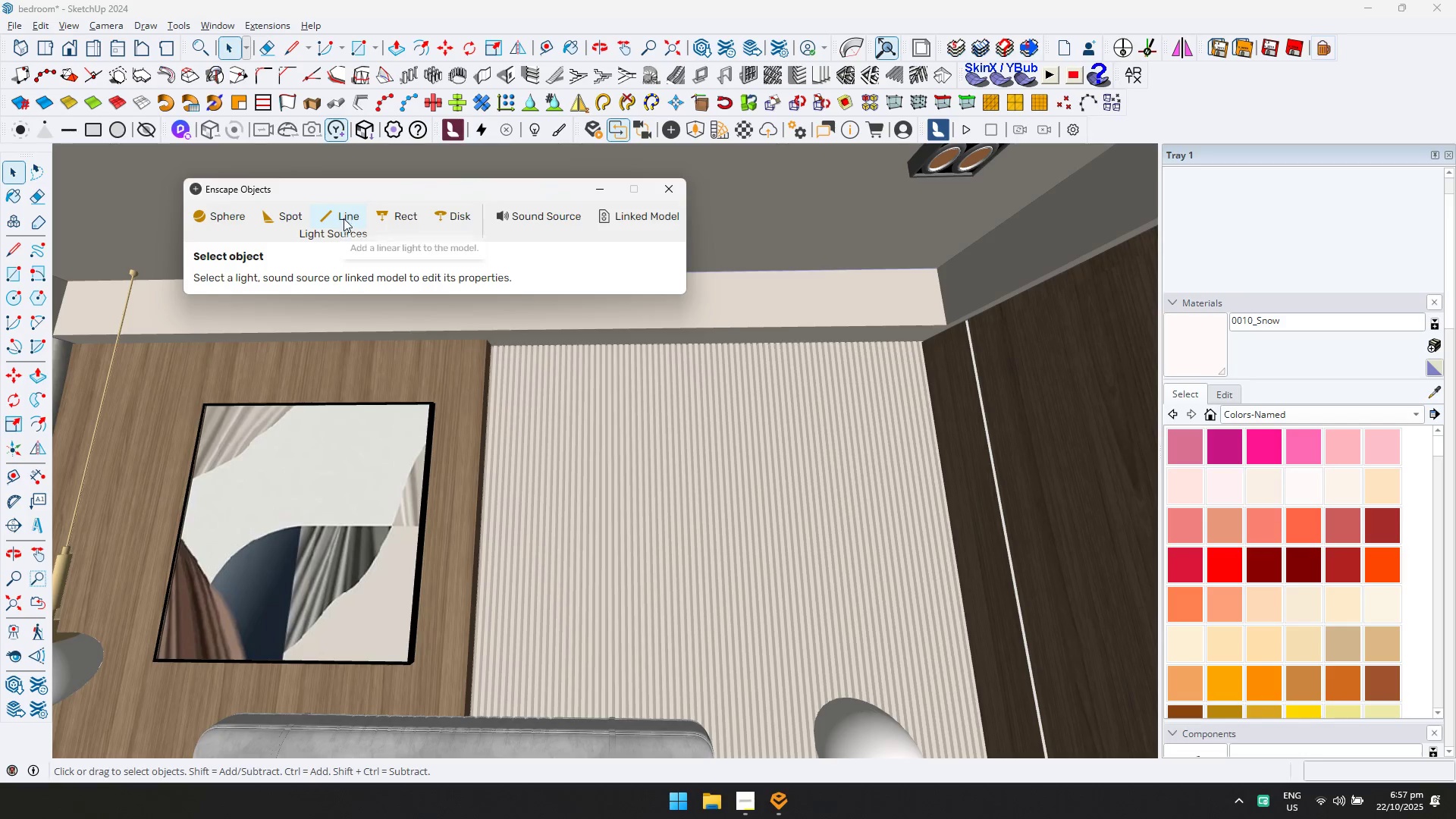 
left_click([350, 218])
 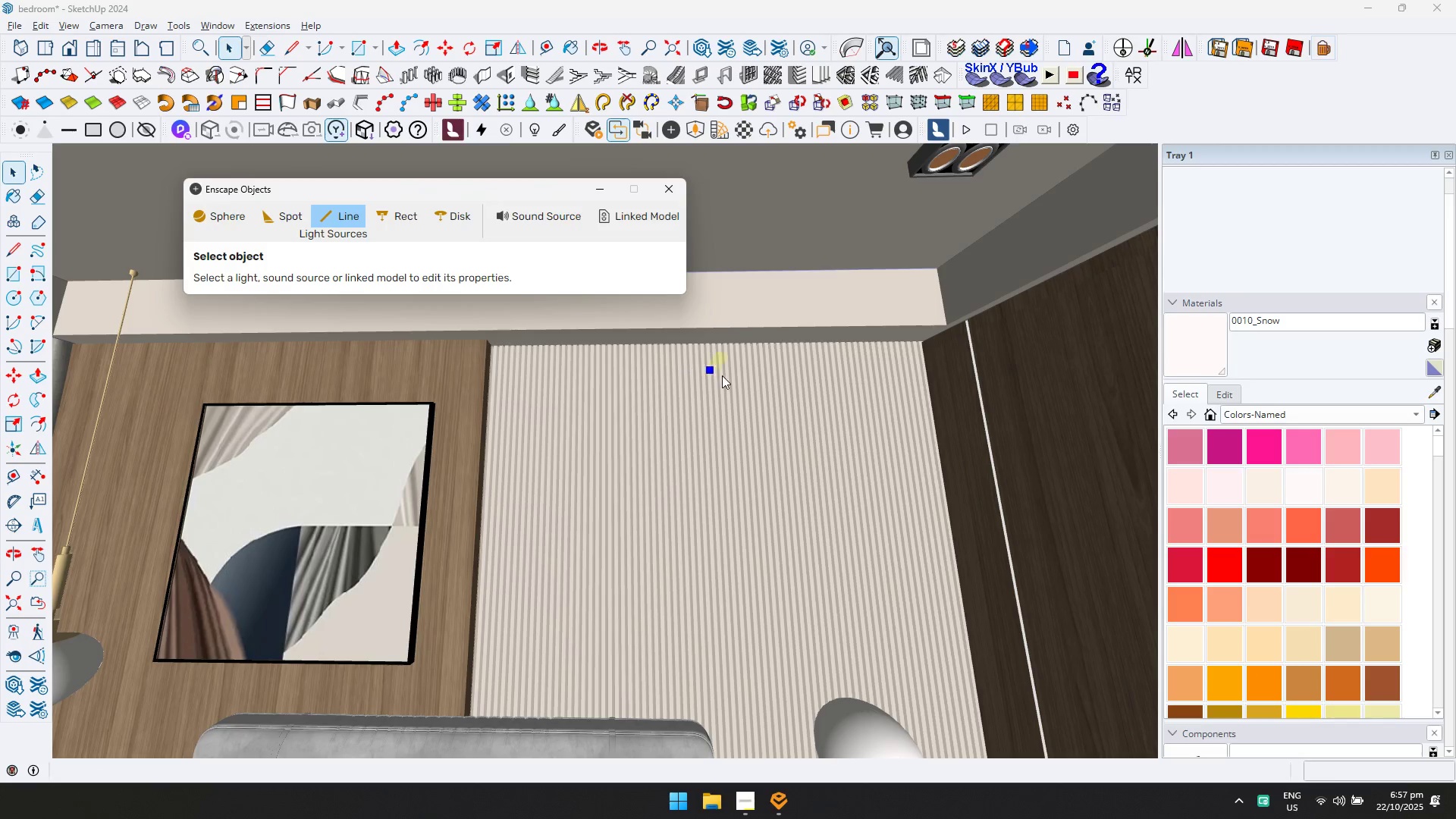 
scroll: coordinate [735, 378], scroll_direction: up, amount: 3.0
 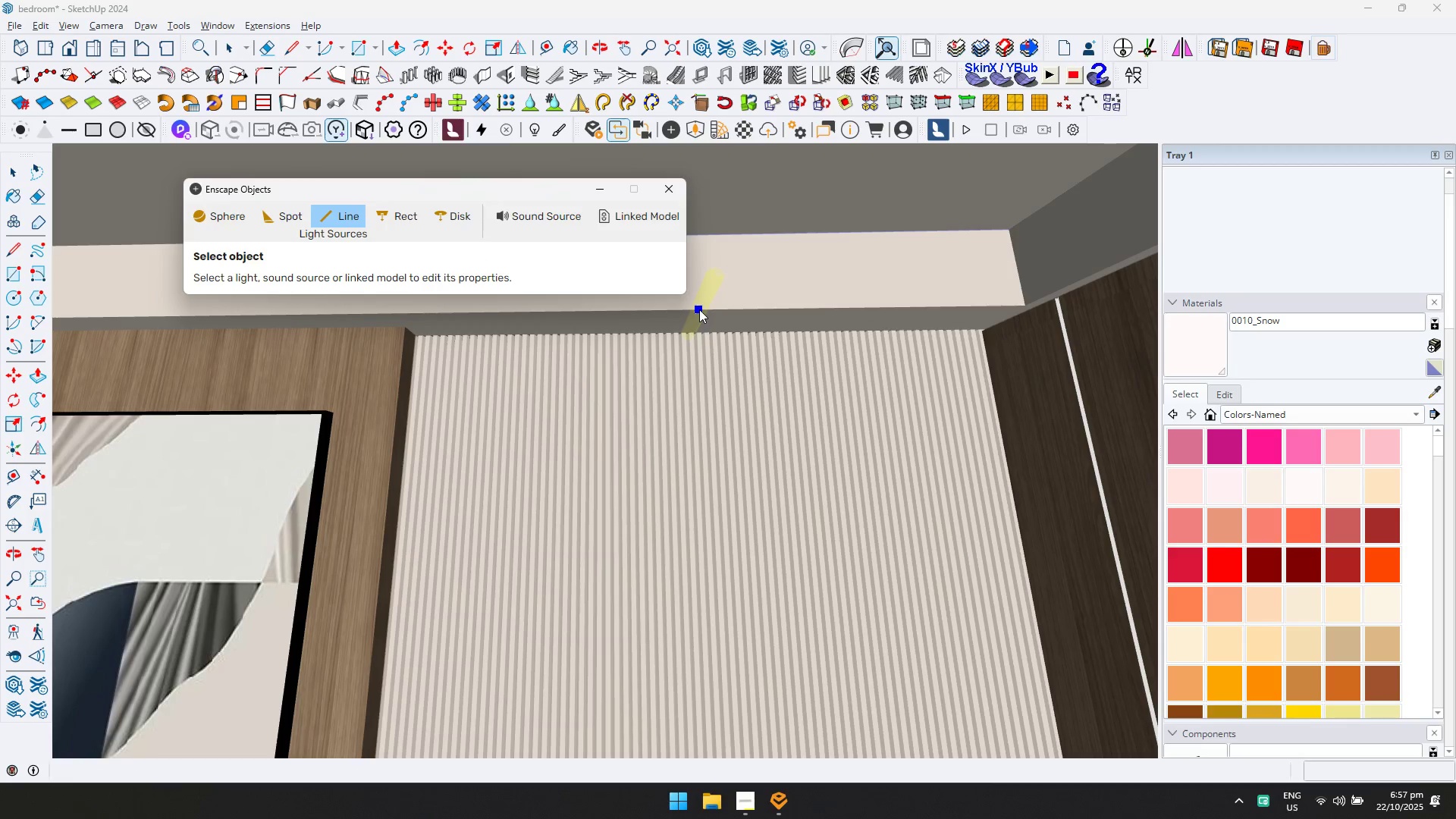 
left_click([699, 309])
 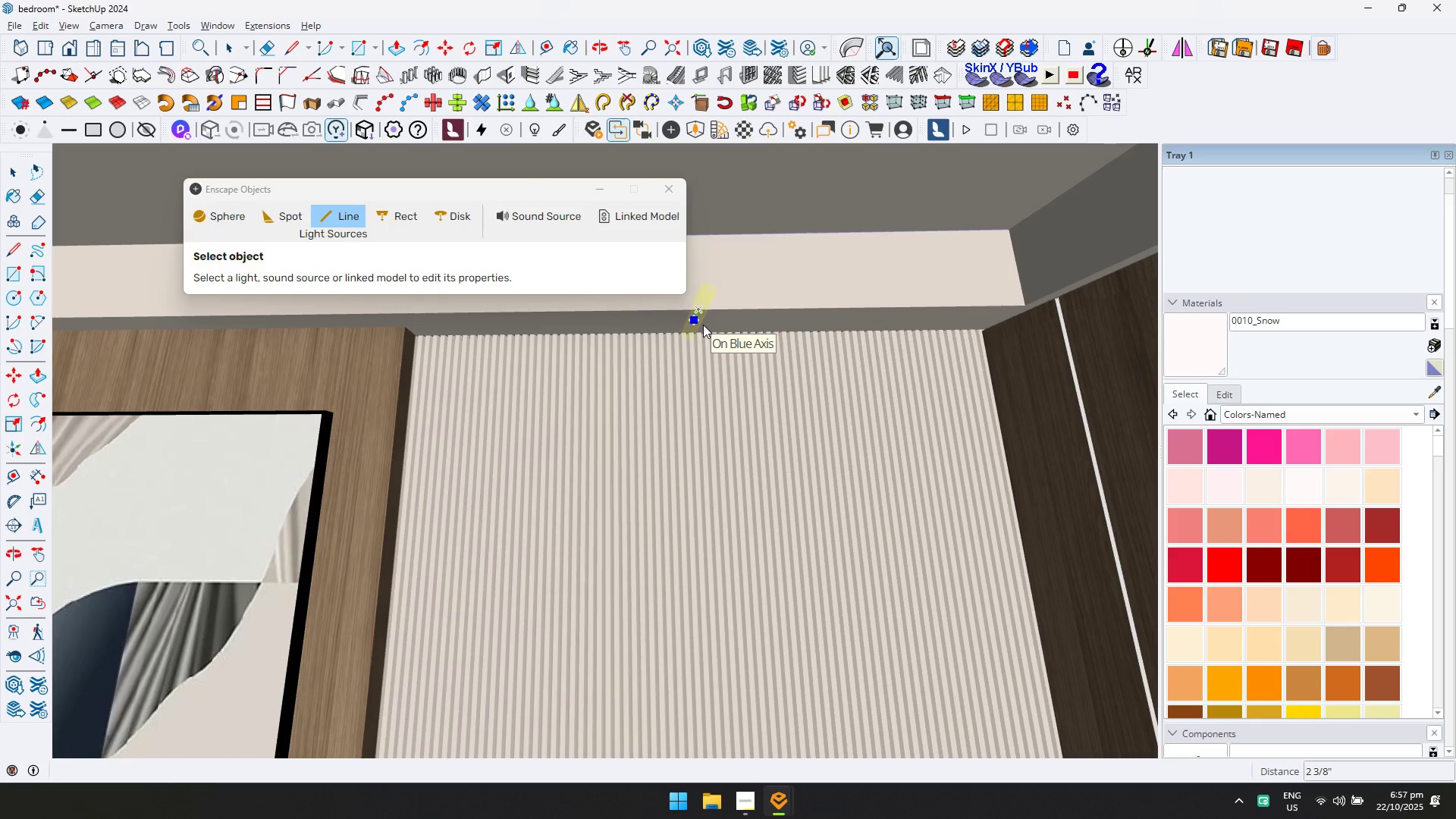 
left_click([704, 325])
 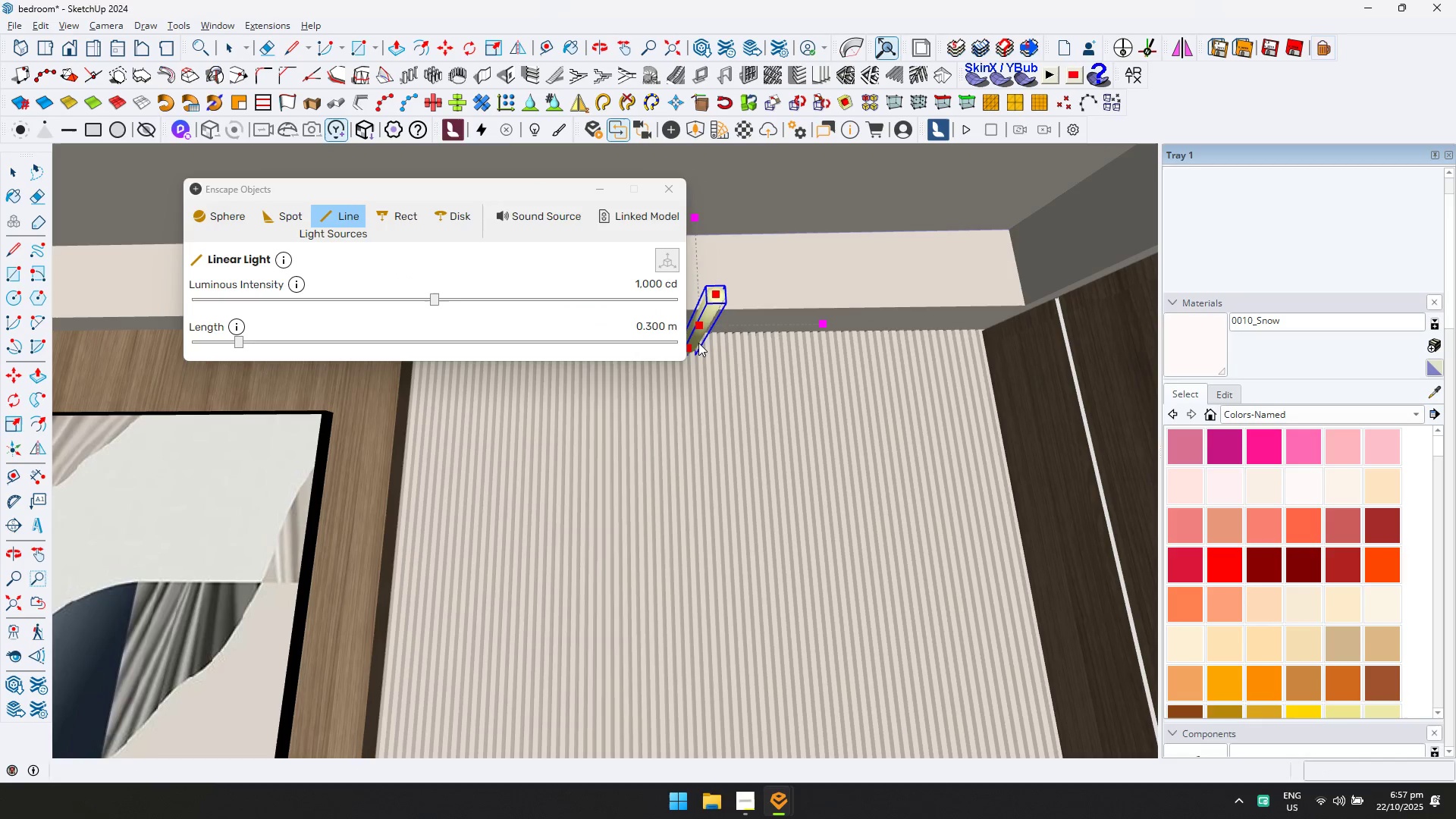 
type(qq)
 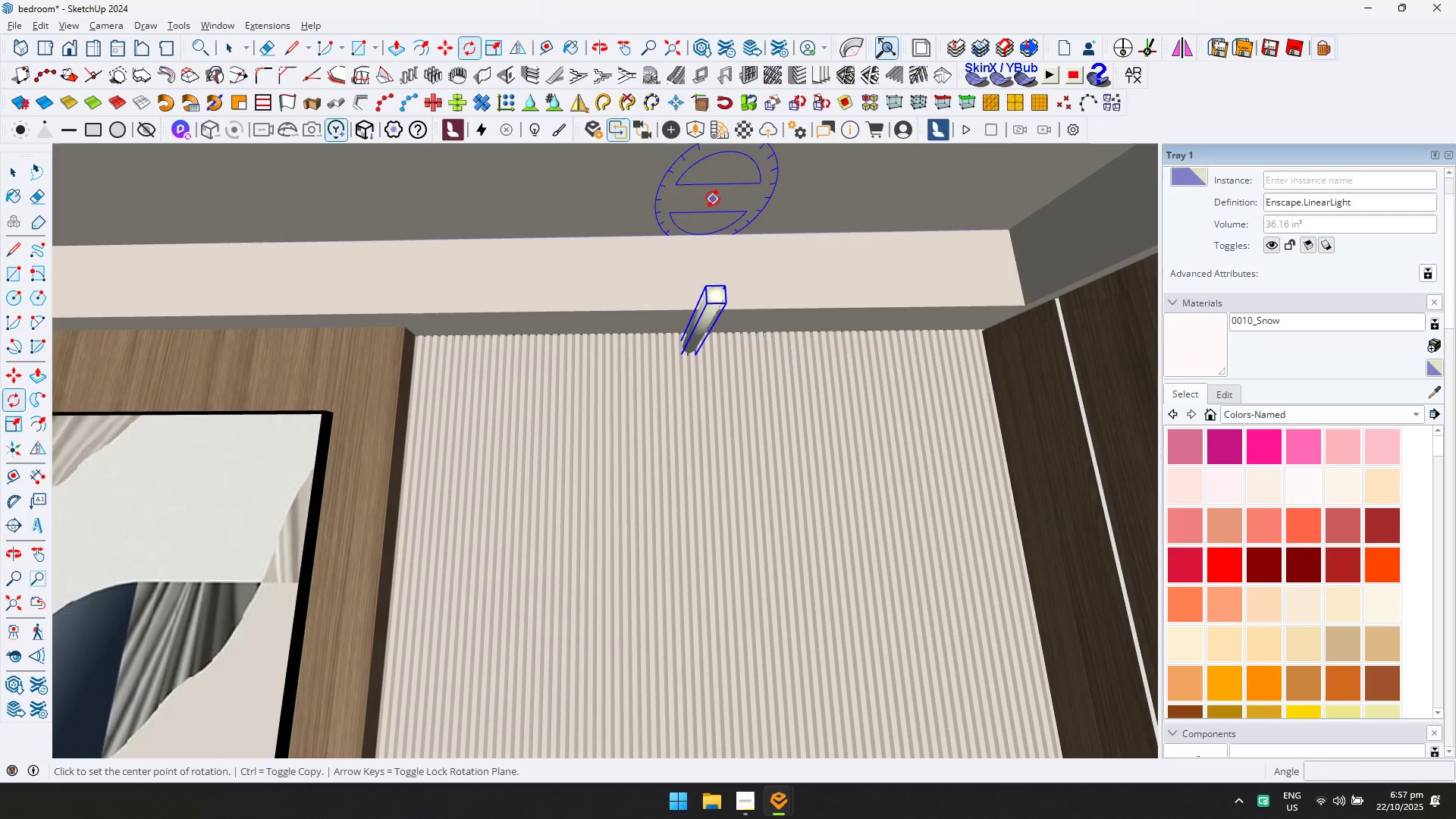 
left_click([713, 199])
 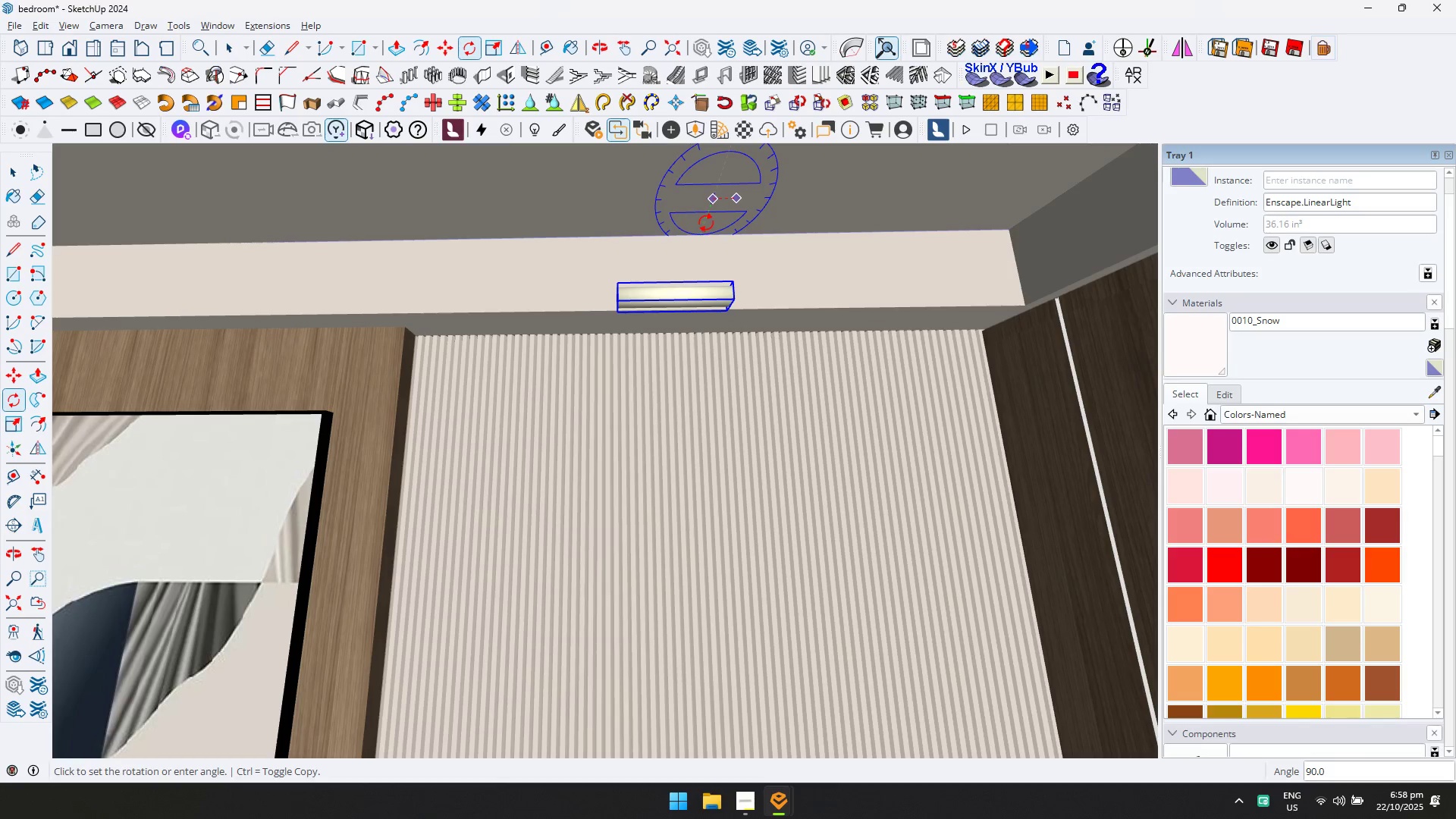 
left_click([706, 223])
 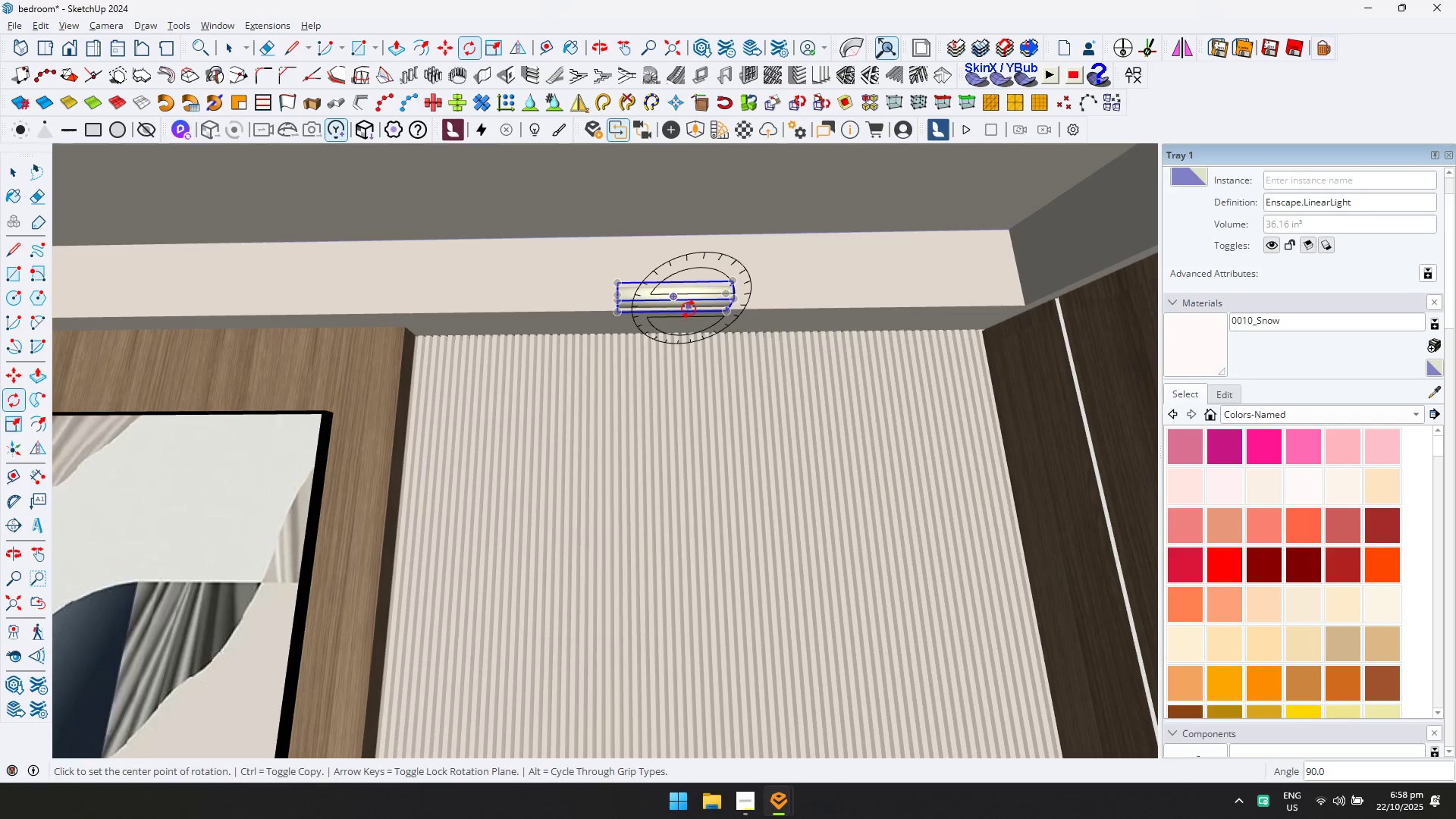 
key(M)
 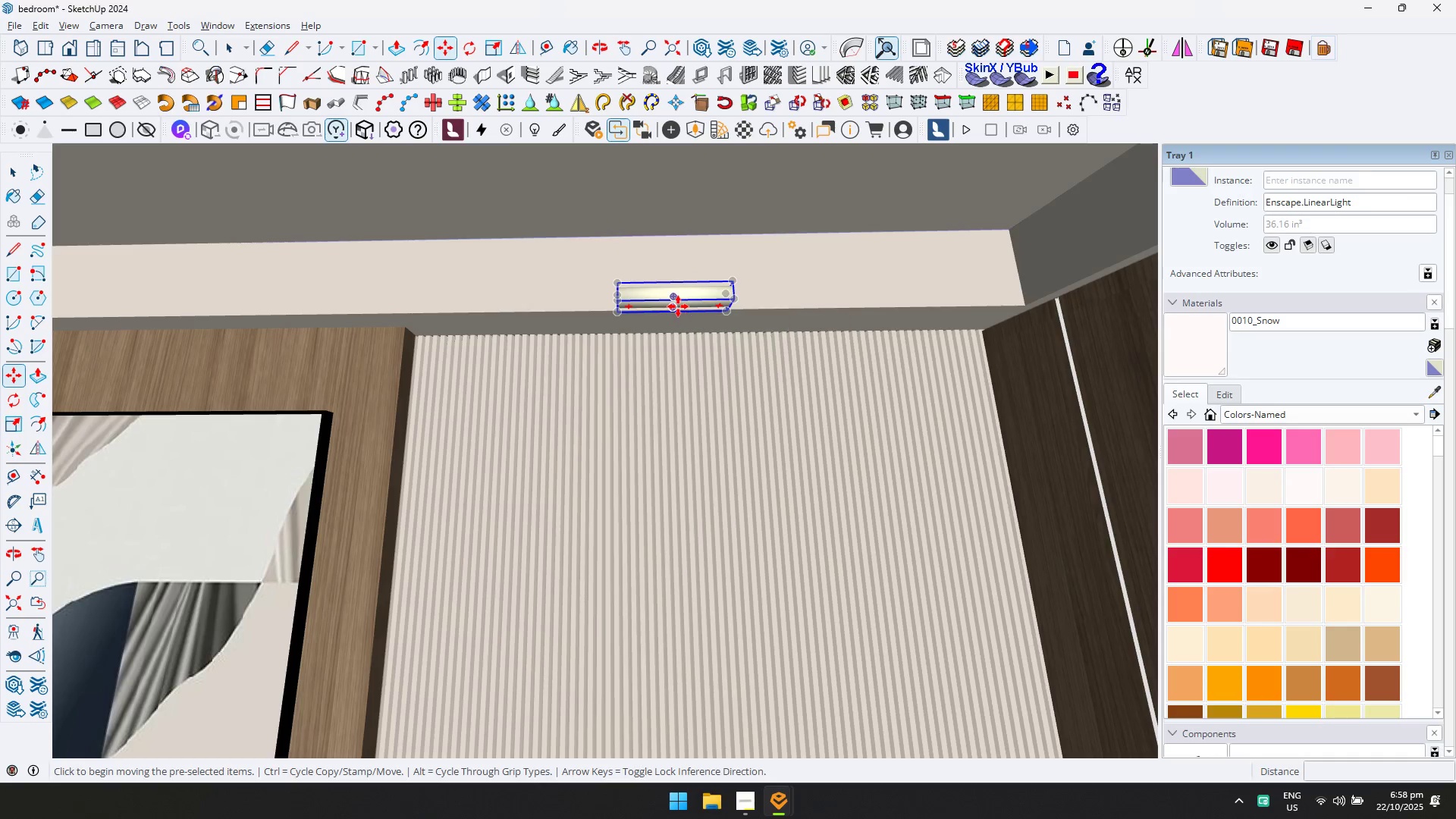 
scroll: coordinate [679, 316], scroll_direction: up, amount: 4.0
 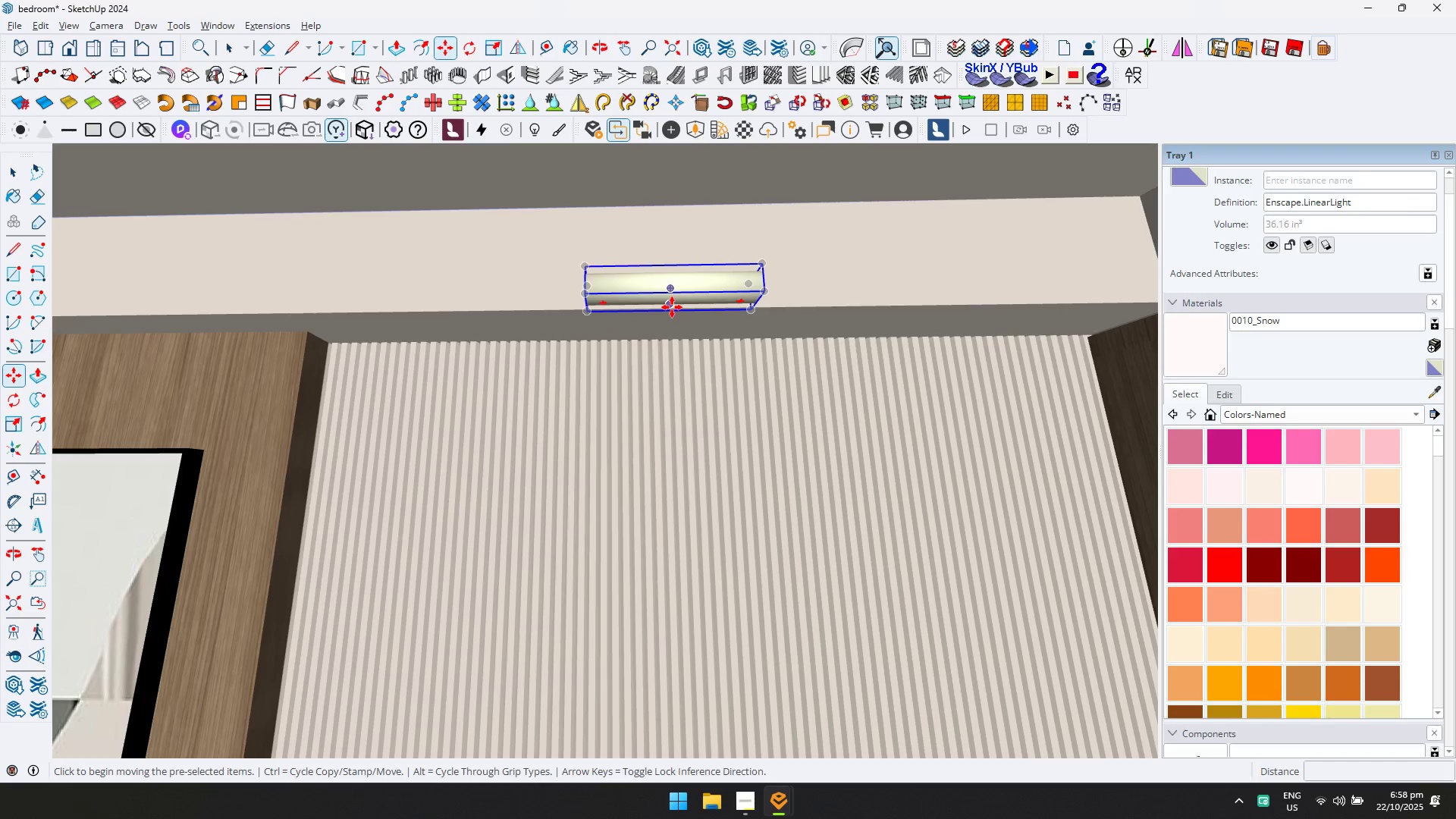 
left_click([672, 307])
 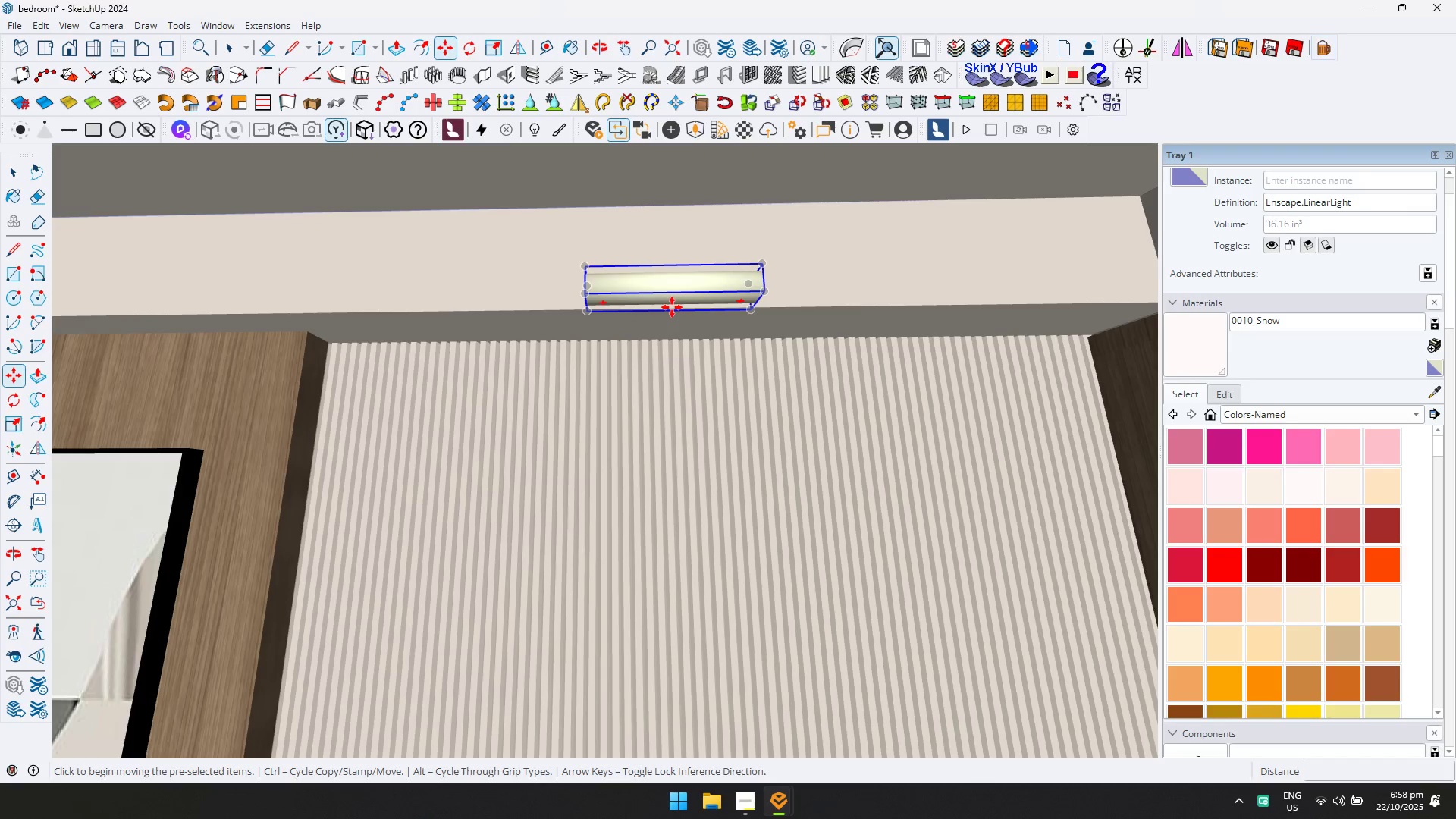 
key(ArrowLeft)
 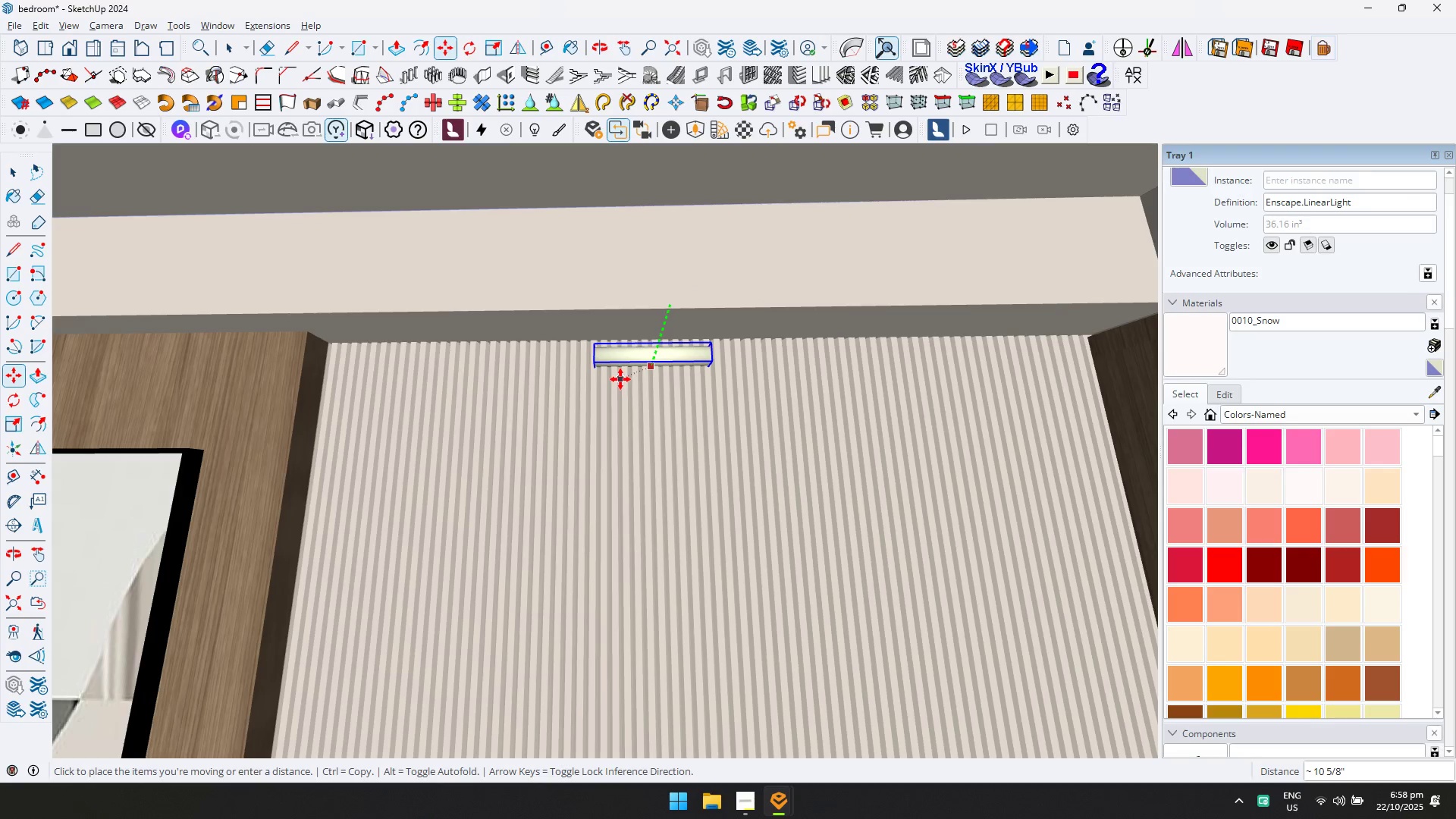 
double_click([618, 381])
 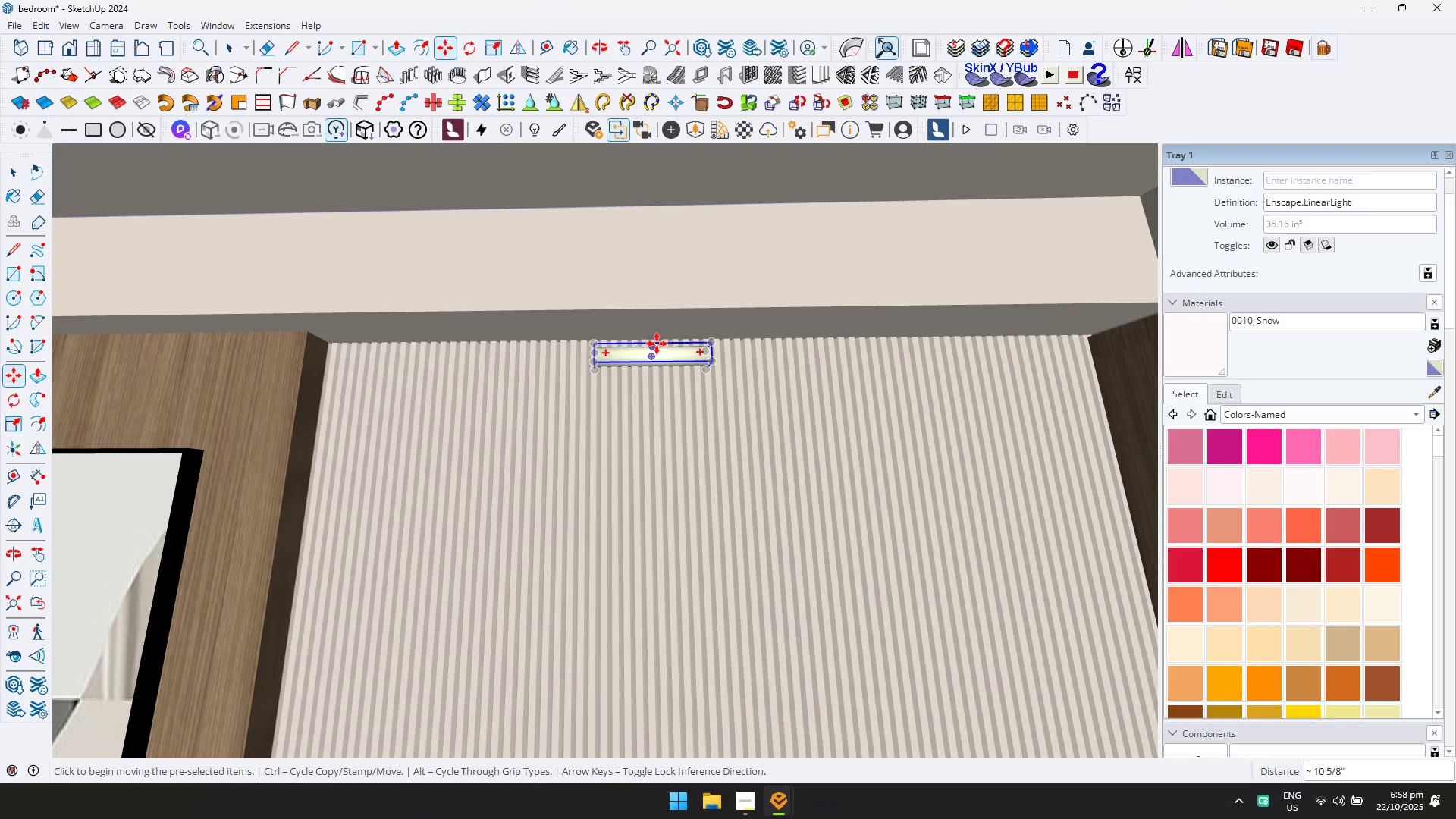 
key(ArrowUp)
 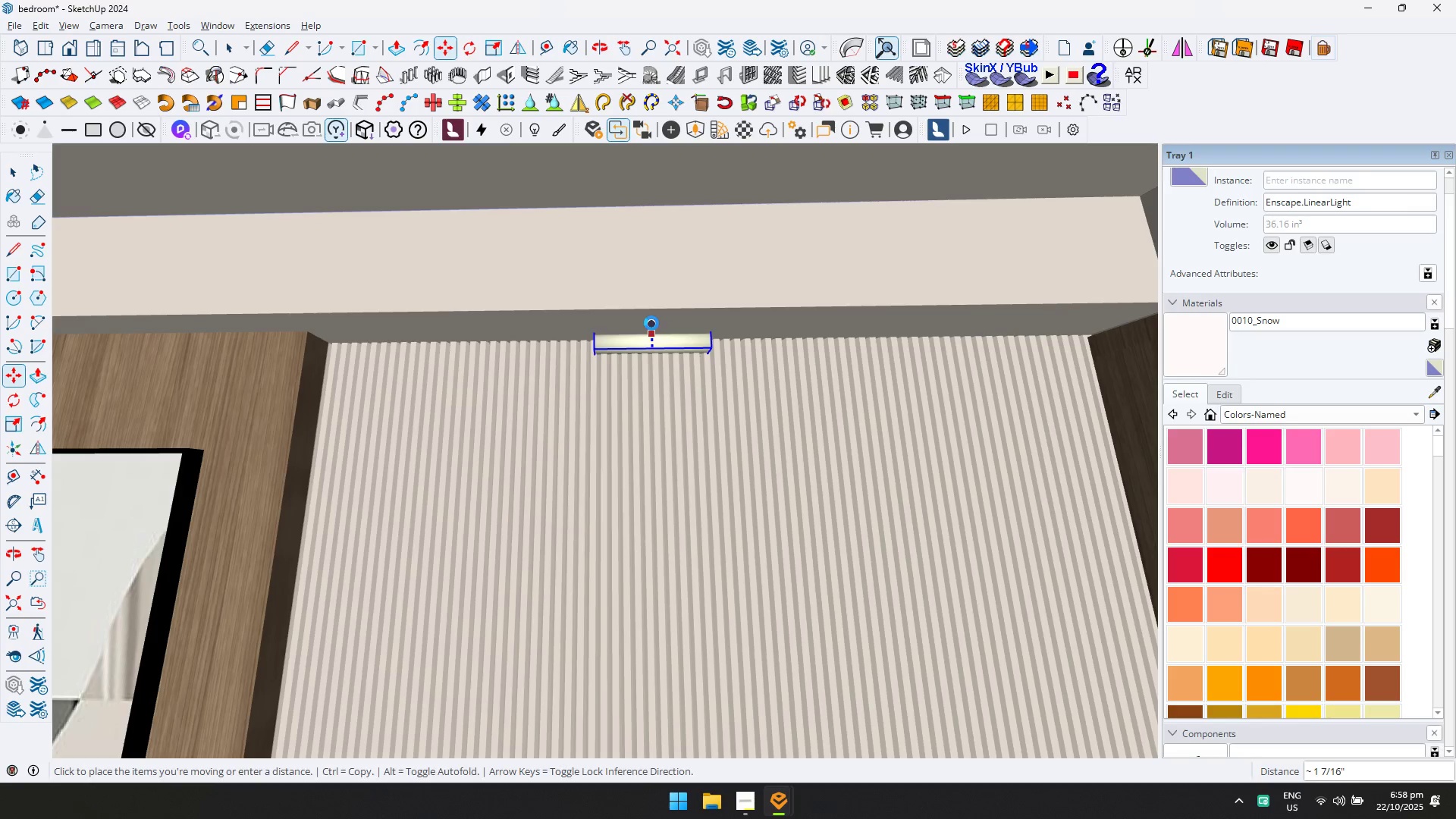 
scroll: coordinate [661, 341], scroll_direction: down, amount: 4.0
 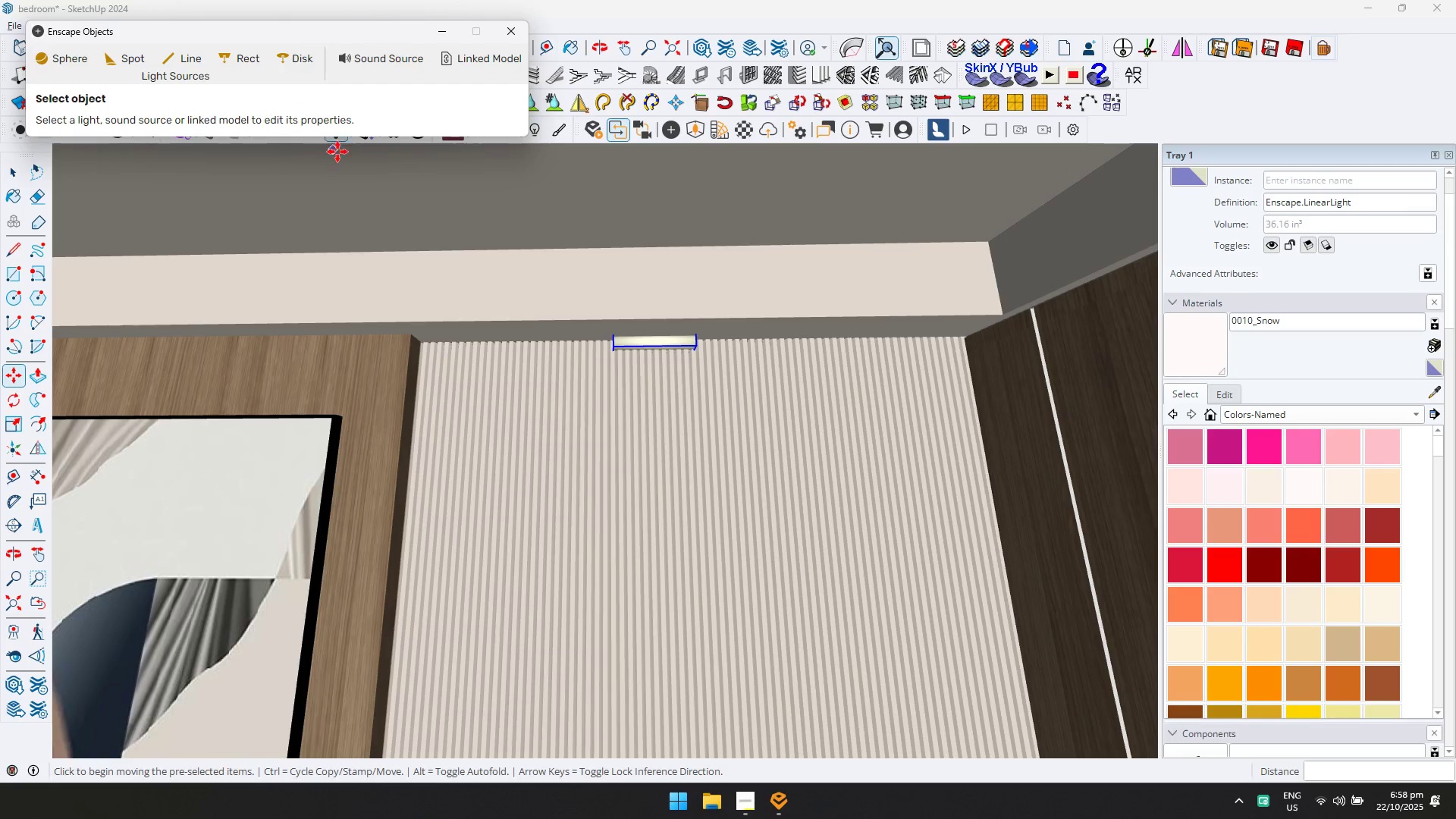 
key(Escape)
 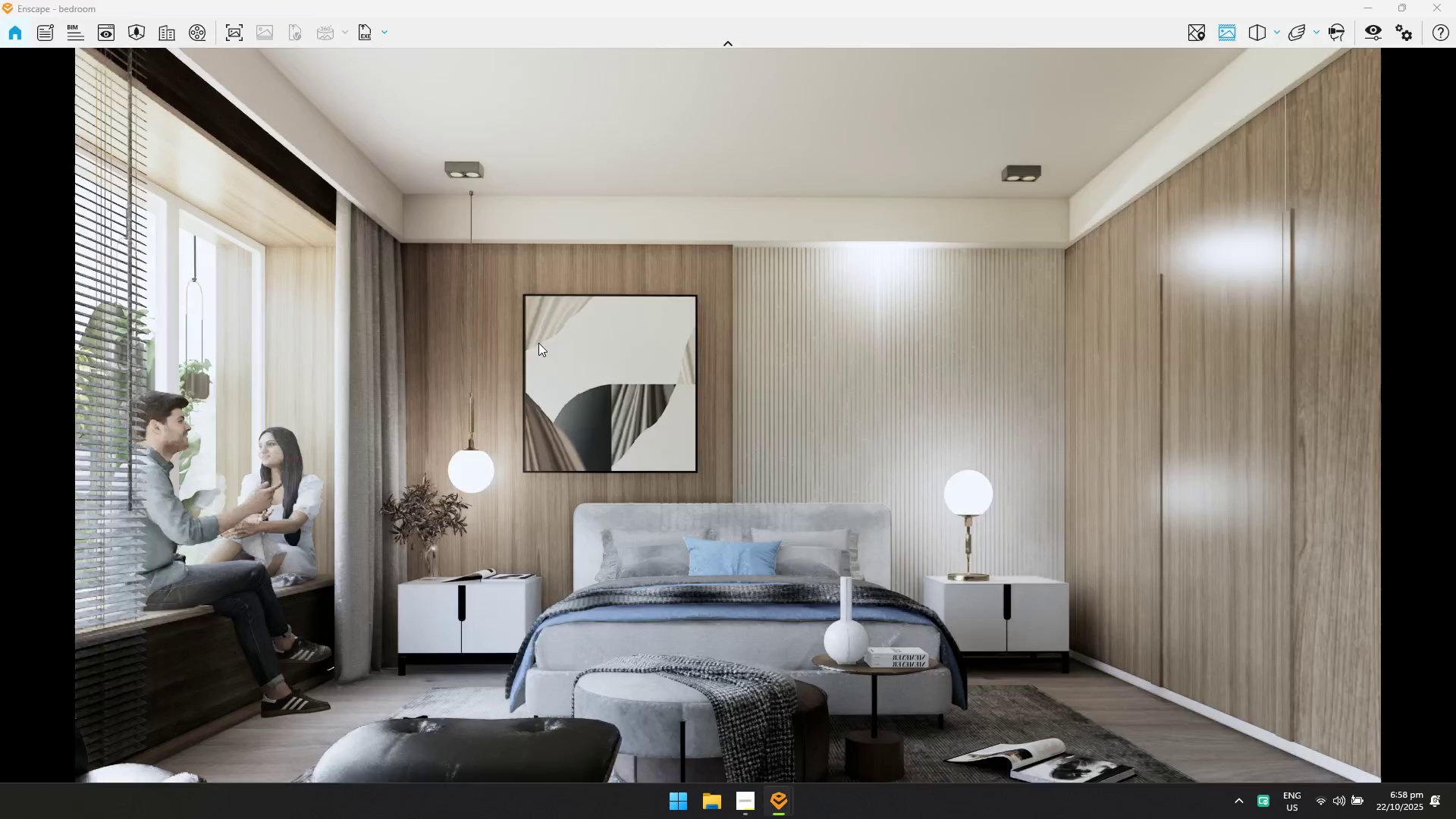 
key(Space)
 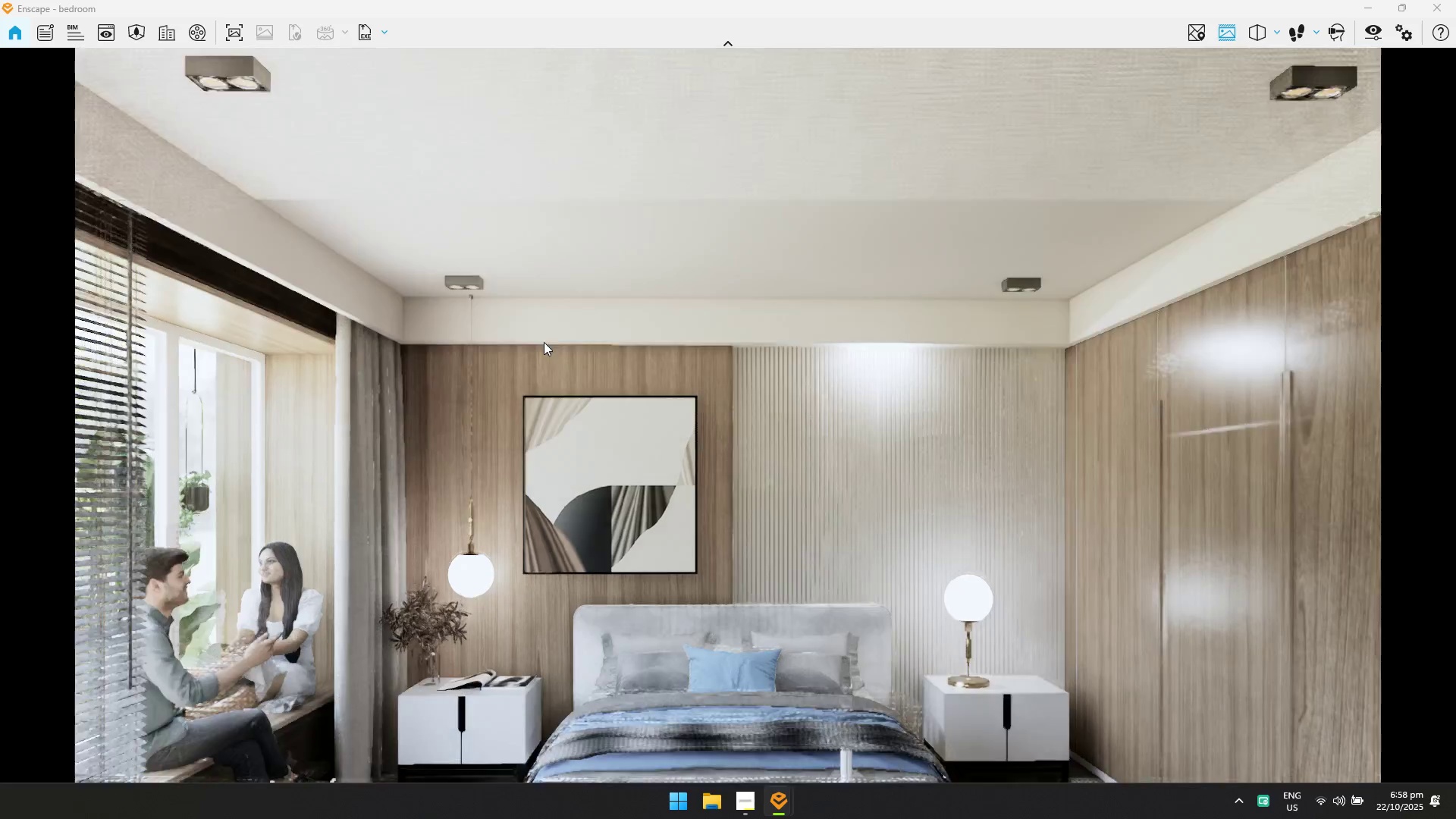 
key(Escape)
 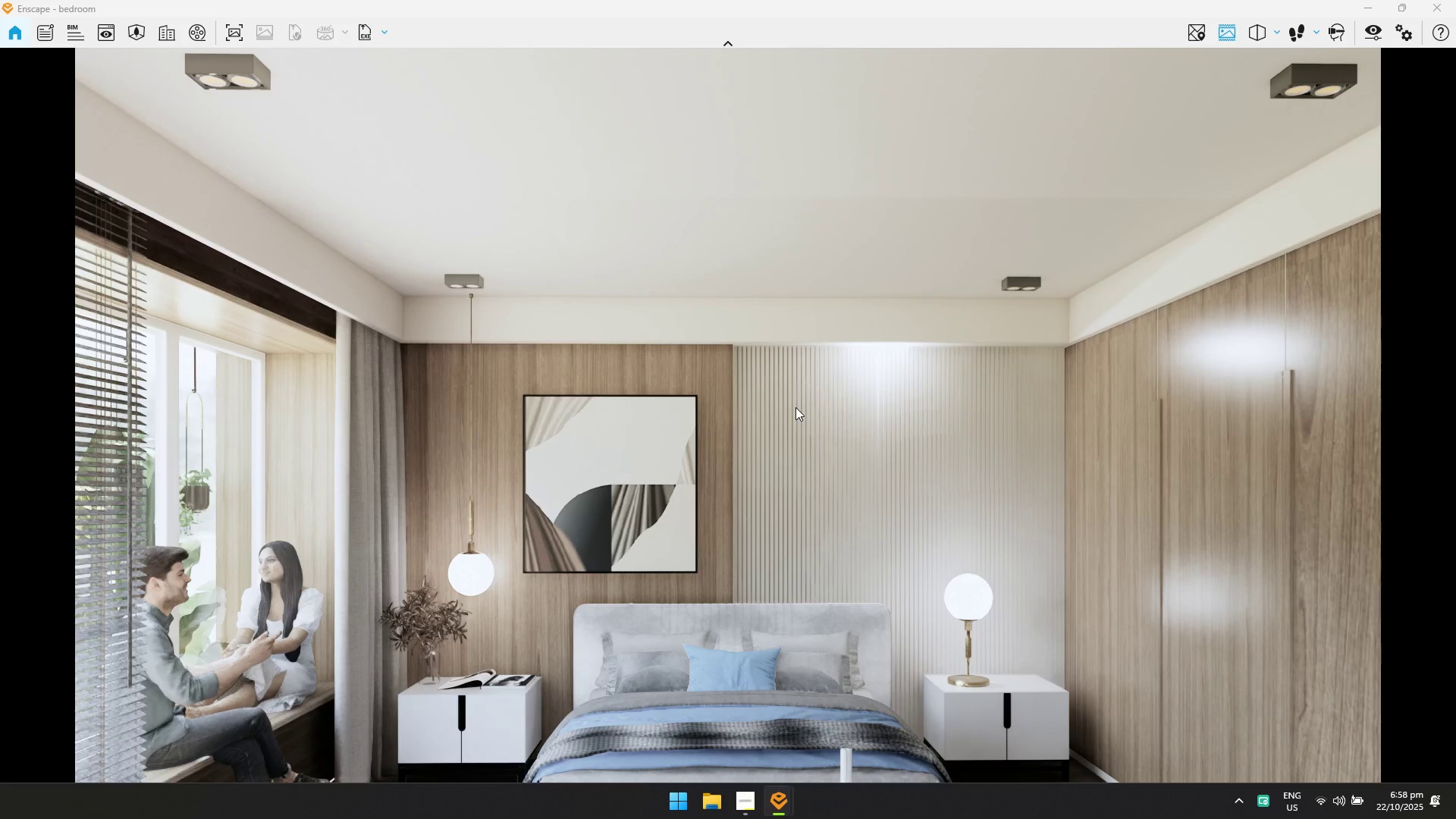 
left_click([838, 441])
 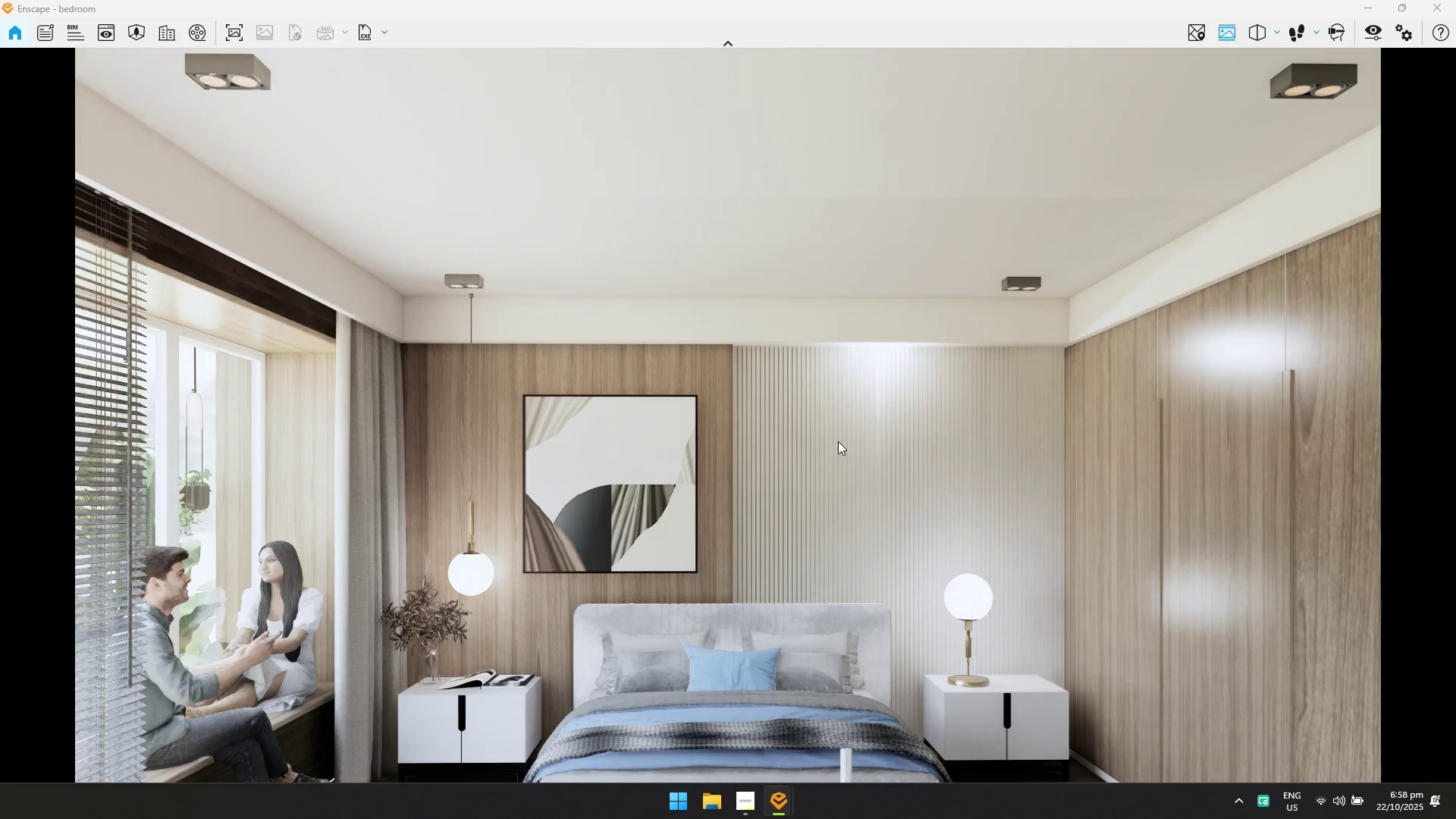 
hold_key(key=Q, duration=0.35)
 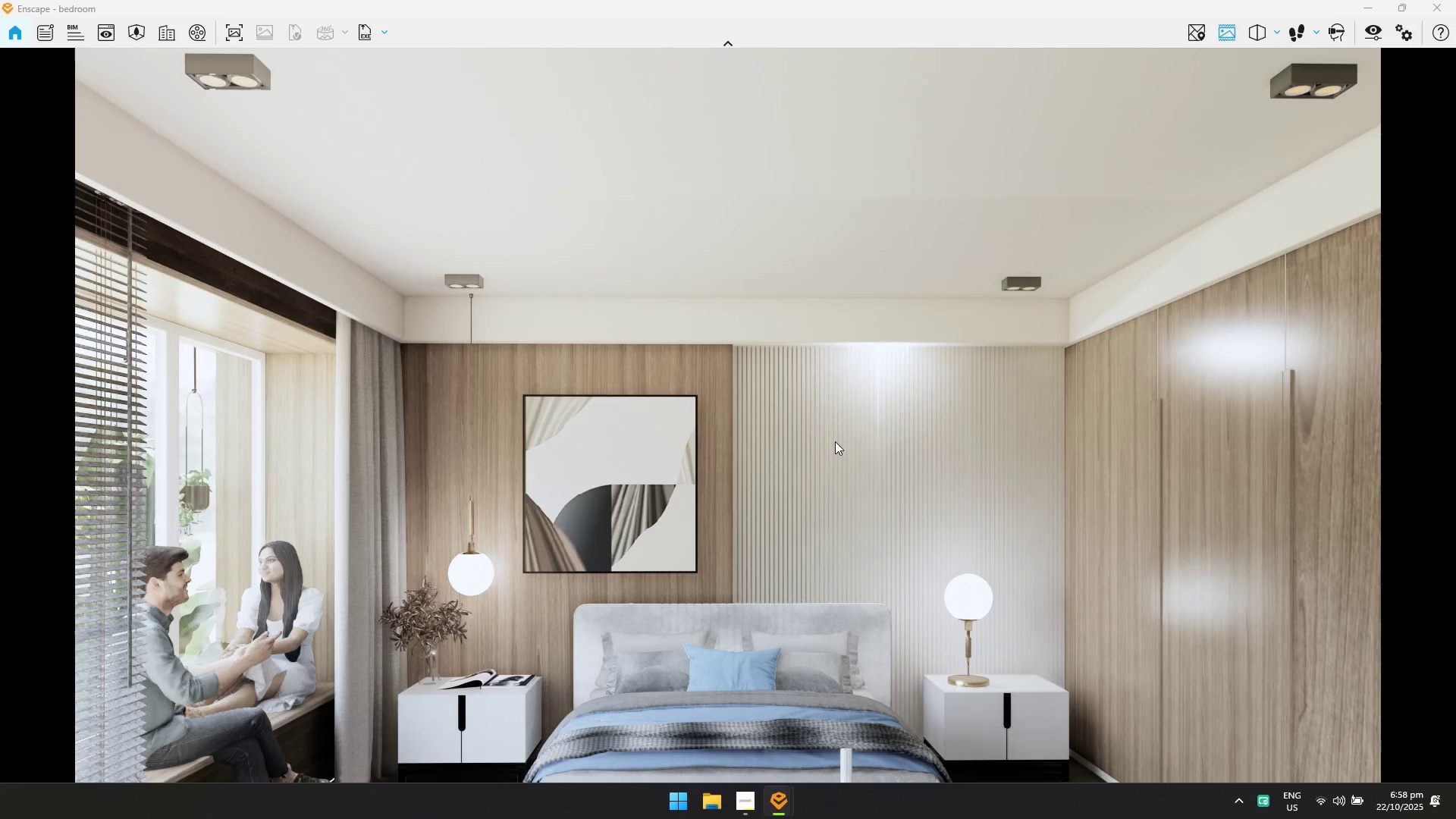 
left_click([835, 441])
 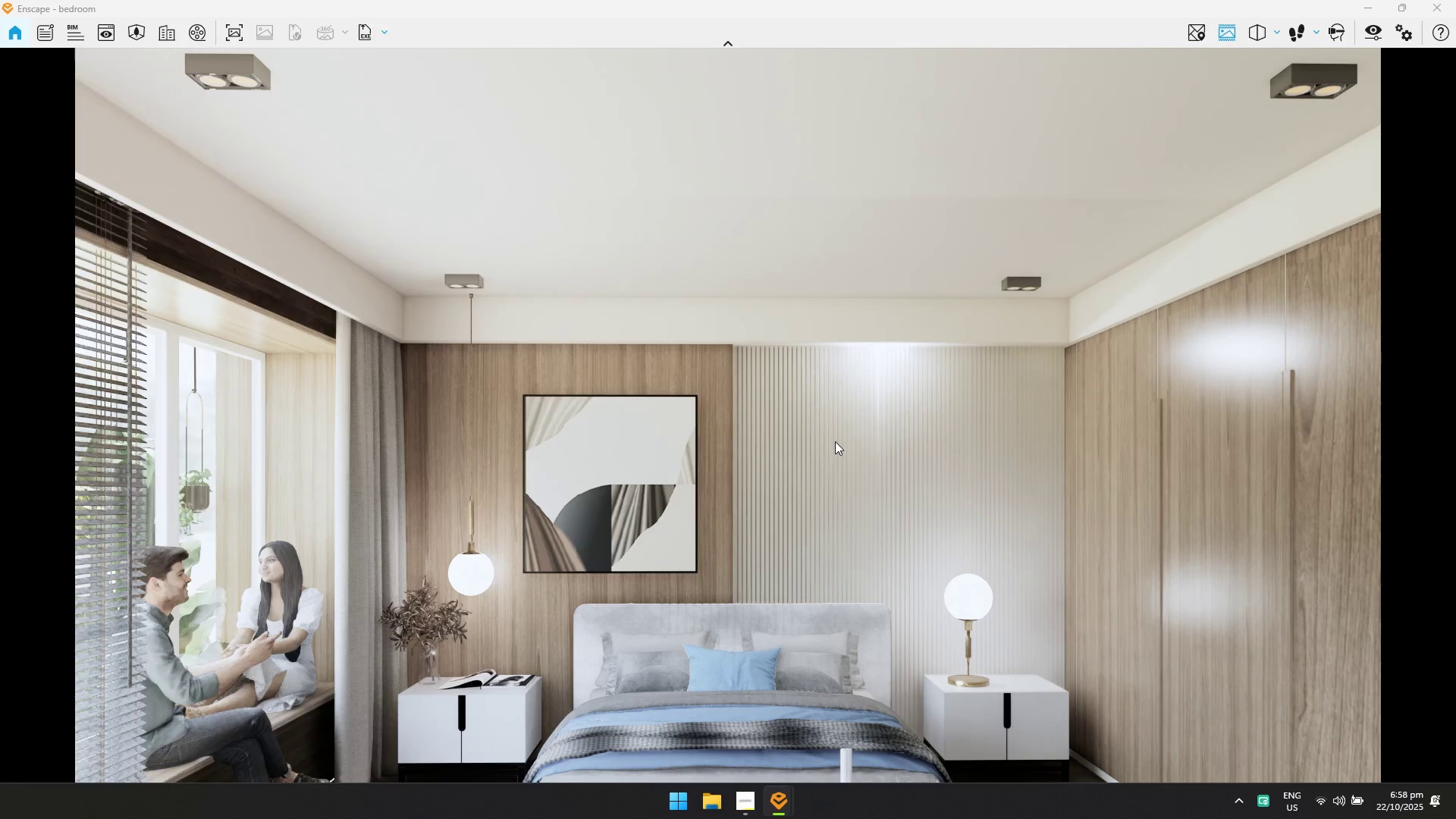 
hold_key(key=E, duration=0.31)
 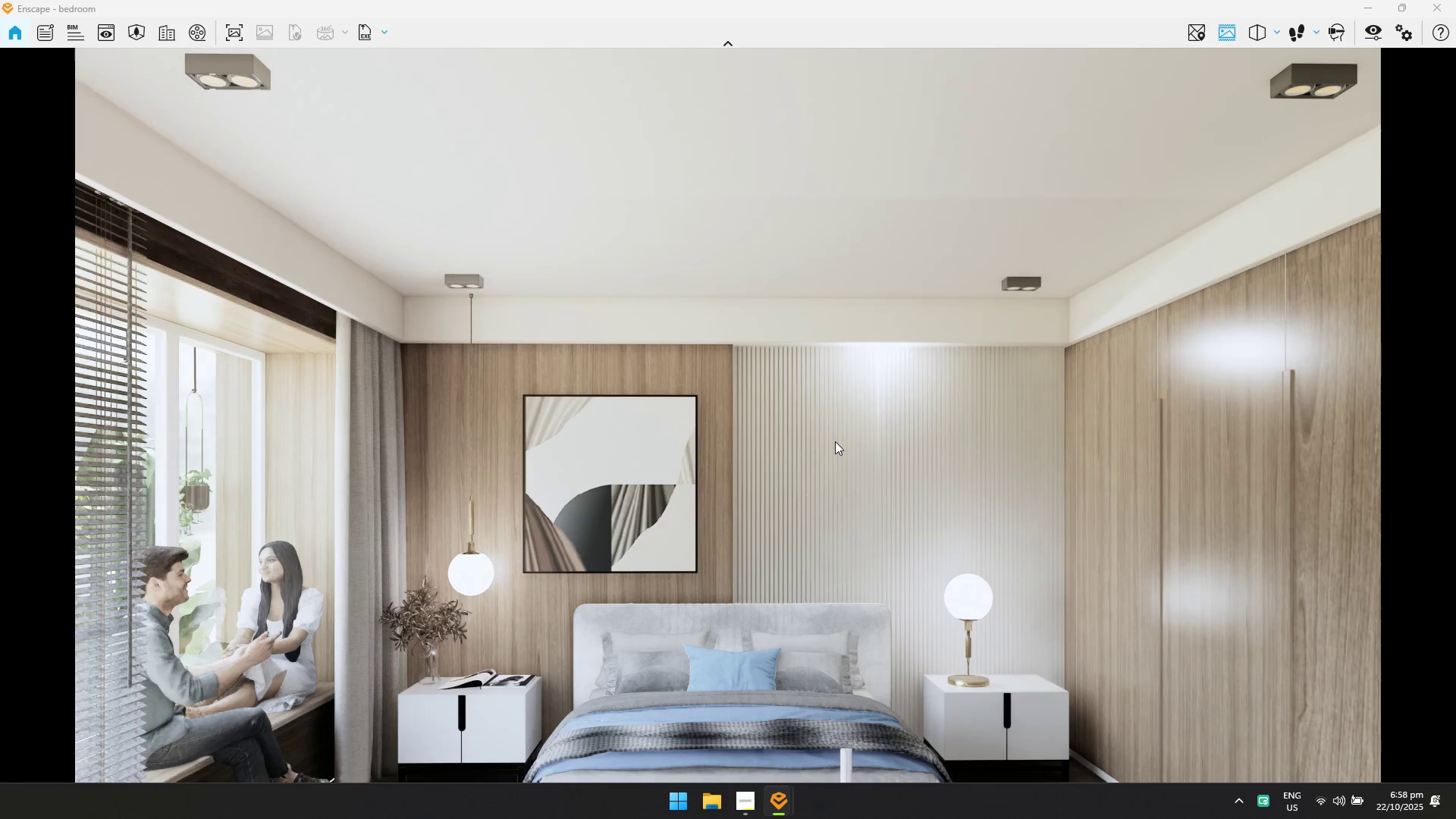 
hold_key(key=Q, duration=0.32)
 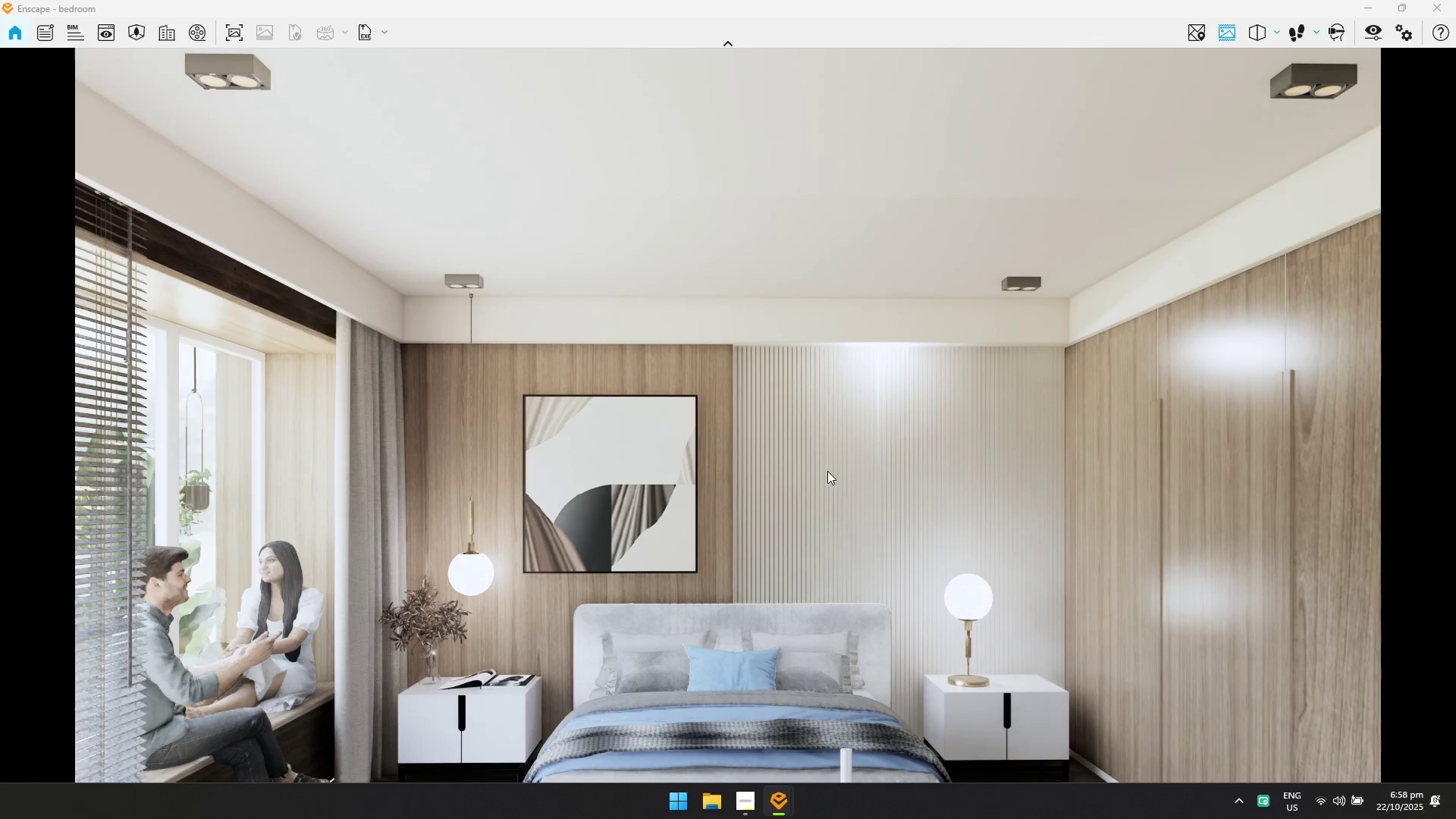 
left_click([827, 471])
 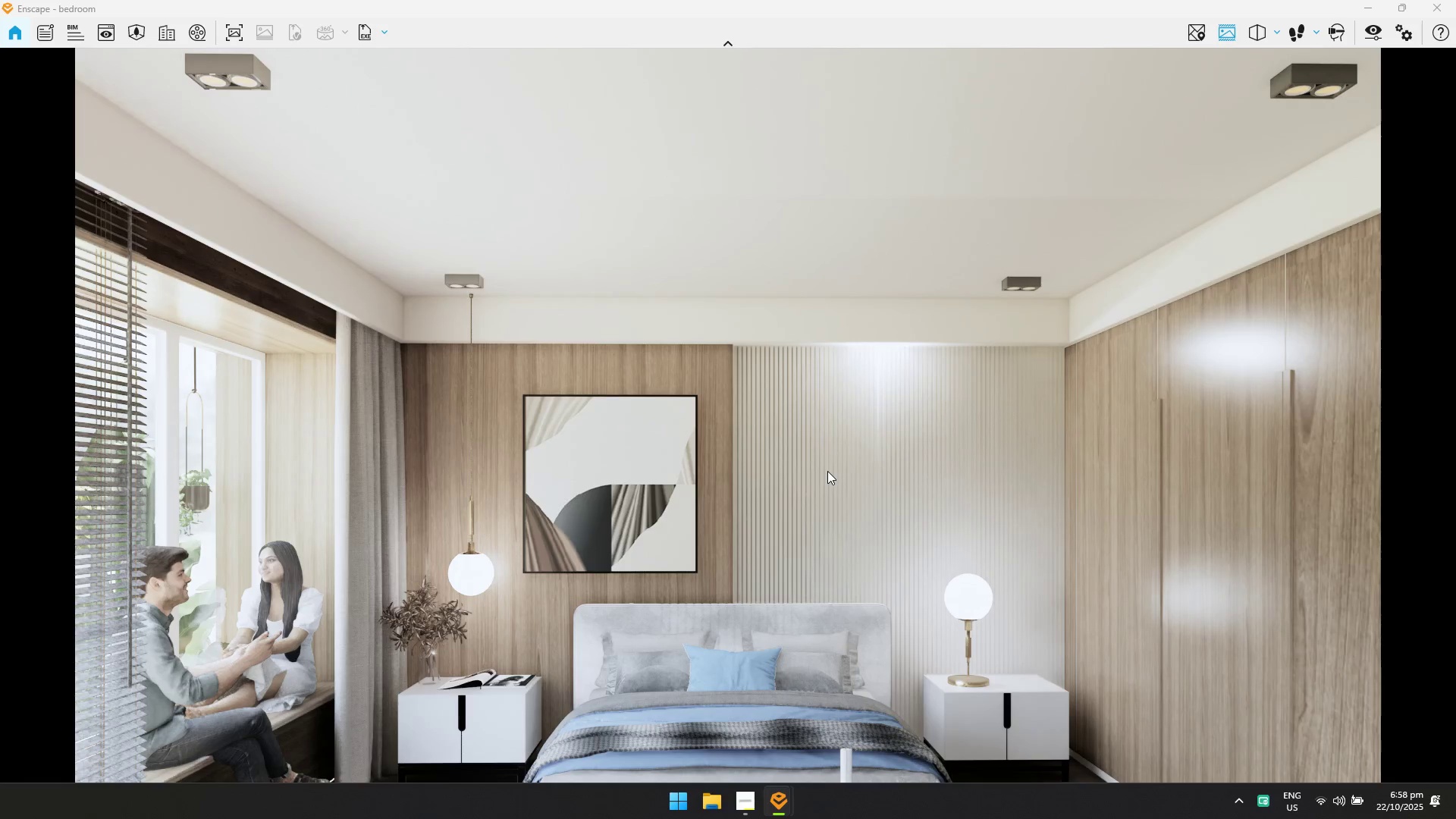 
hold_key(key=Q, duration=0.31)
 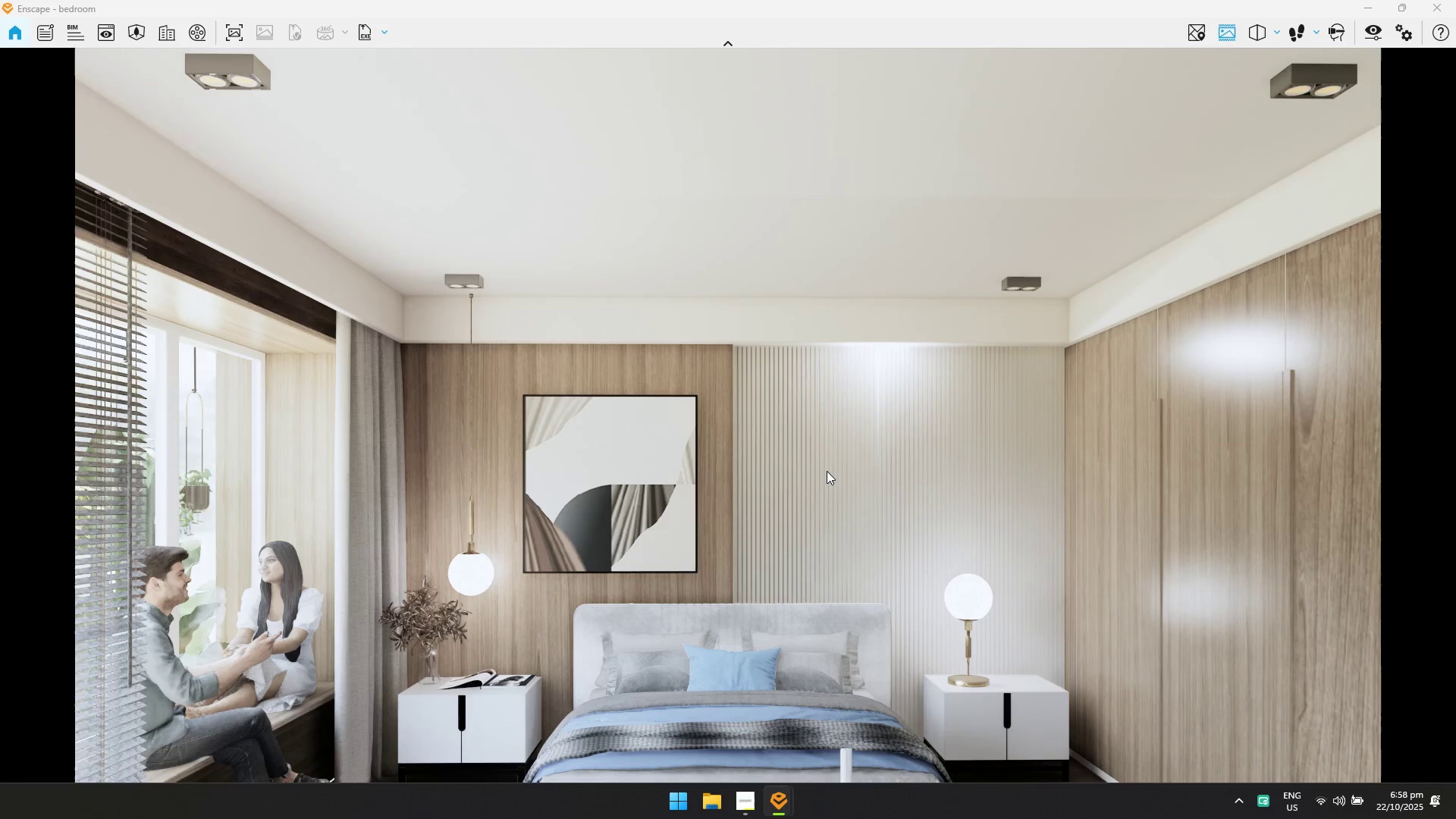 
left_click([827, 471])
 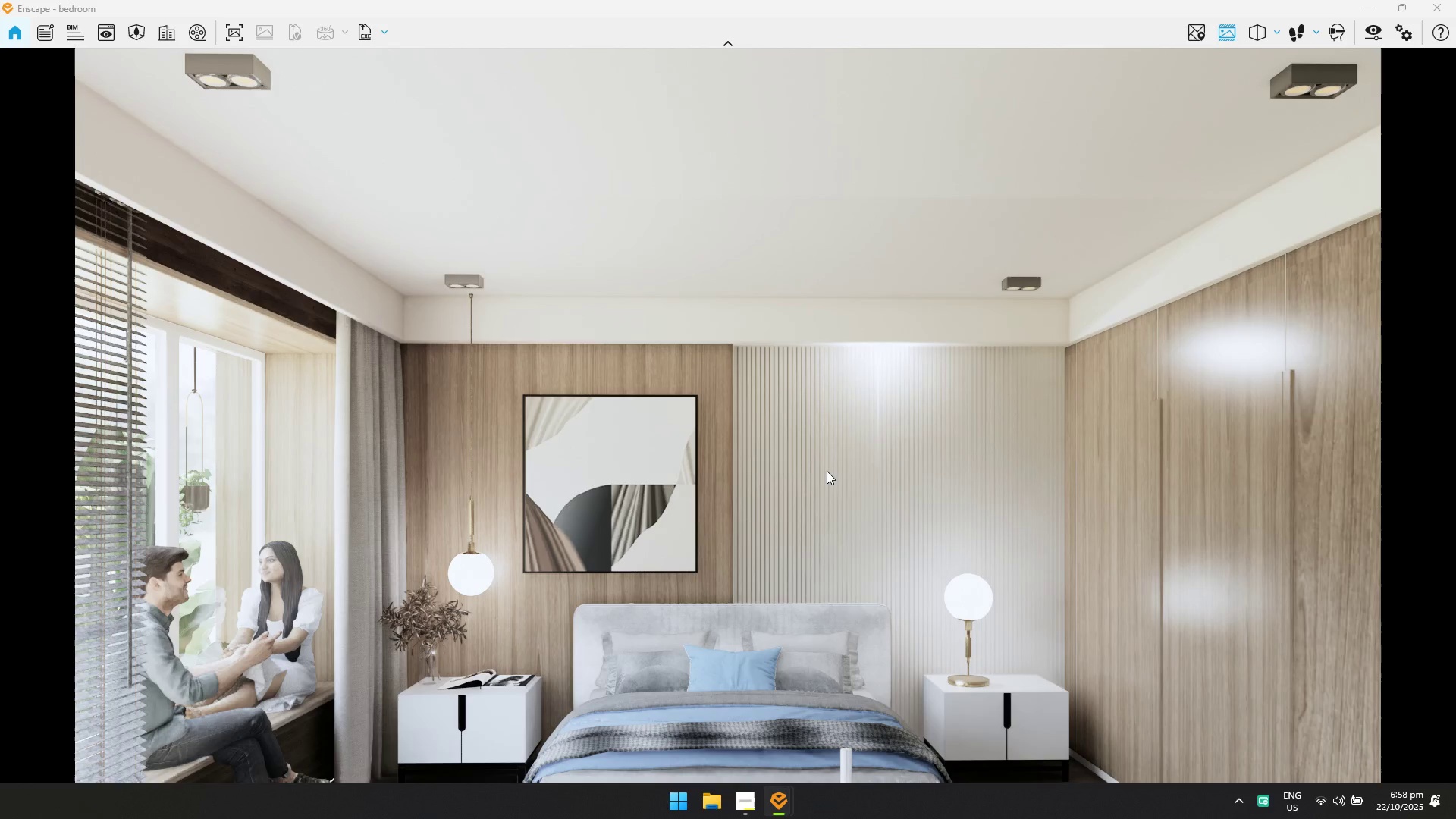 
key(Q)
 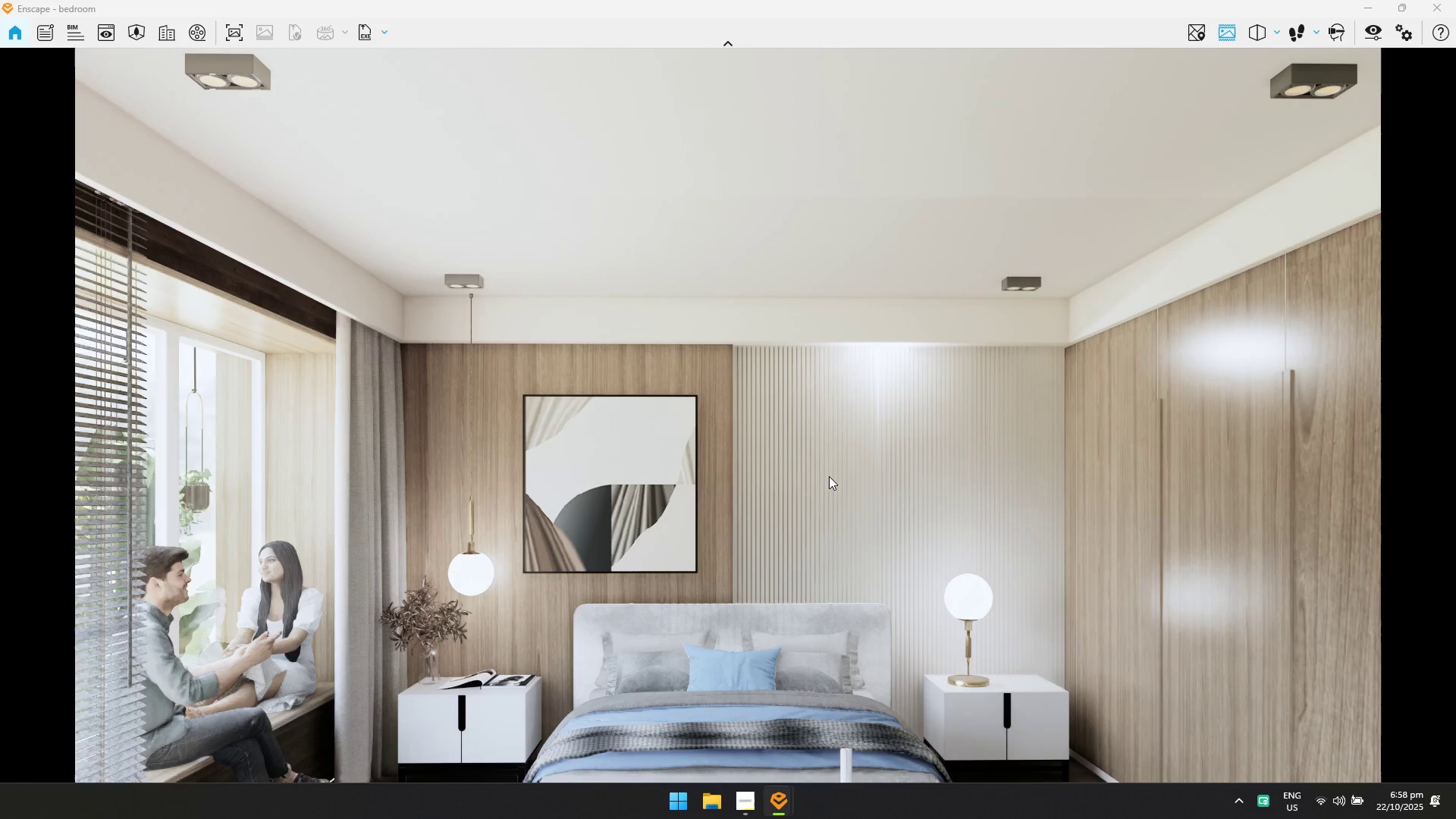 
key(Alt+AltLeft)
 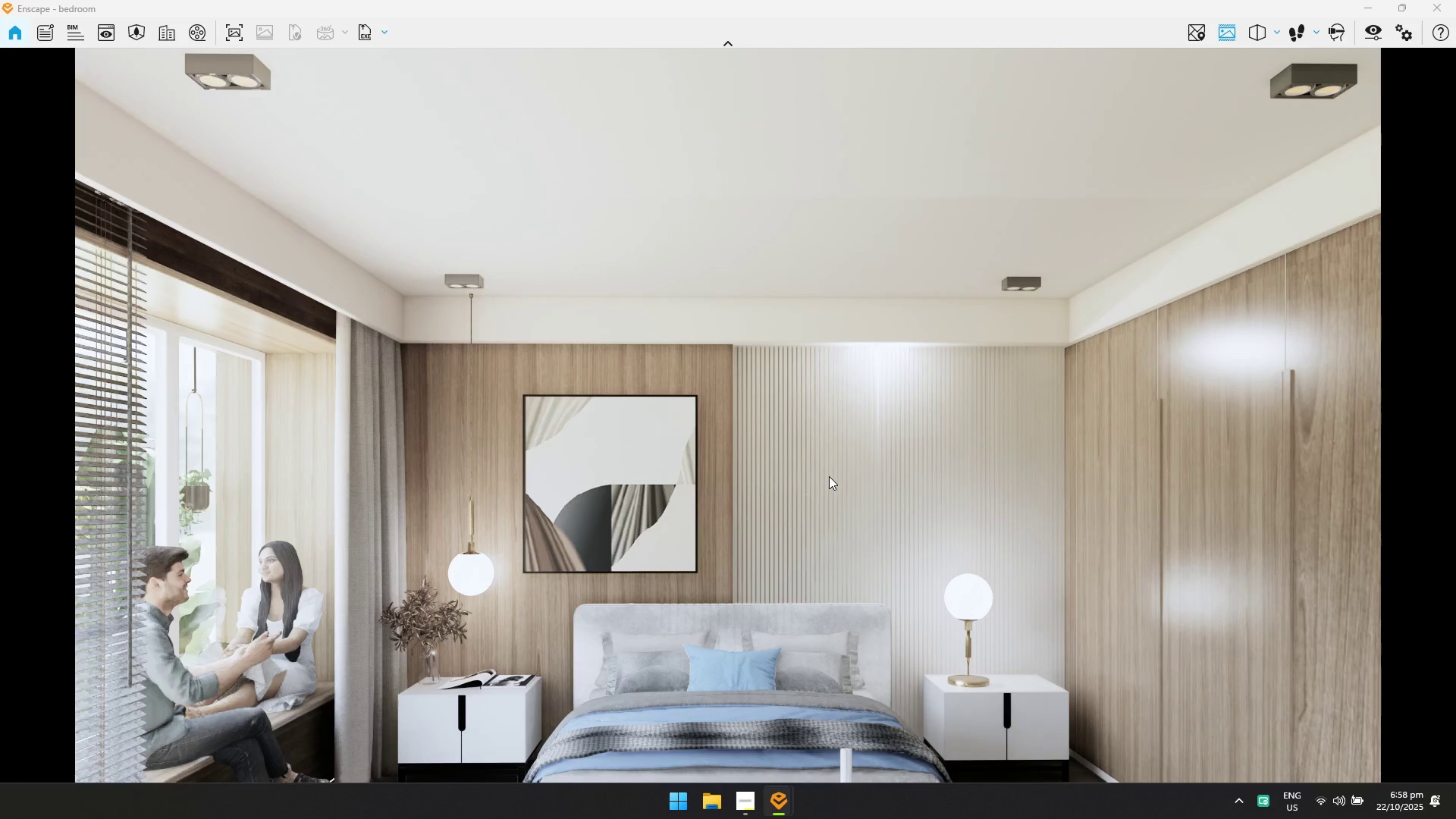 
key(Alt+Tab)
 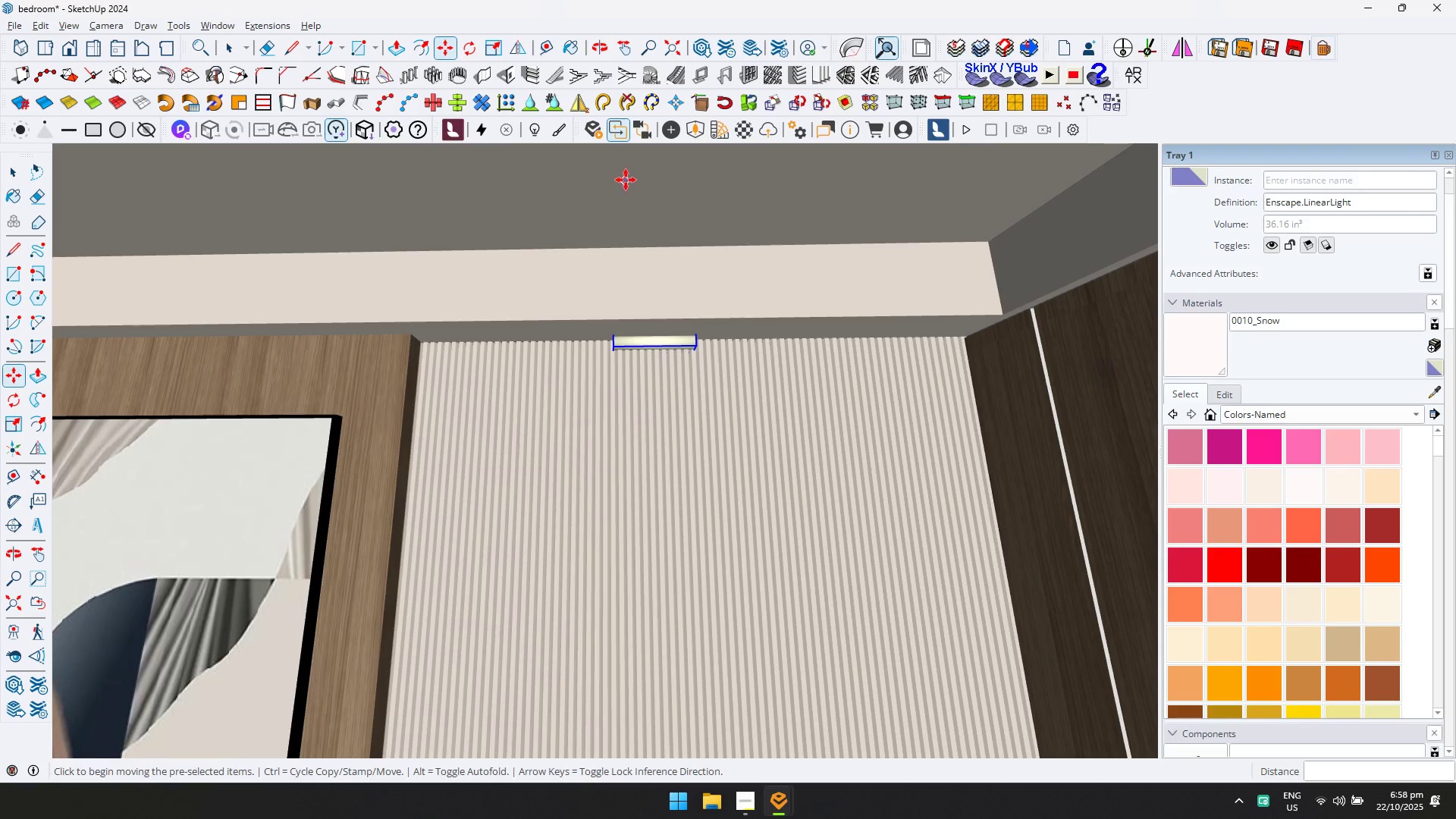 
key(Escape)
 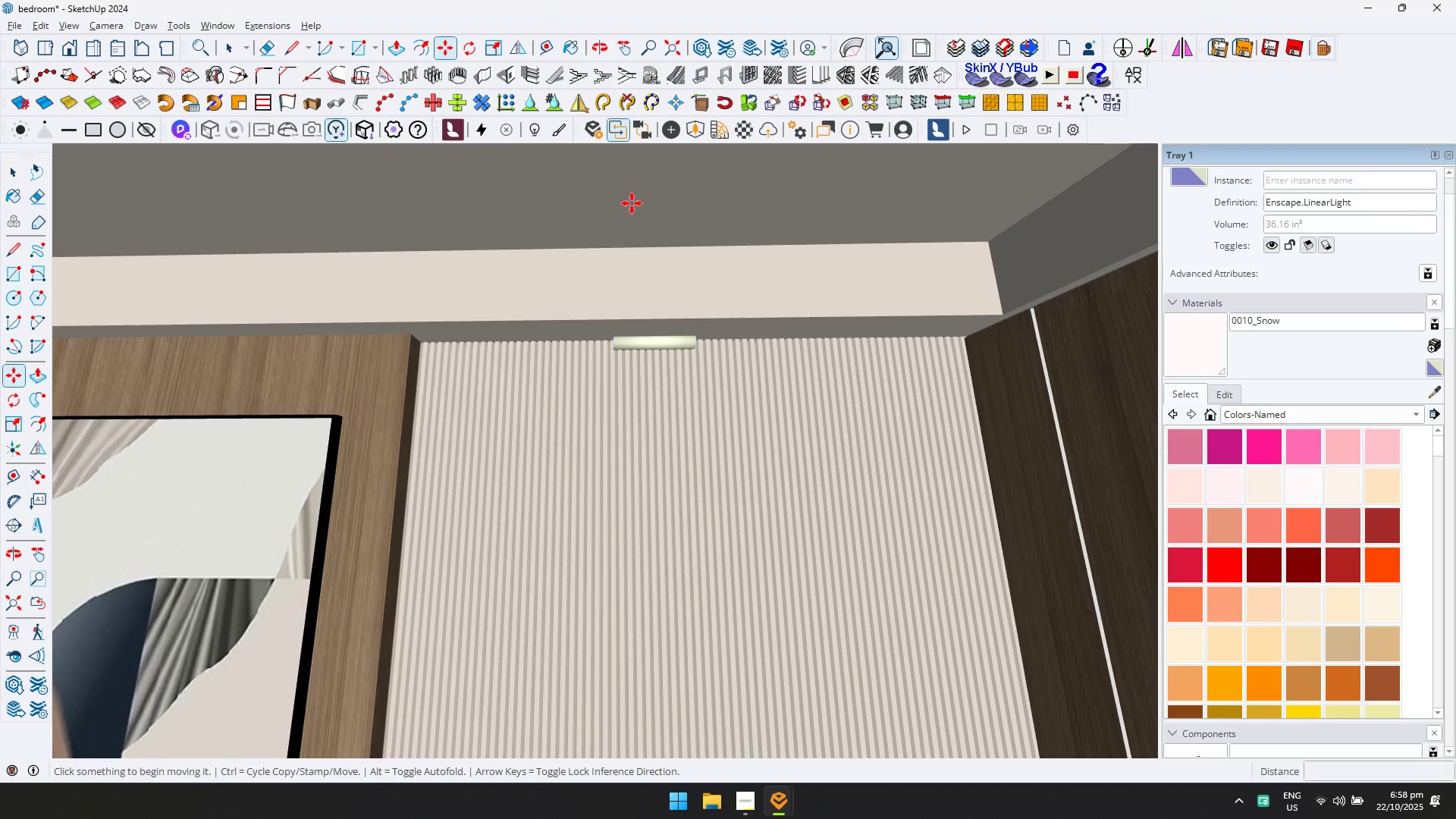 
key(Space)
 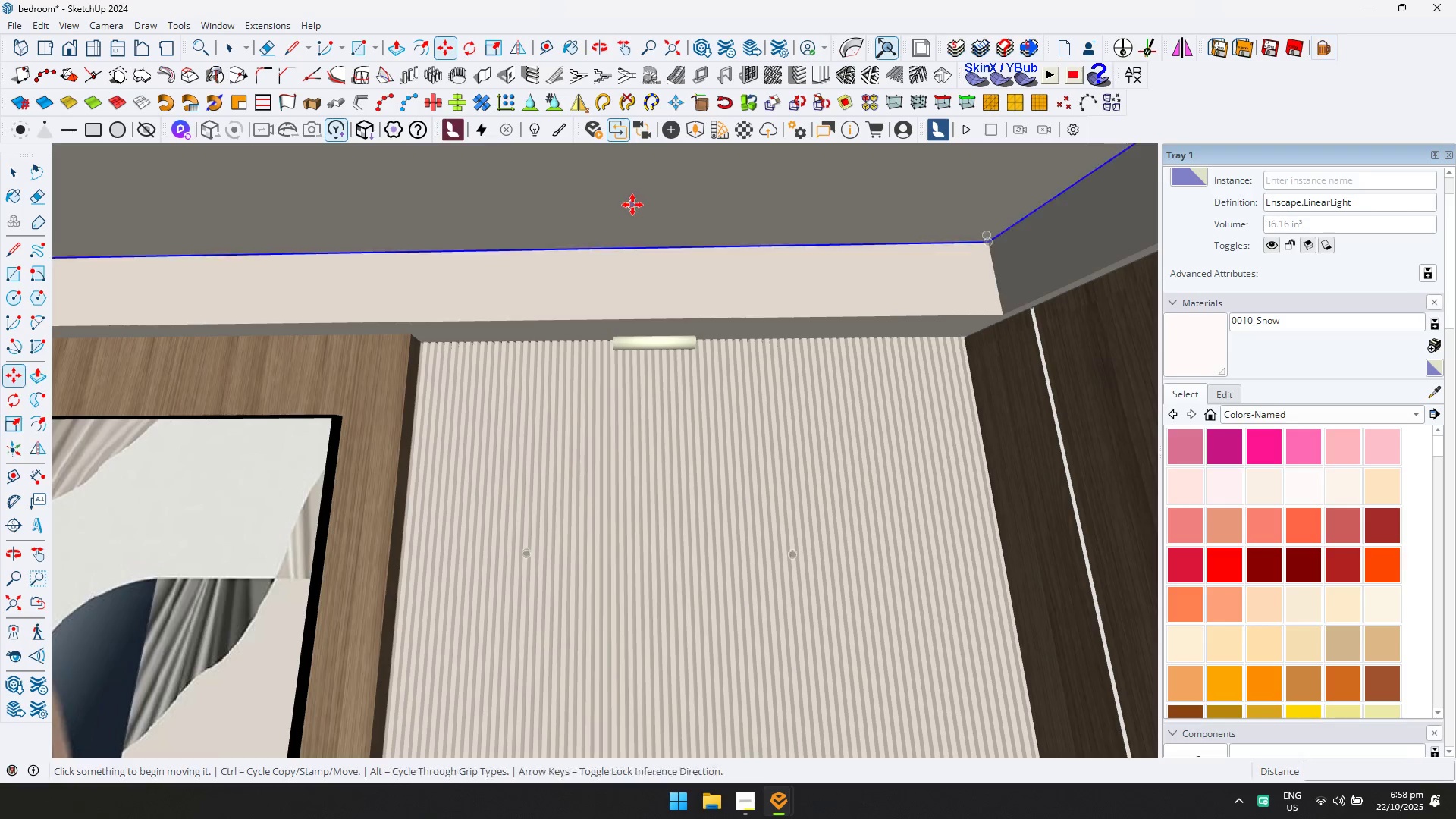 
key(Escape)
 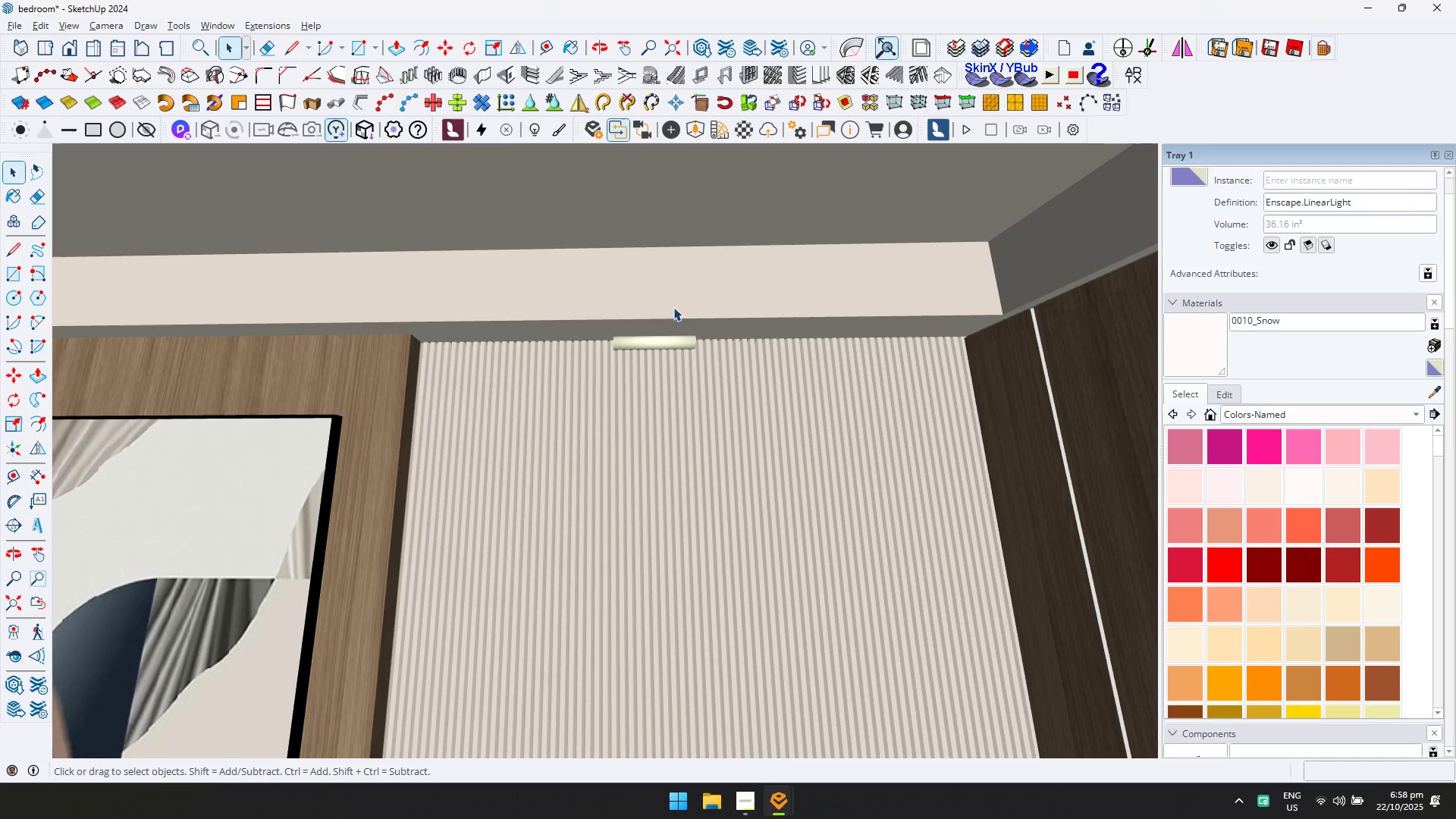 
key(Alt+AltLeft)
 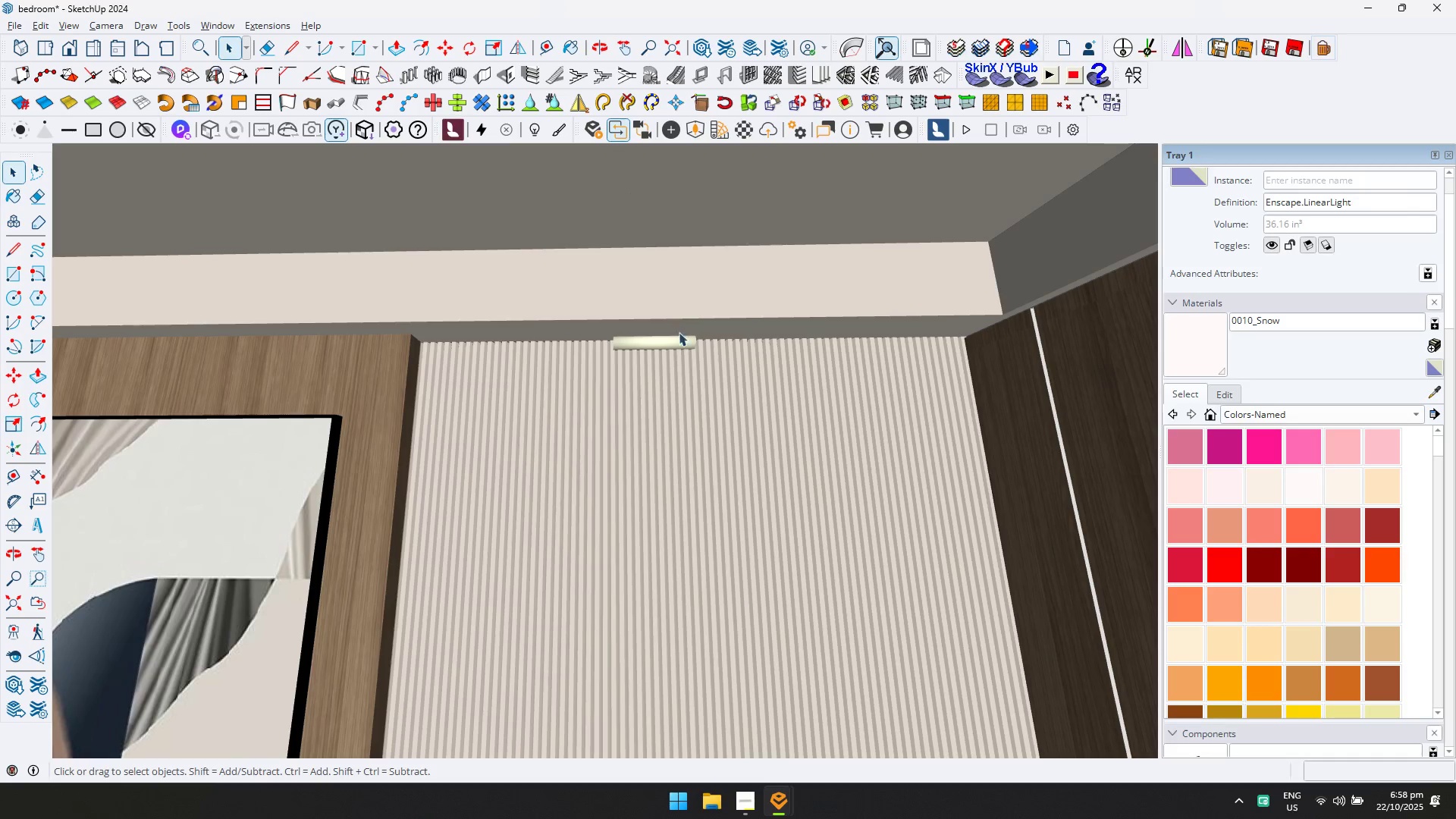 
key(Tab)
type(qd)
 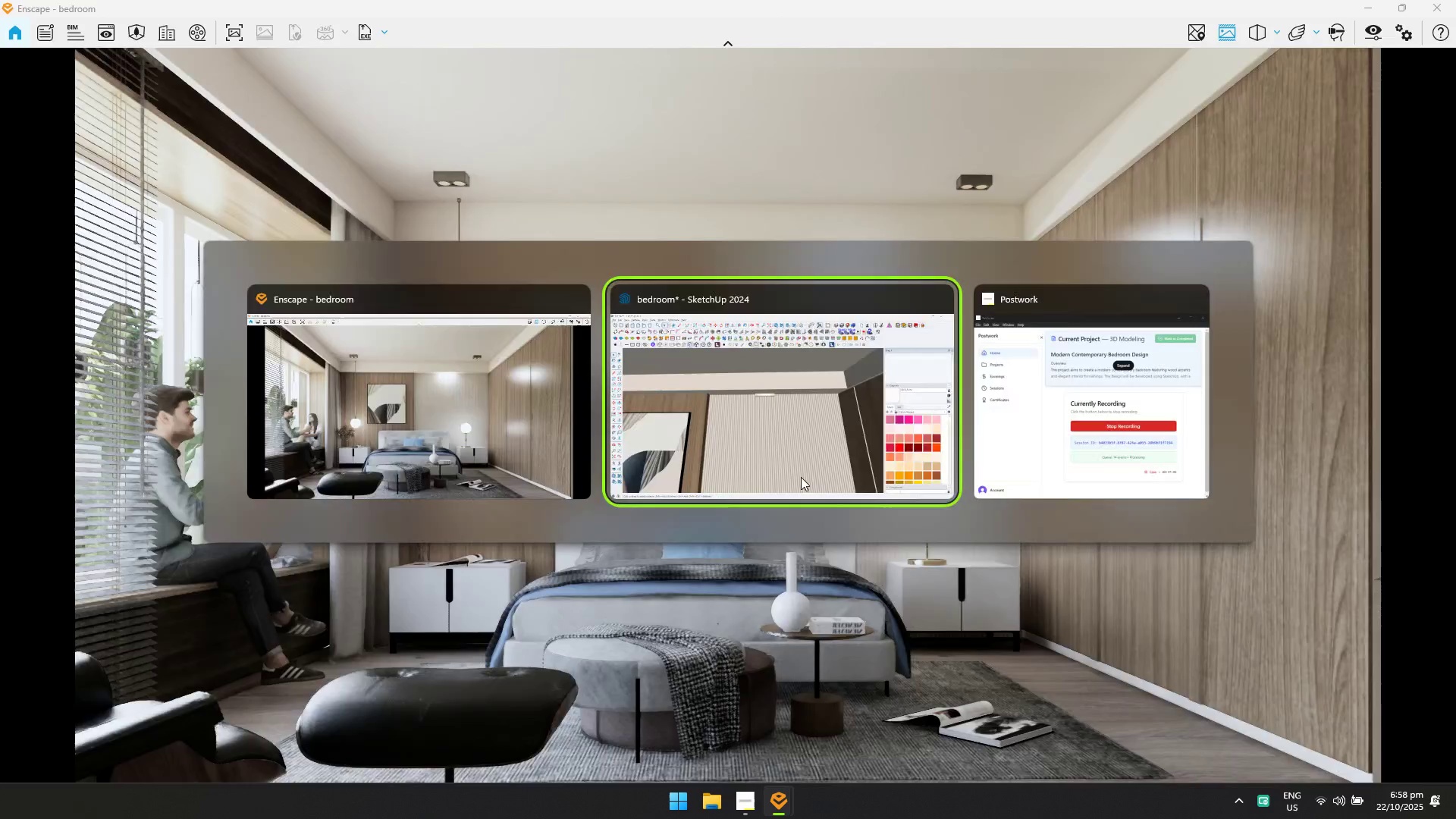 
hold_key(key=S, duration=0.48)
 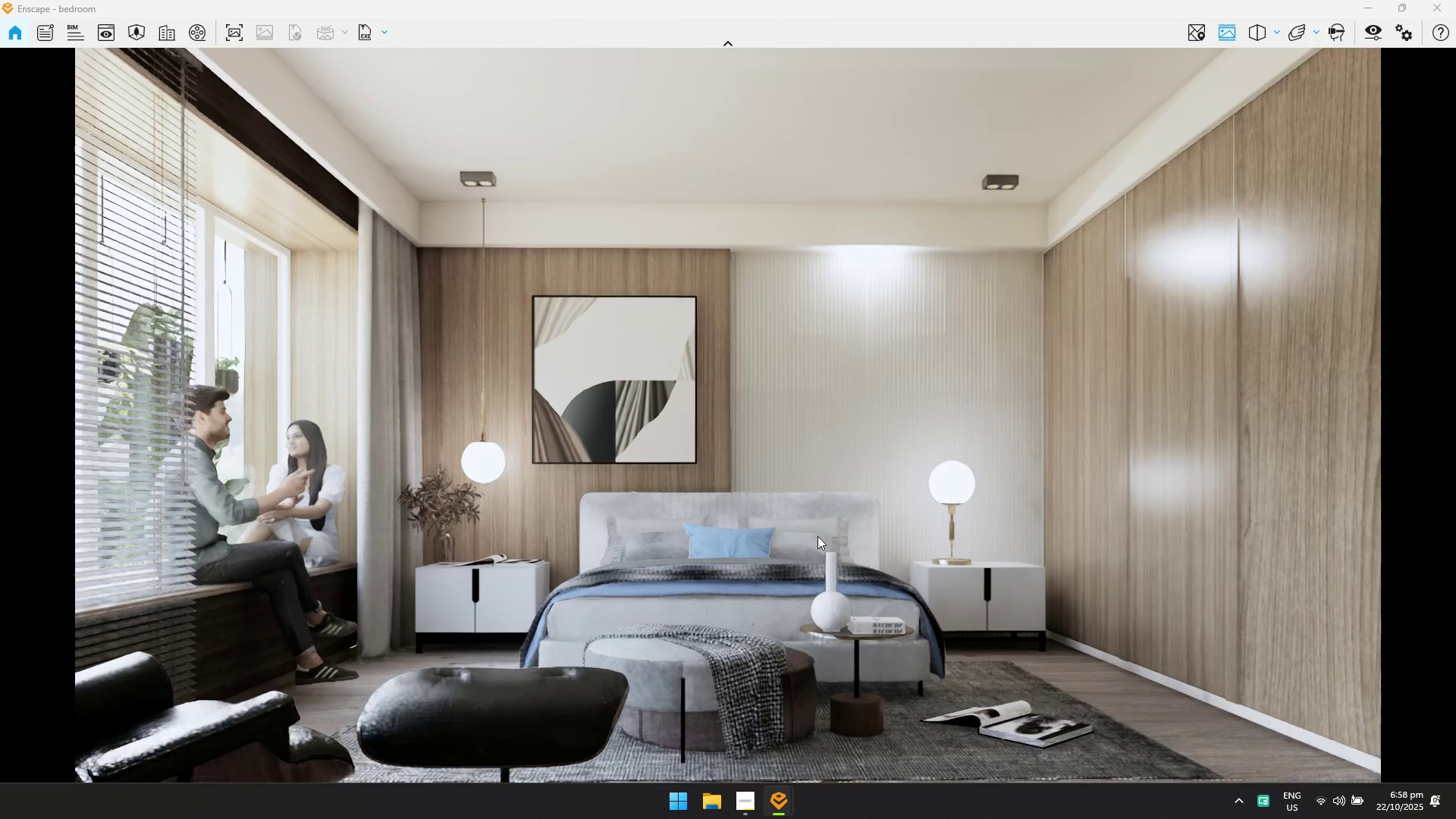 
scroll: coordinate [817, 536], scroll_direction: down, amount: 5.0
 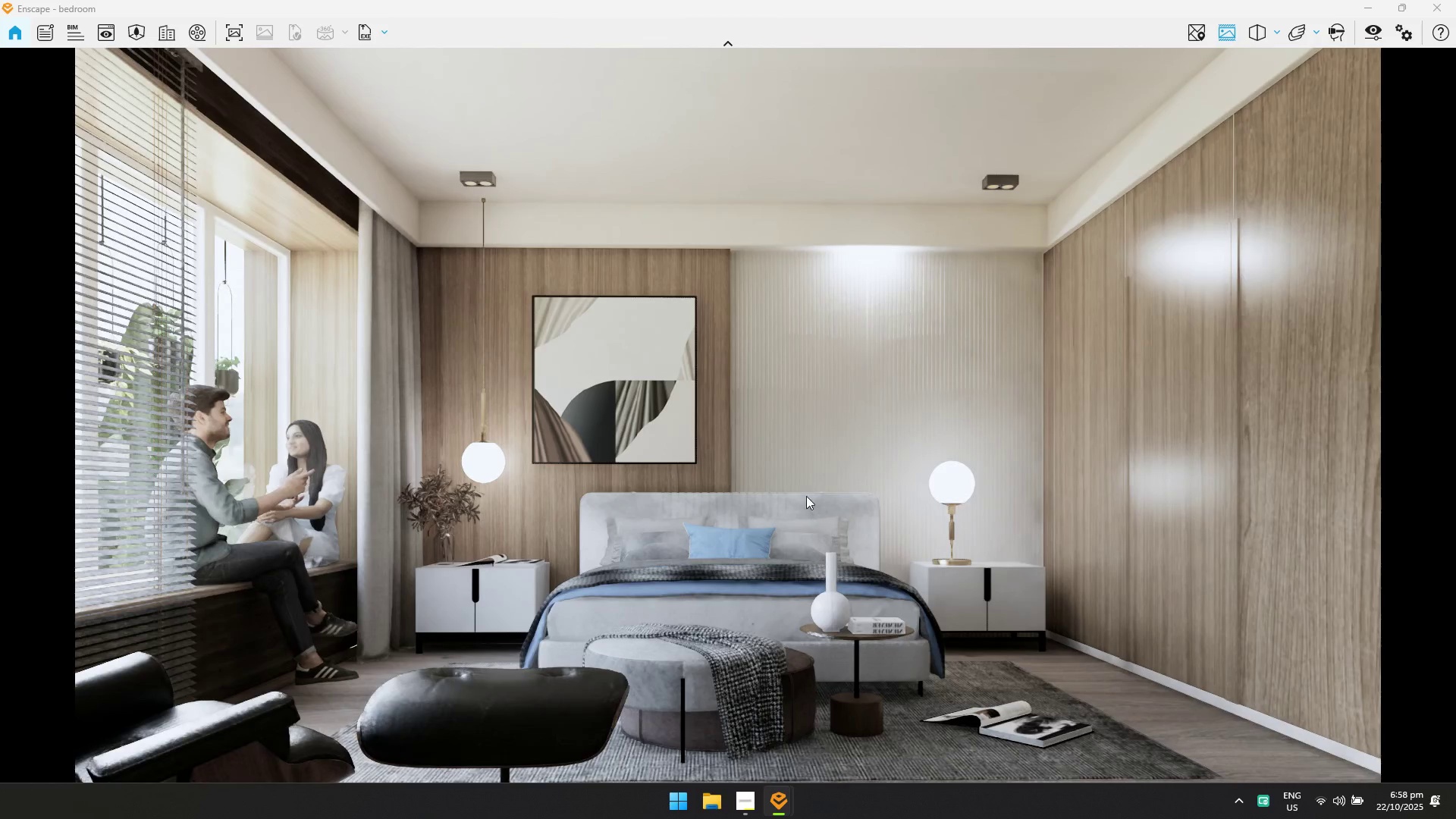 
key(Alt+AltLeft)
 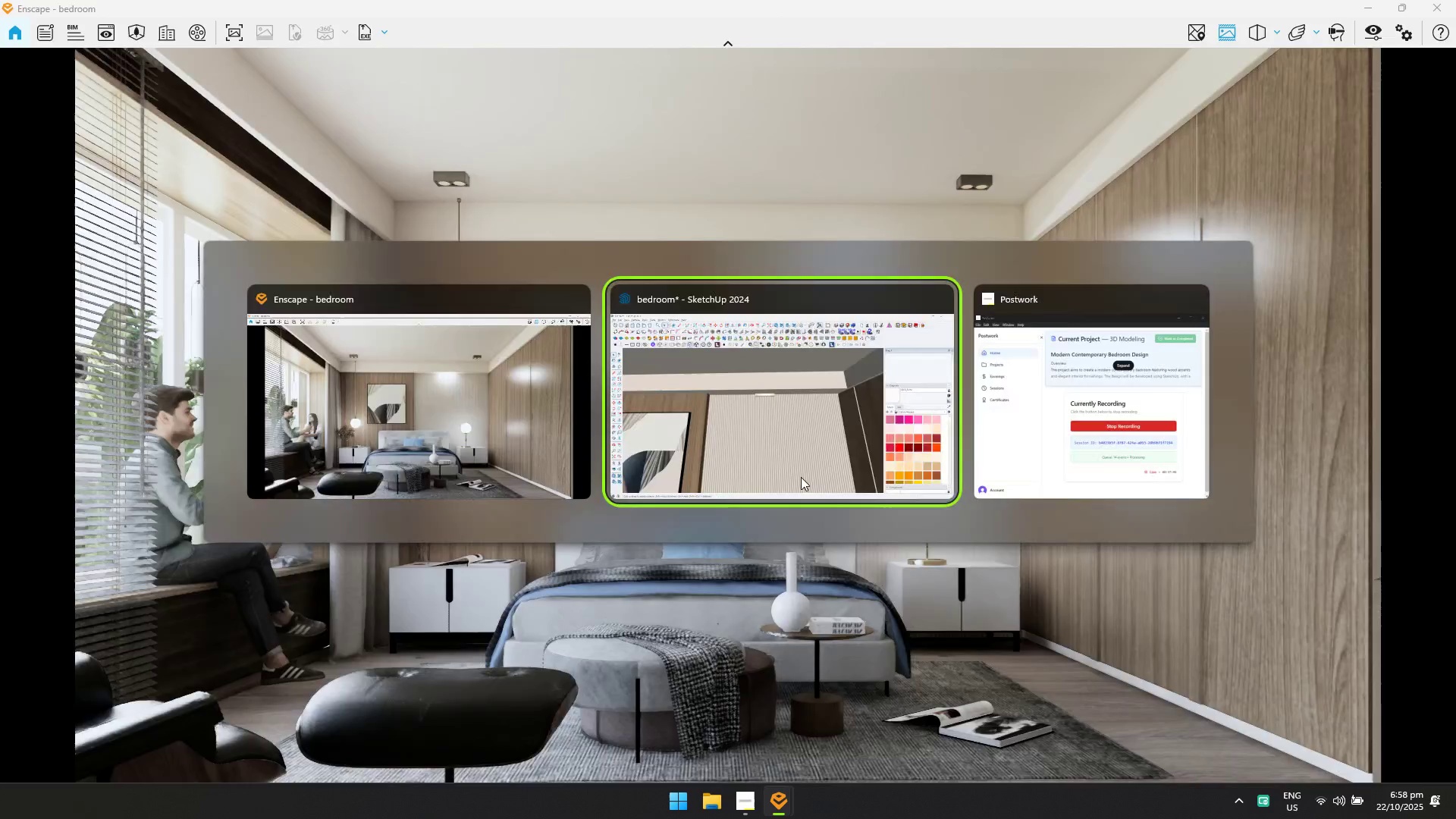 
key(Alt+Tab)
 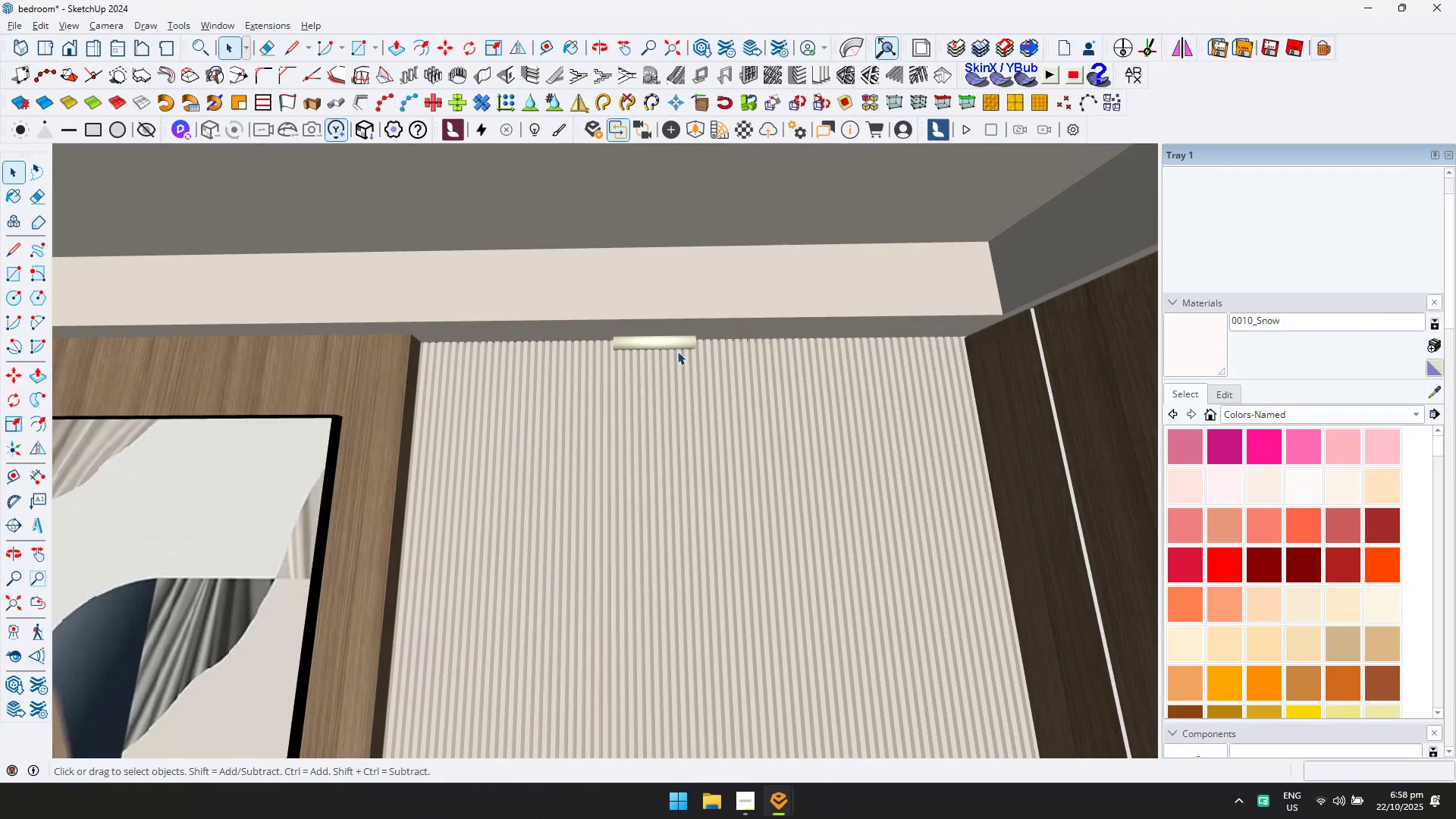 
left_click([671, 346])
 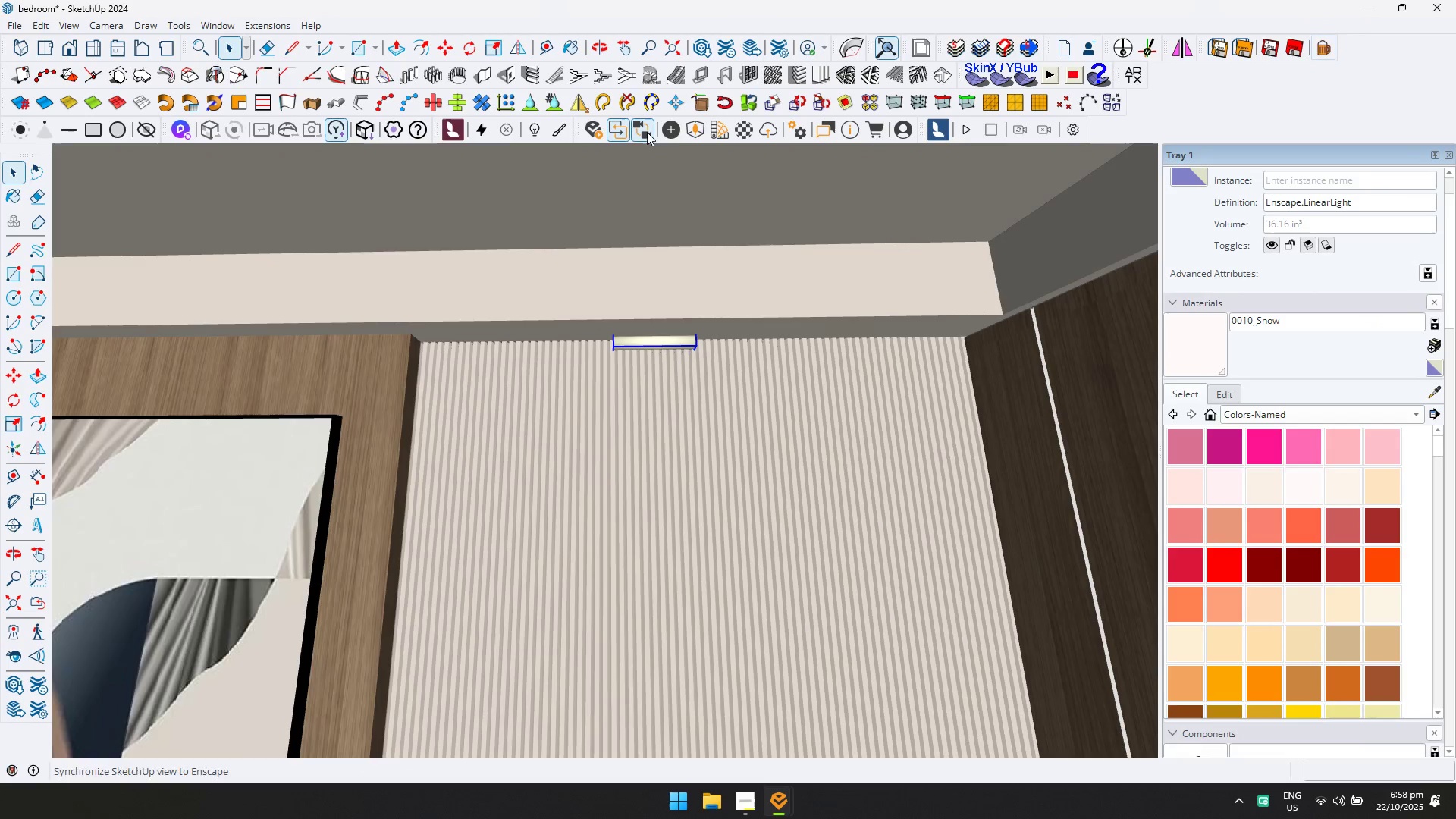 
double_click([670, 131])
 